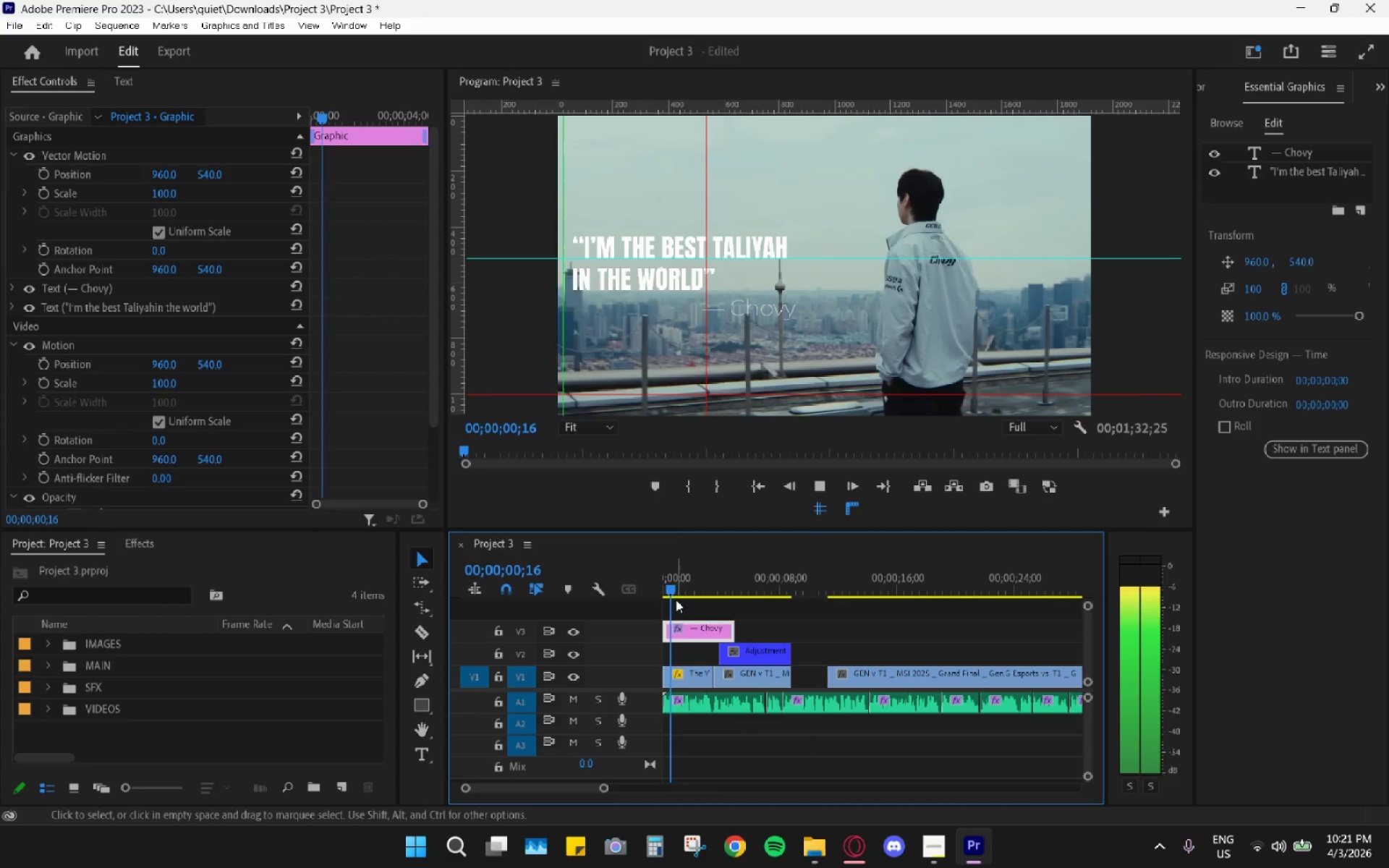 
key(Space)
 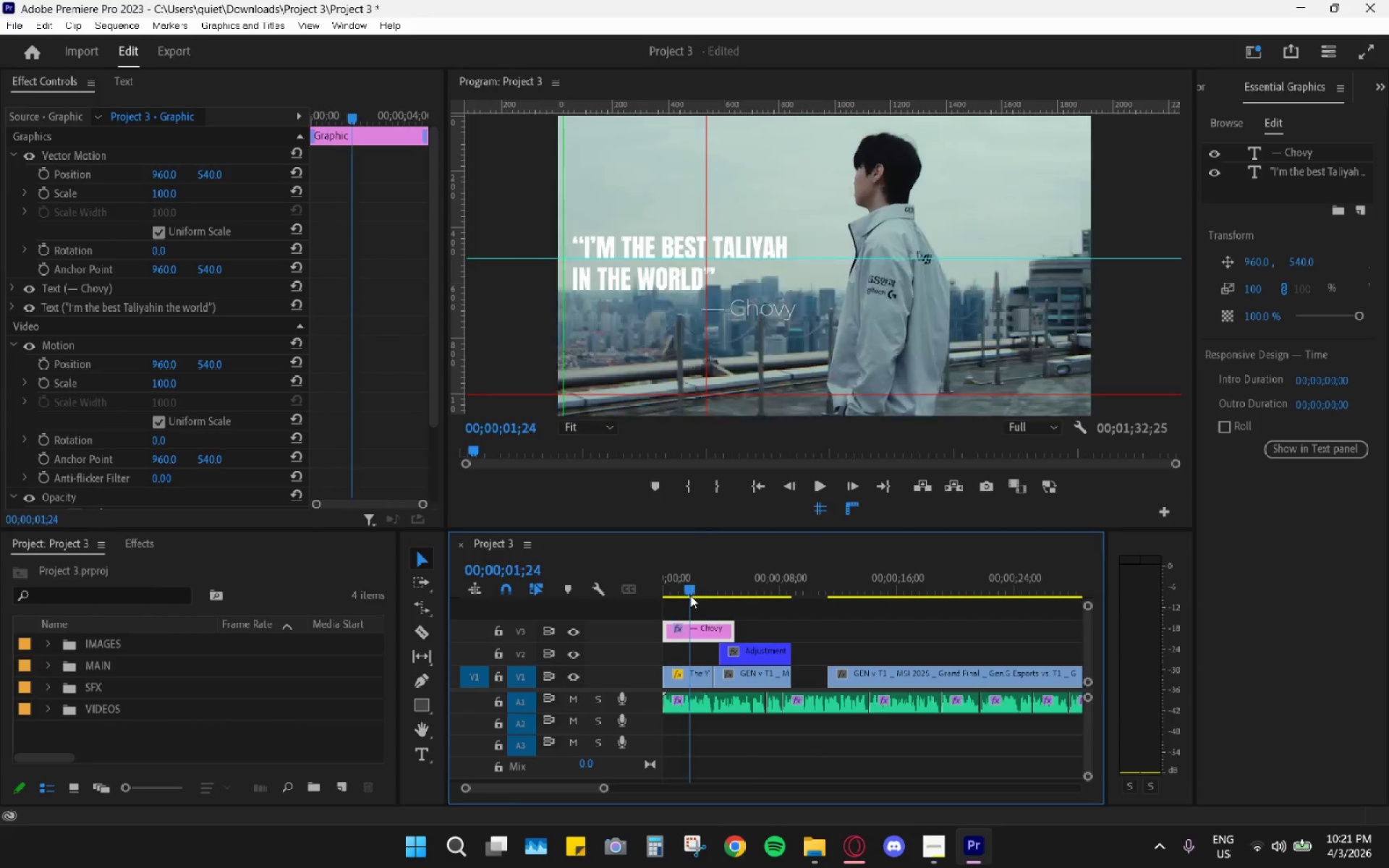 
left_click_drag(start_coordinate=[691, 595], to_coordinate=[665, 589])
 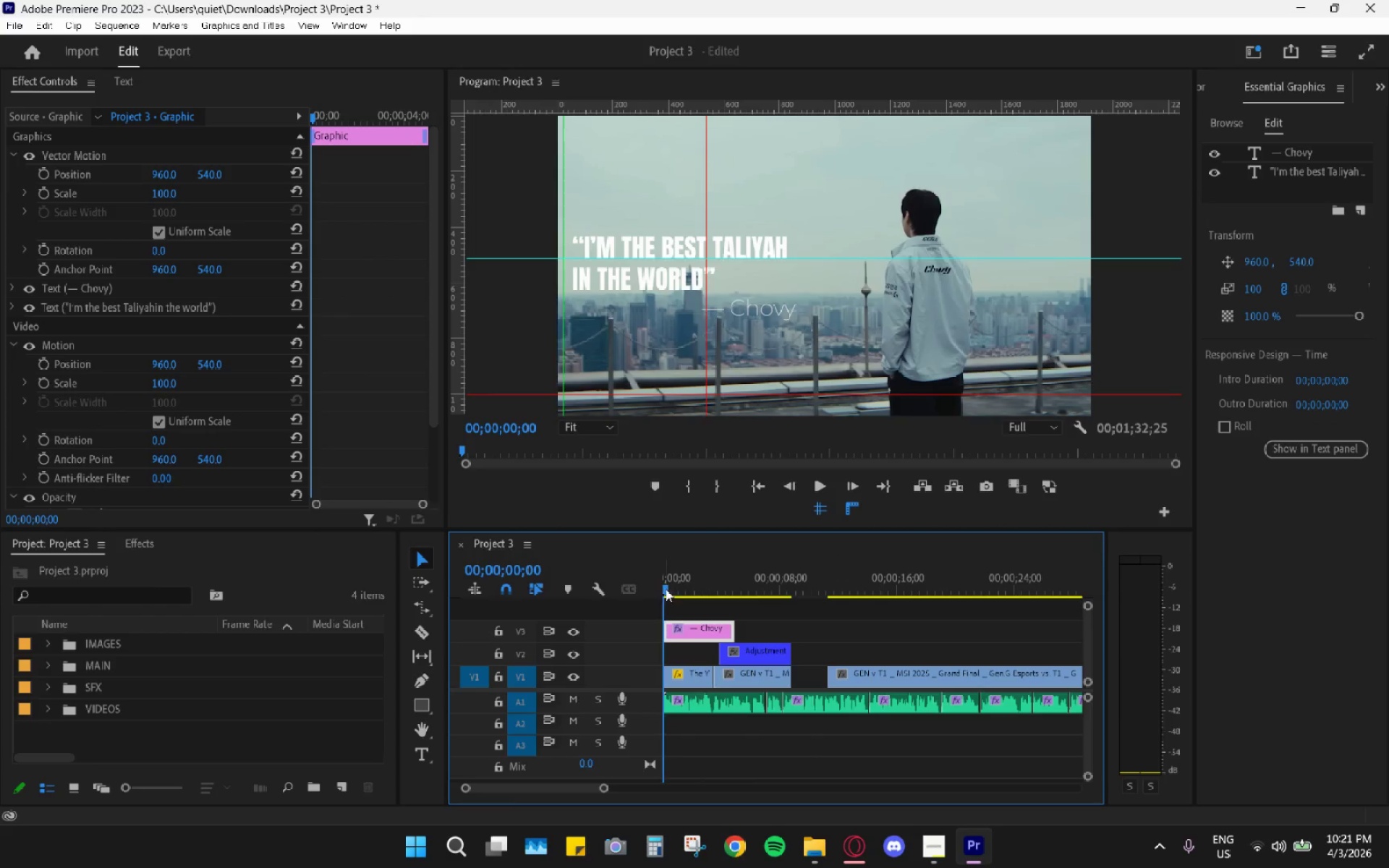 
key(Space)
 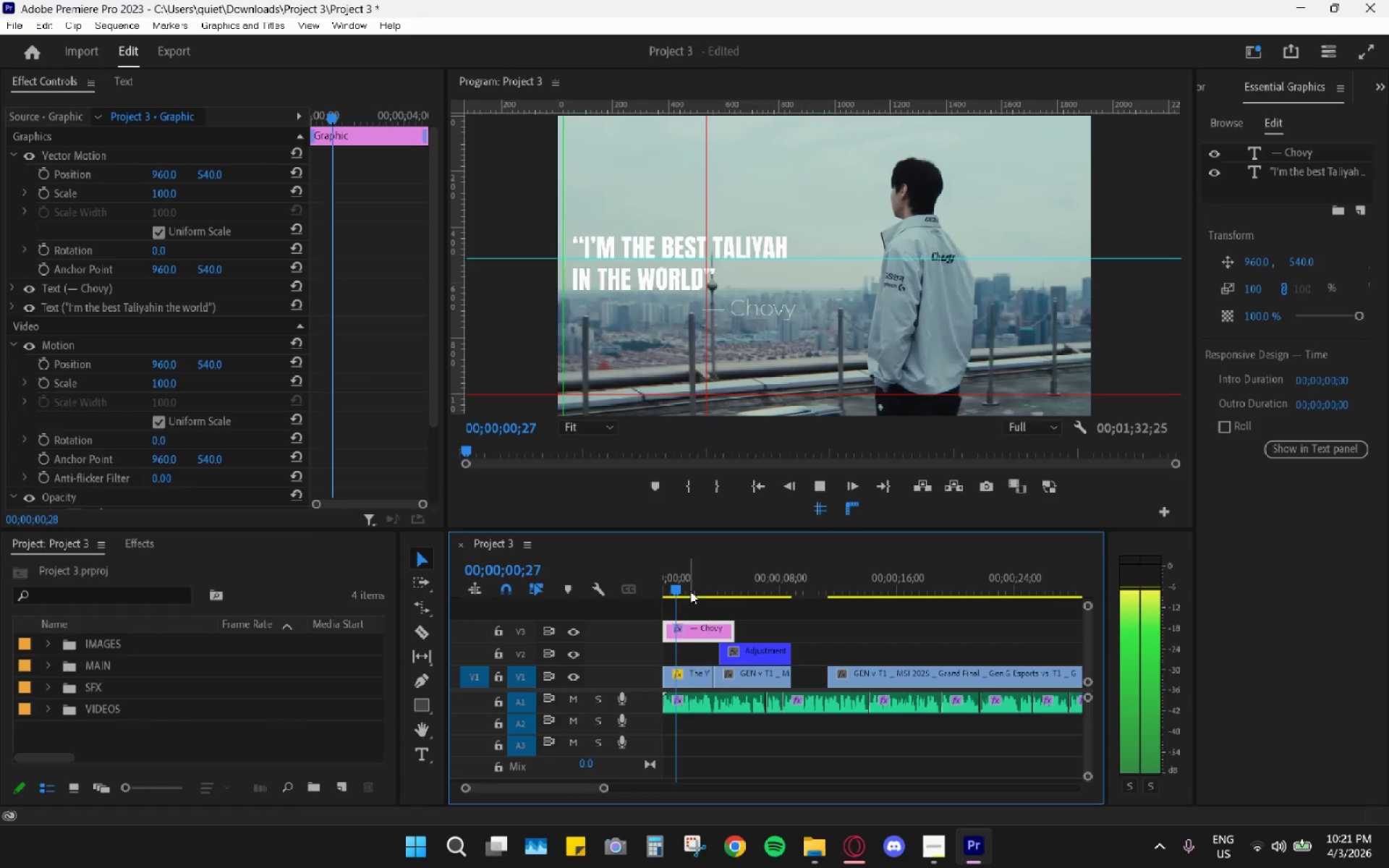 
key(Space)
 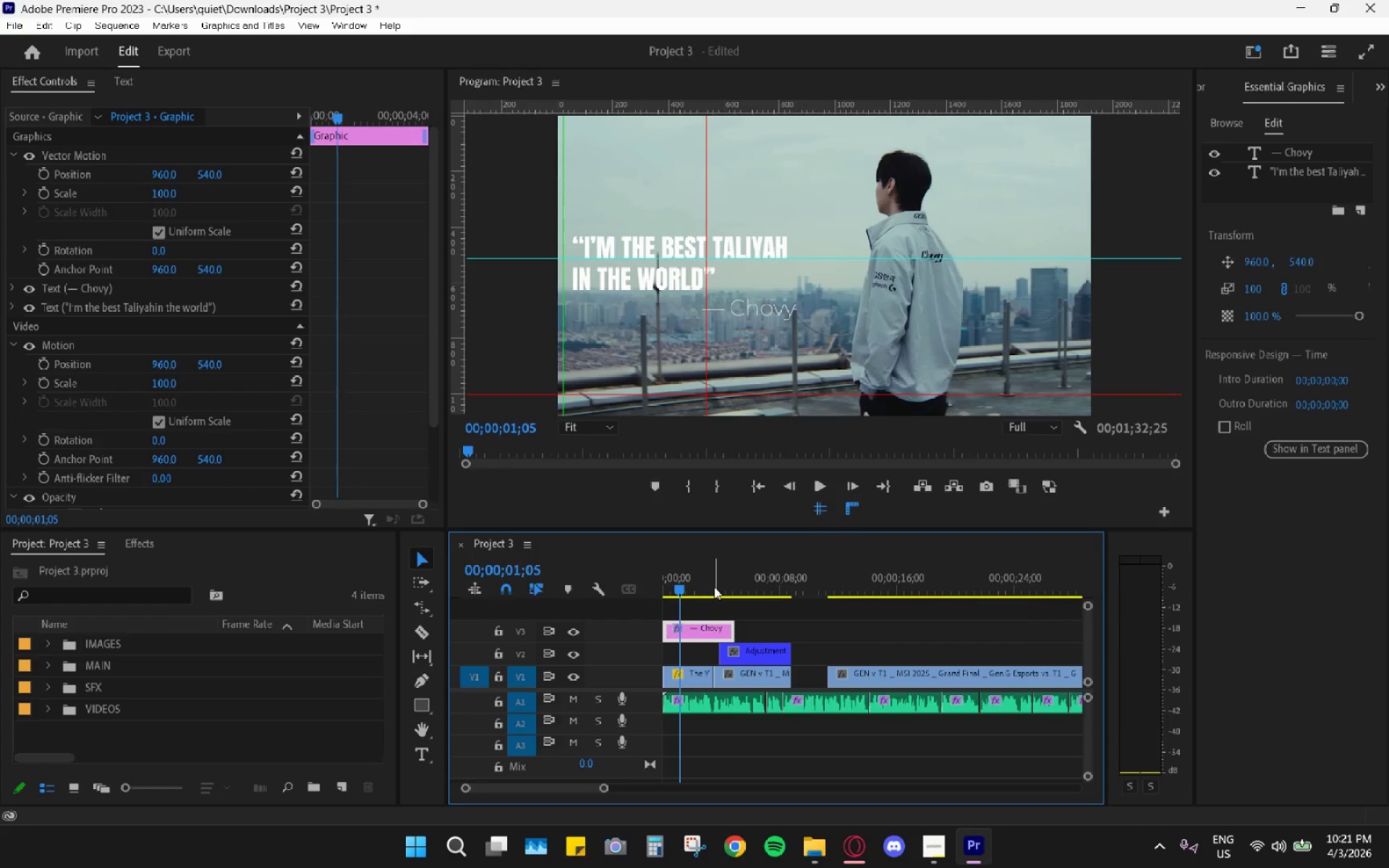 
scroll: coordinate [714, 587], scroll_direction: up, amount: 5.0
 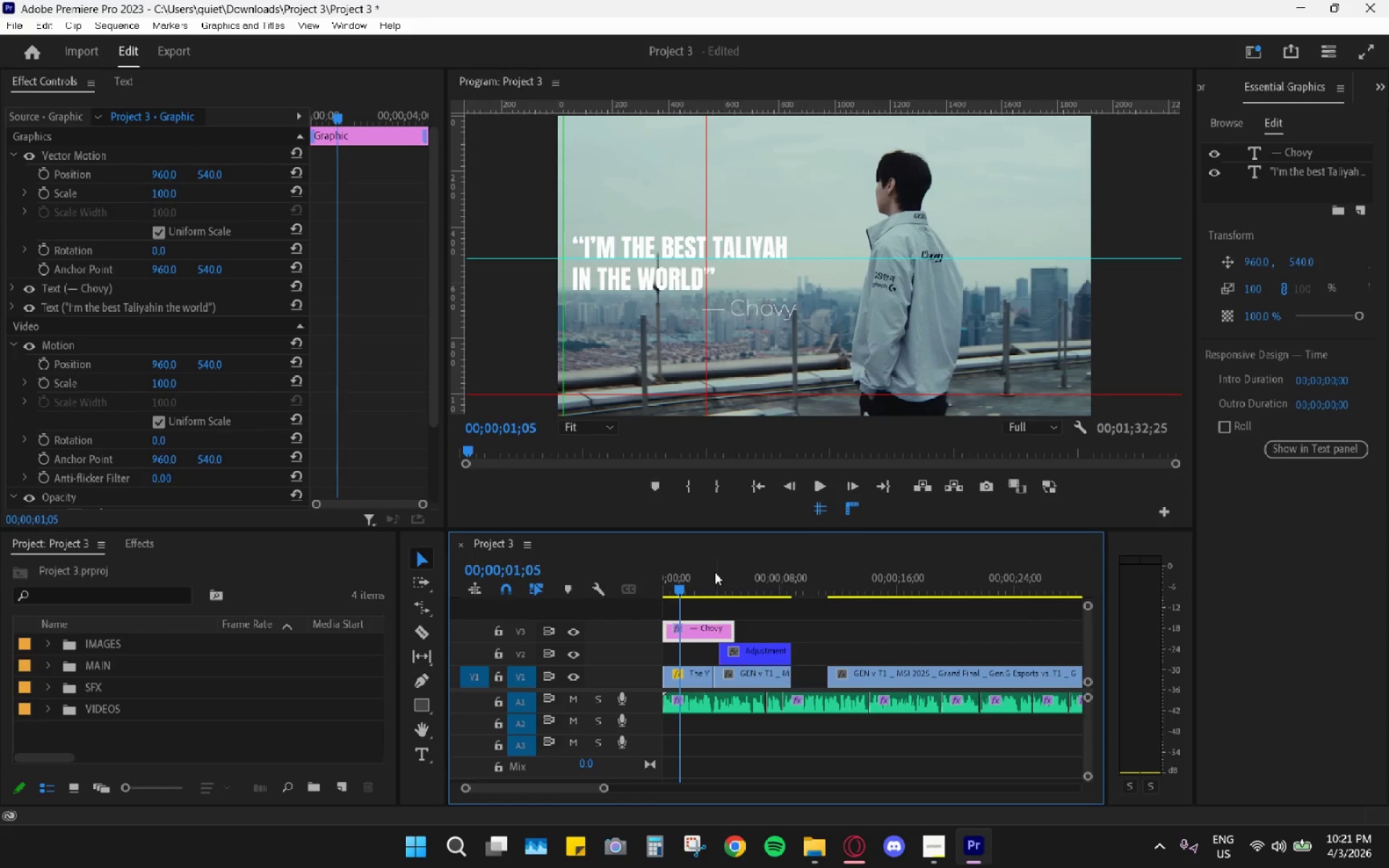 
left_click_drag(start_coordinate=[708, 571], to_coordinate=[649, 579])
 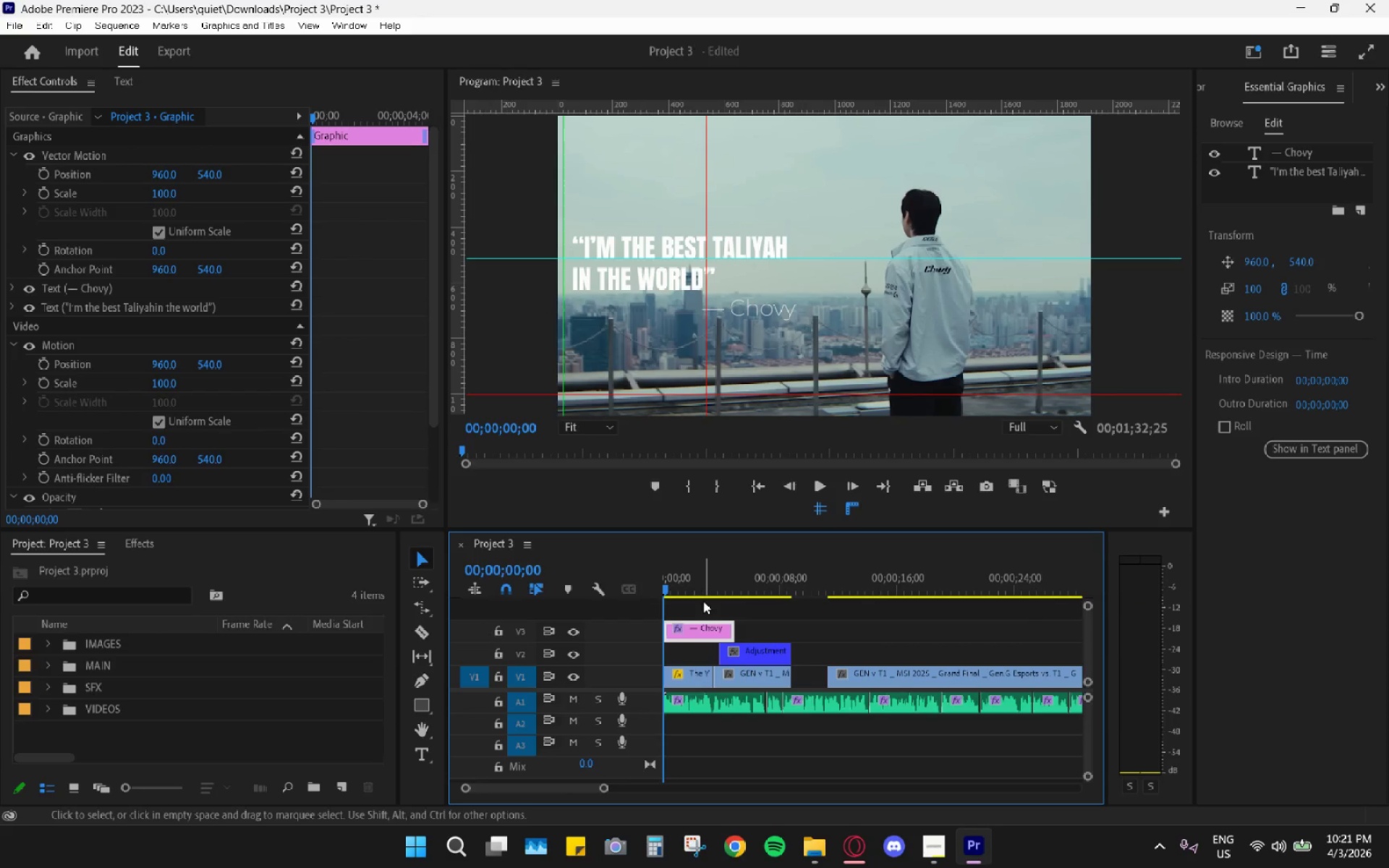 
hold_key(key=AltLeft, duration=0.73)
scroll: coordinate [718, 613], scroll_direction: up, amount: 16.0
 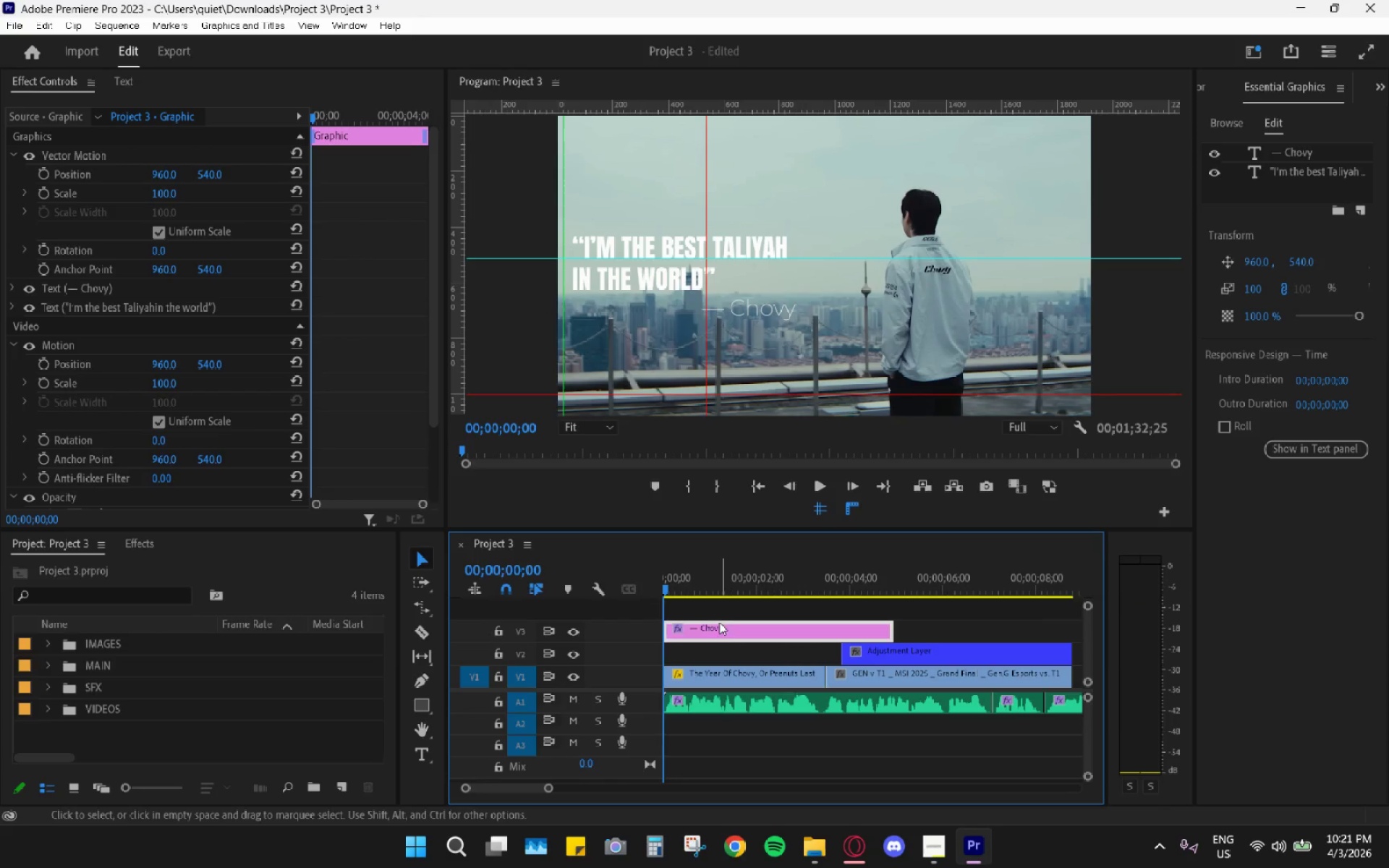 
left_click([717, 630])
 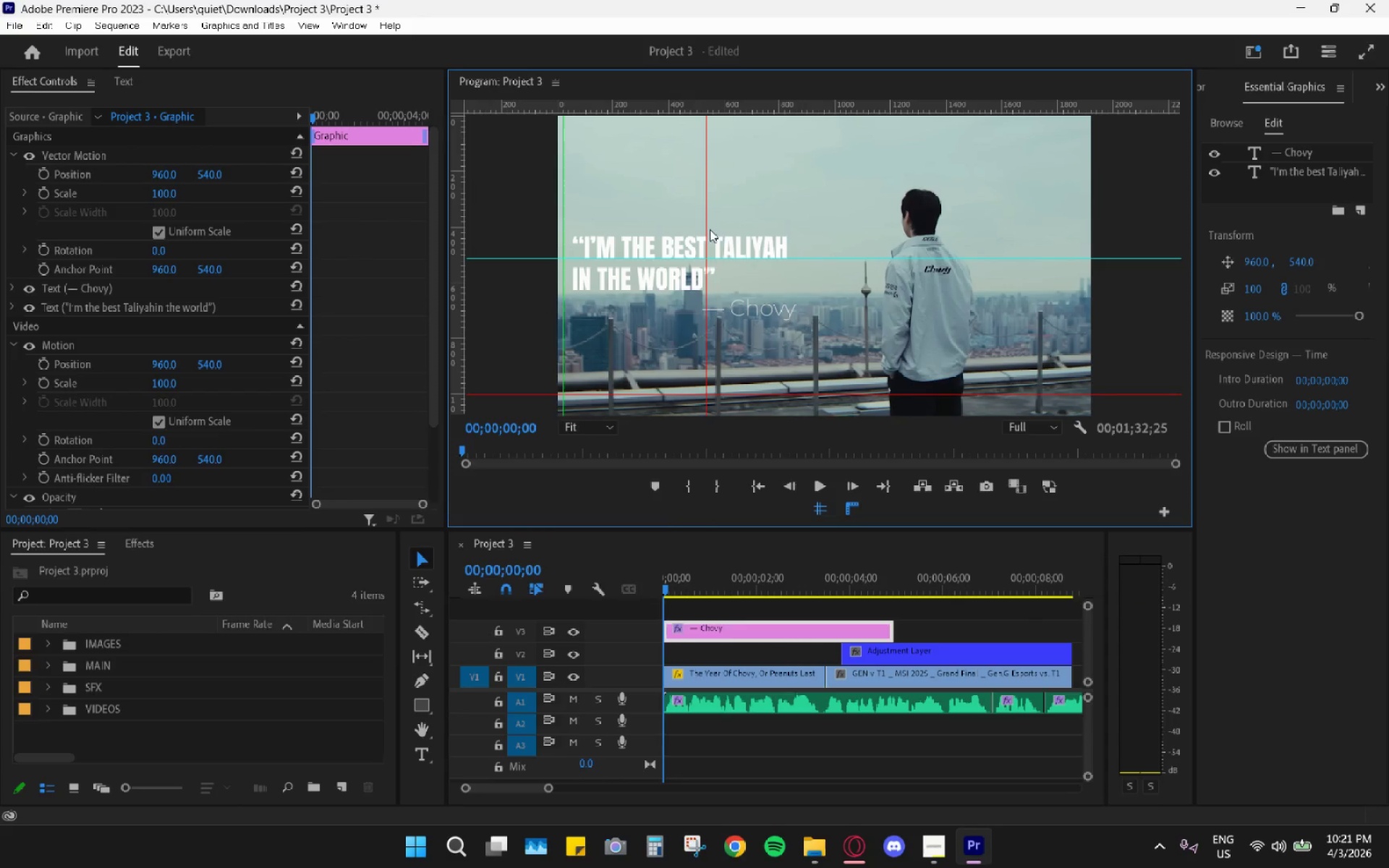 
double_click([687, 250])
 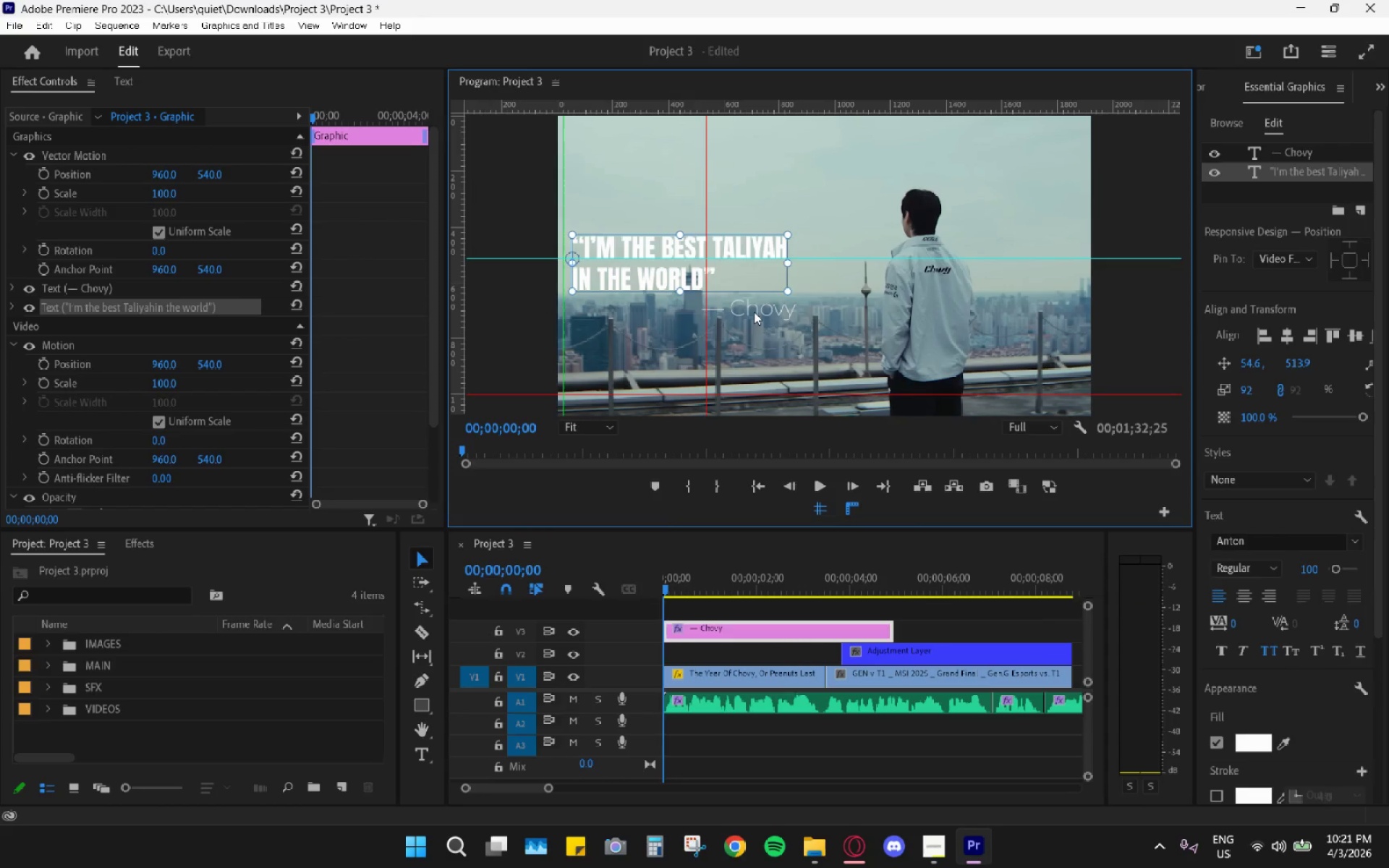 
left_click([764, 308])
 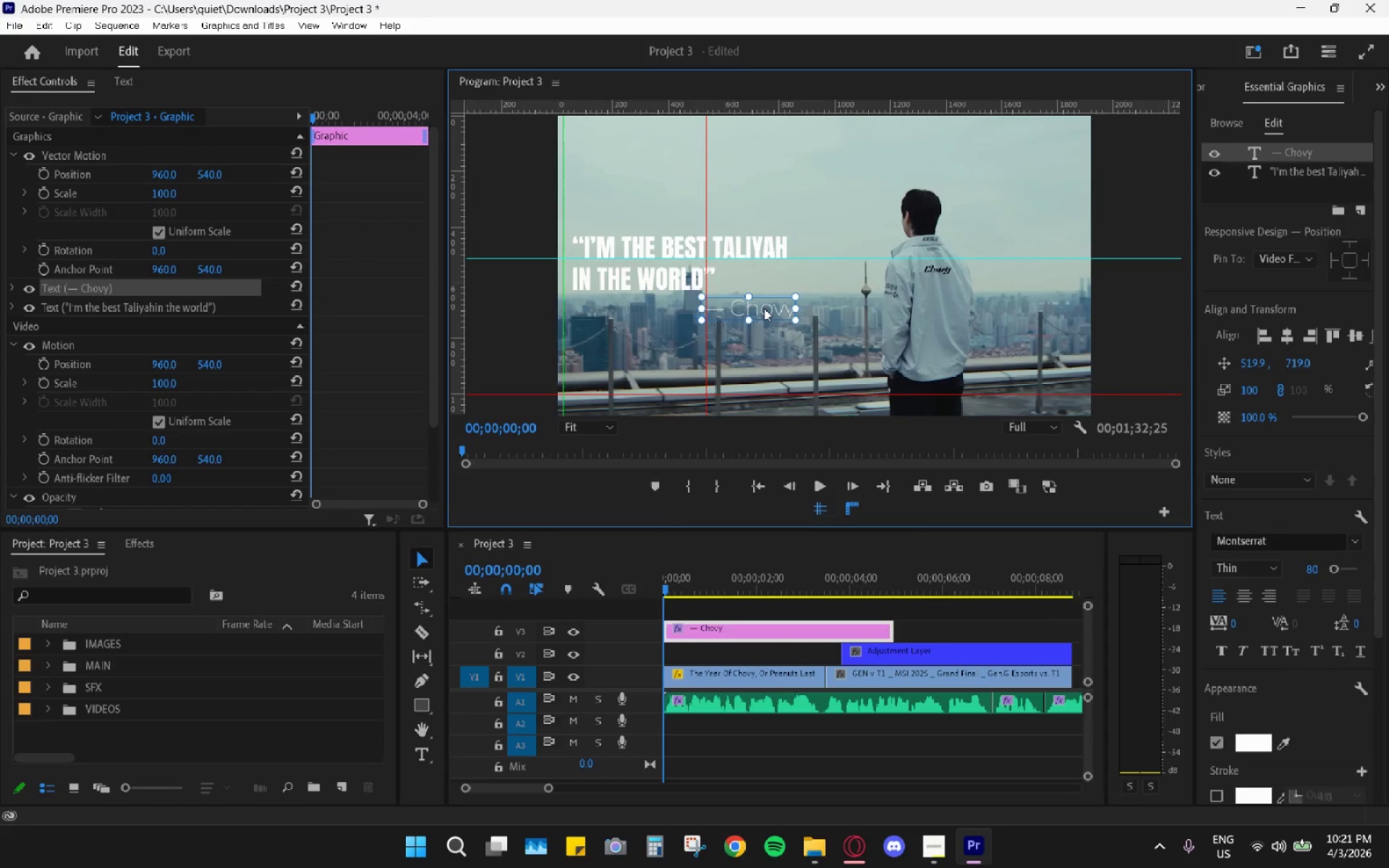 
key(H)
 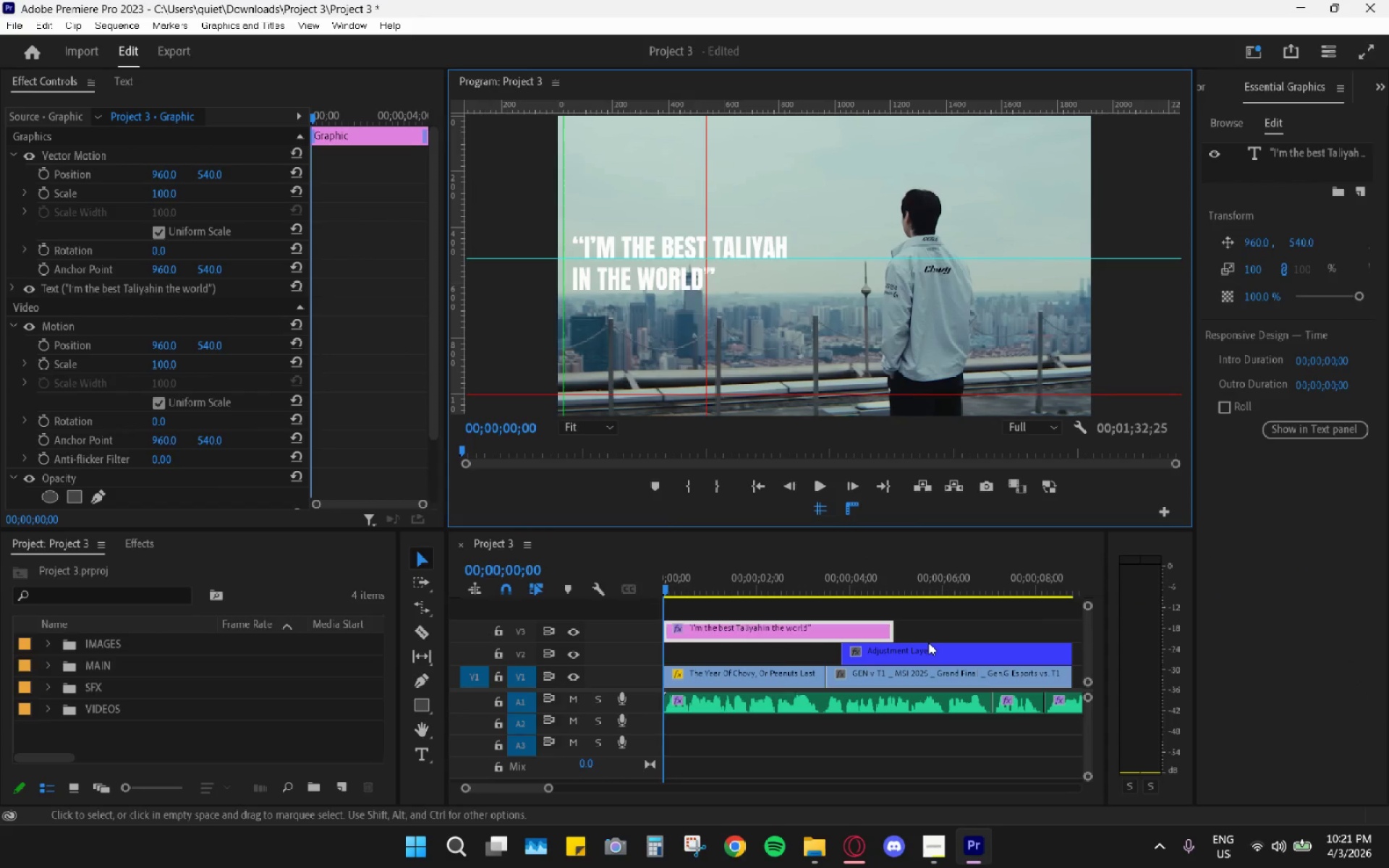 
left_click_drag(start_coordinate=[888, 630], to_coordinate=[835, 626])
 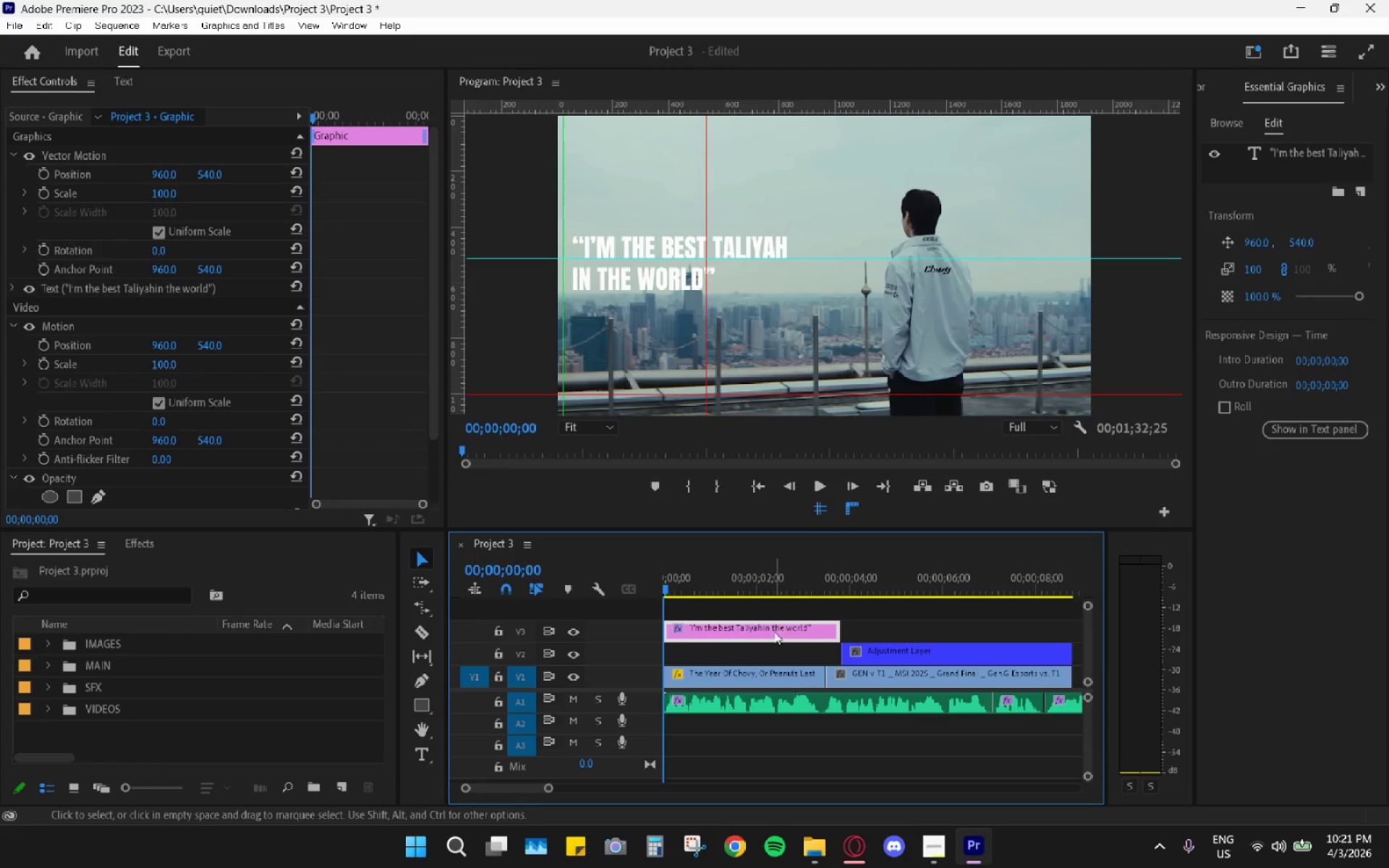 
left_click_drag(start_coordinate=[774, 631], to_coordinate=[774, 649])
 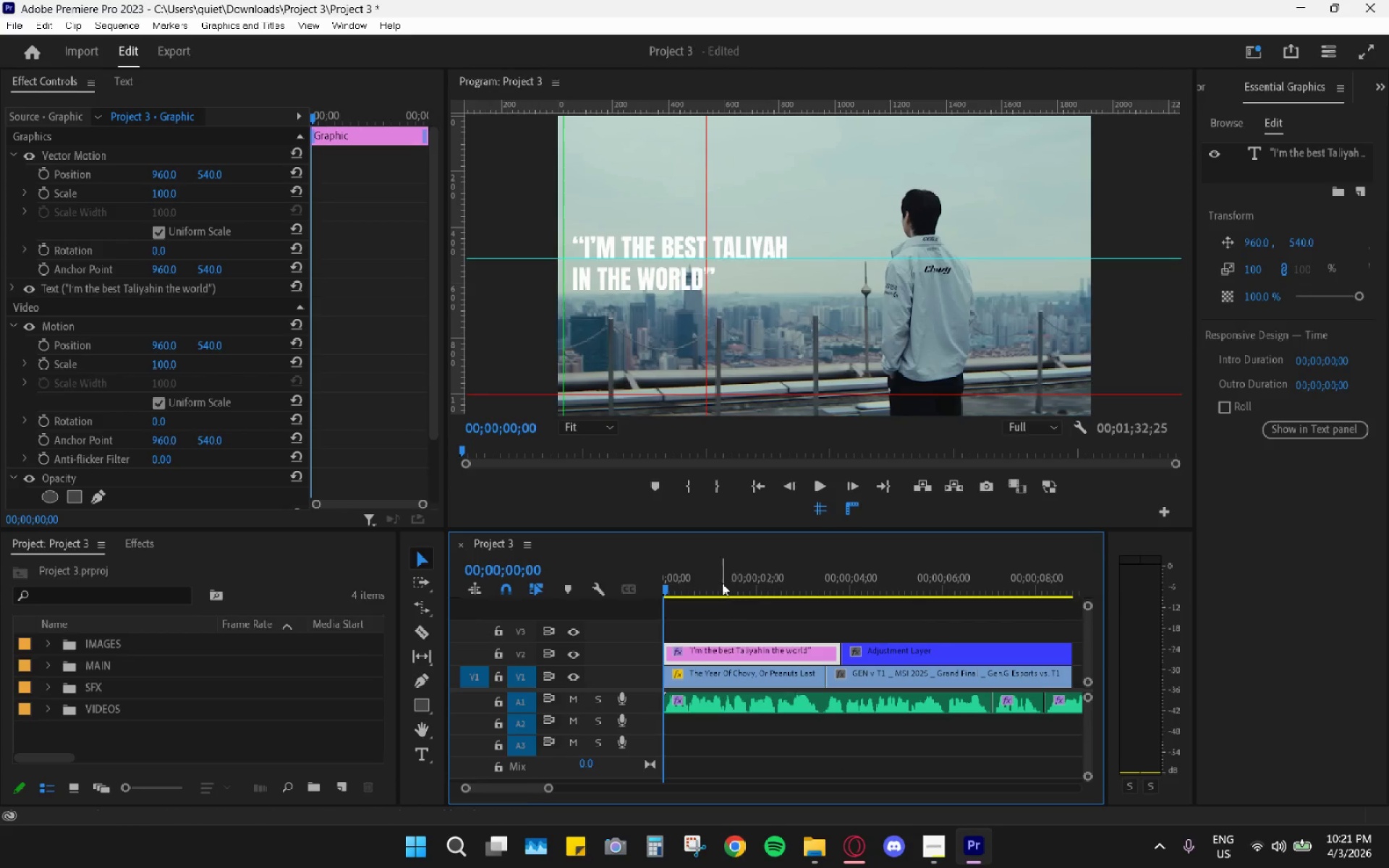 
left_click_drag(start_coordinate=[699, 579], to_coordinate=[629, 578])
 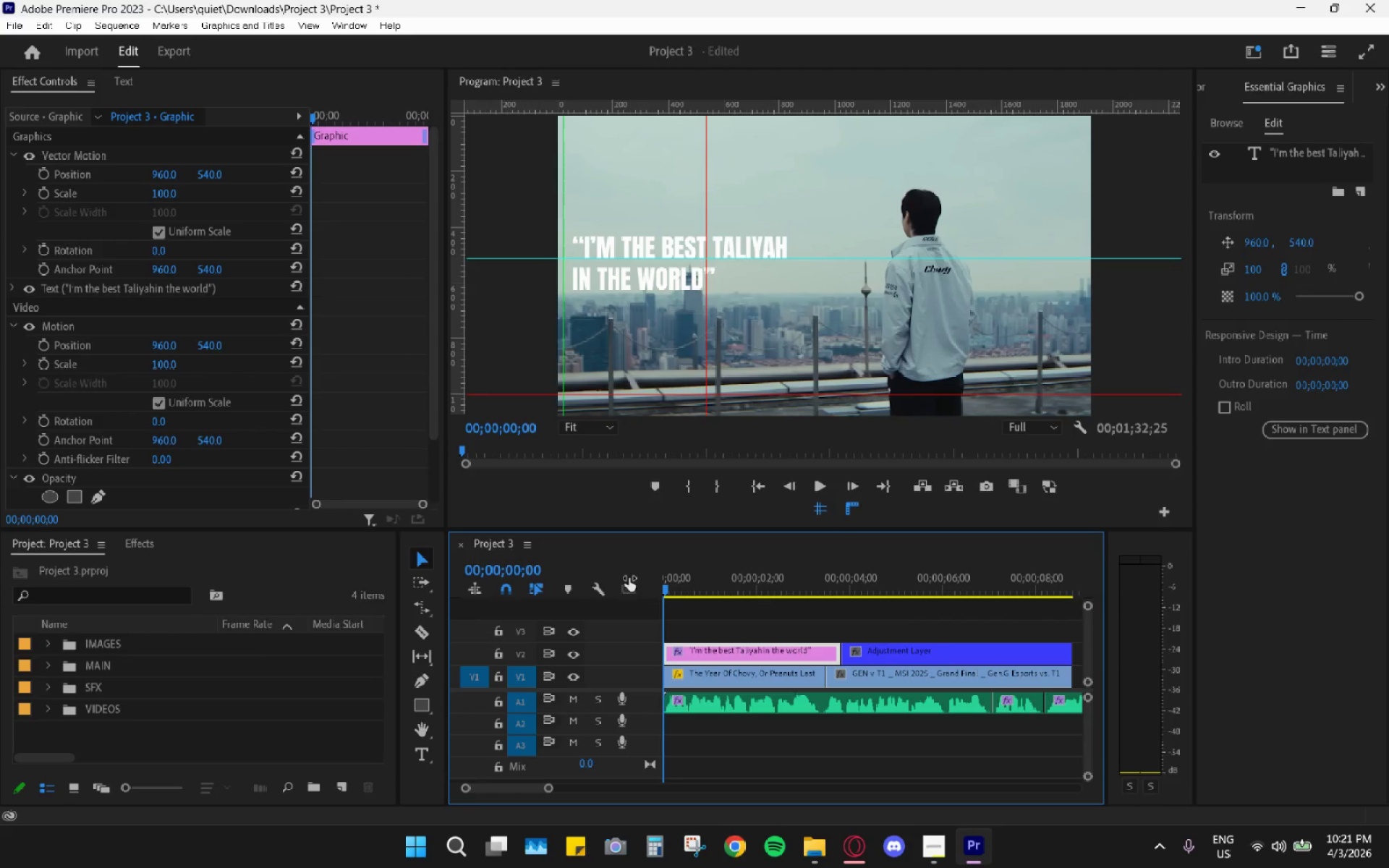 
key(Space)
 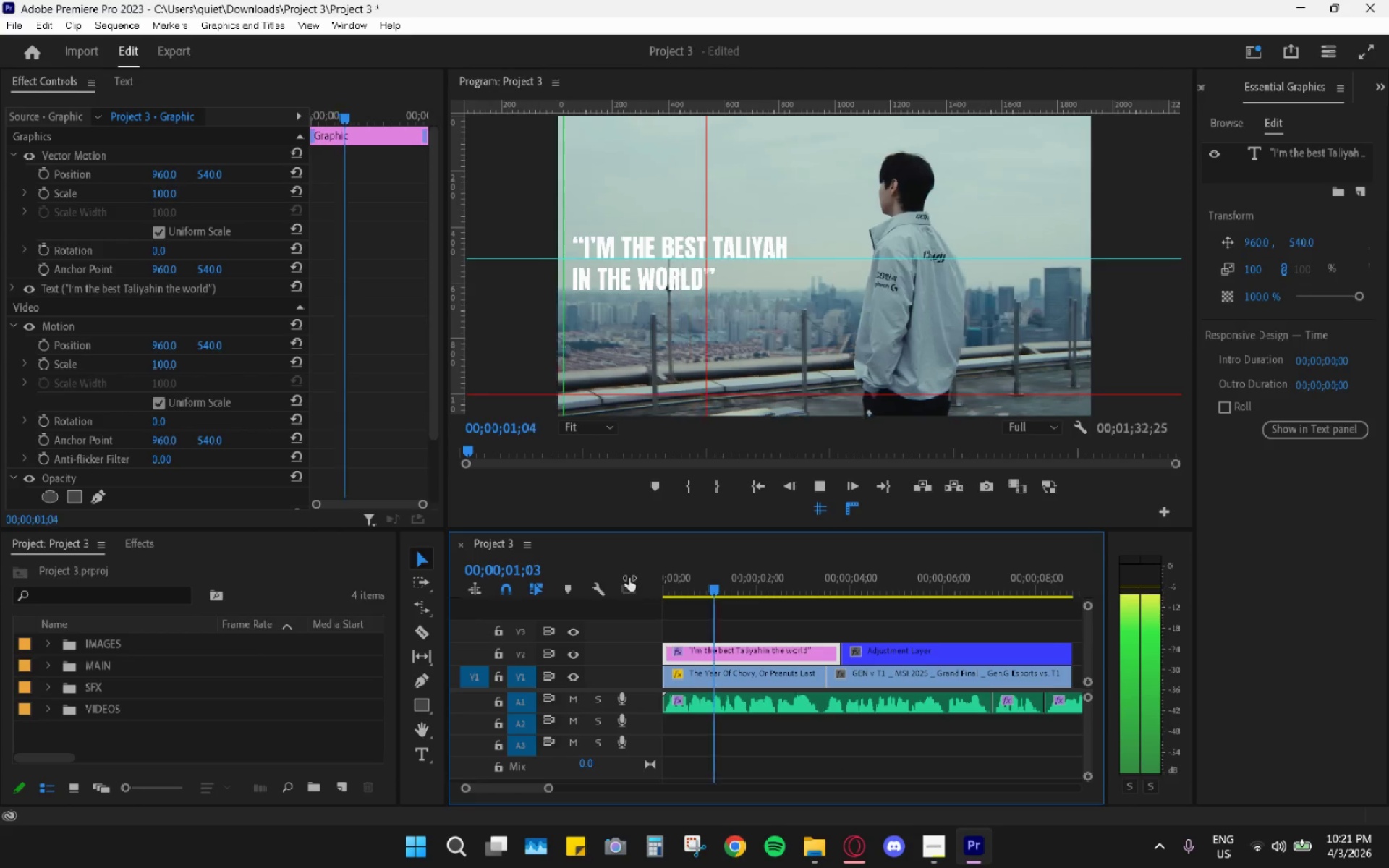 
key(Space)
 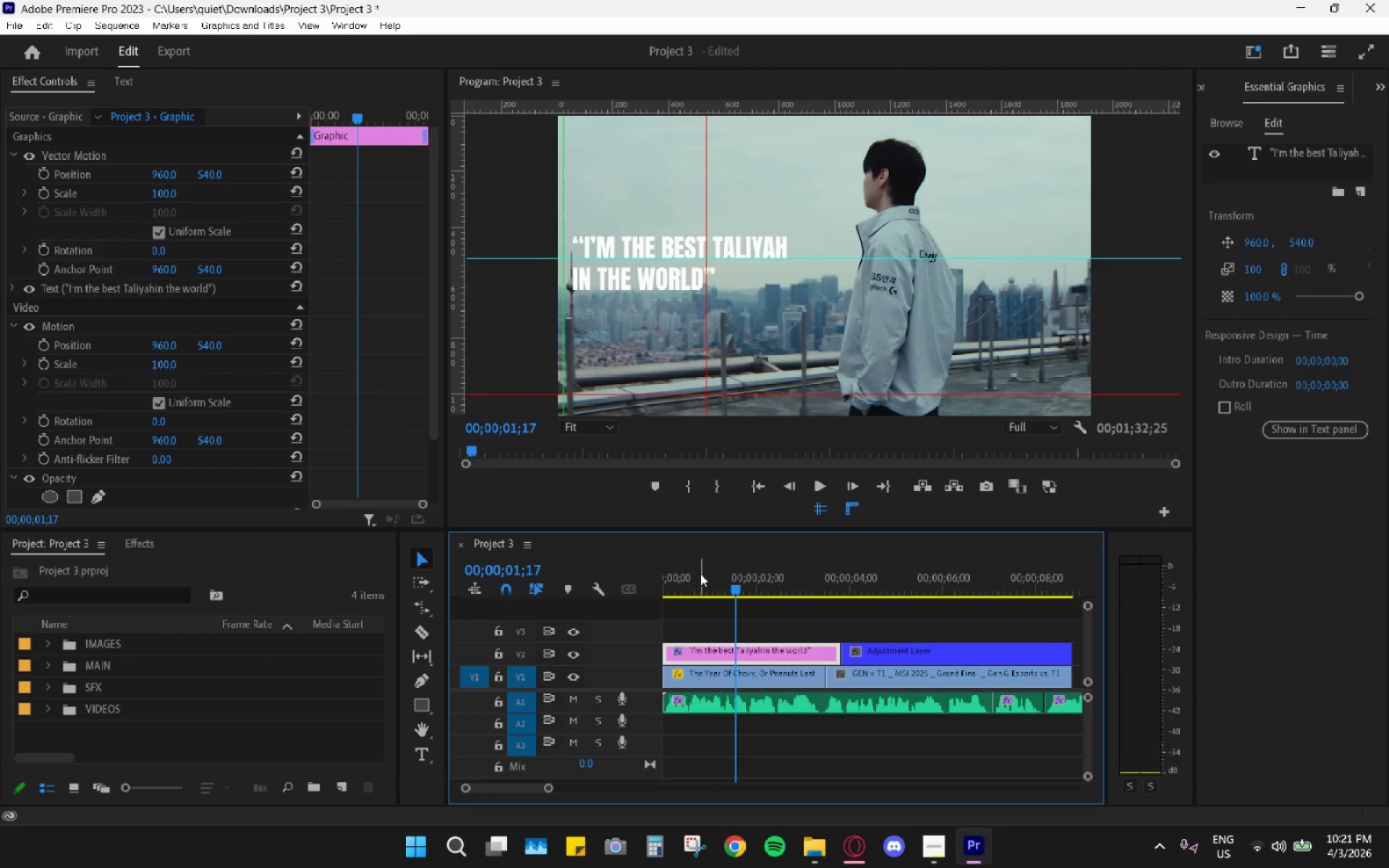 
left_click_drag(start_coordinate=[681, 579], to_coordinate=[625, 588])
 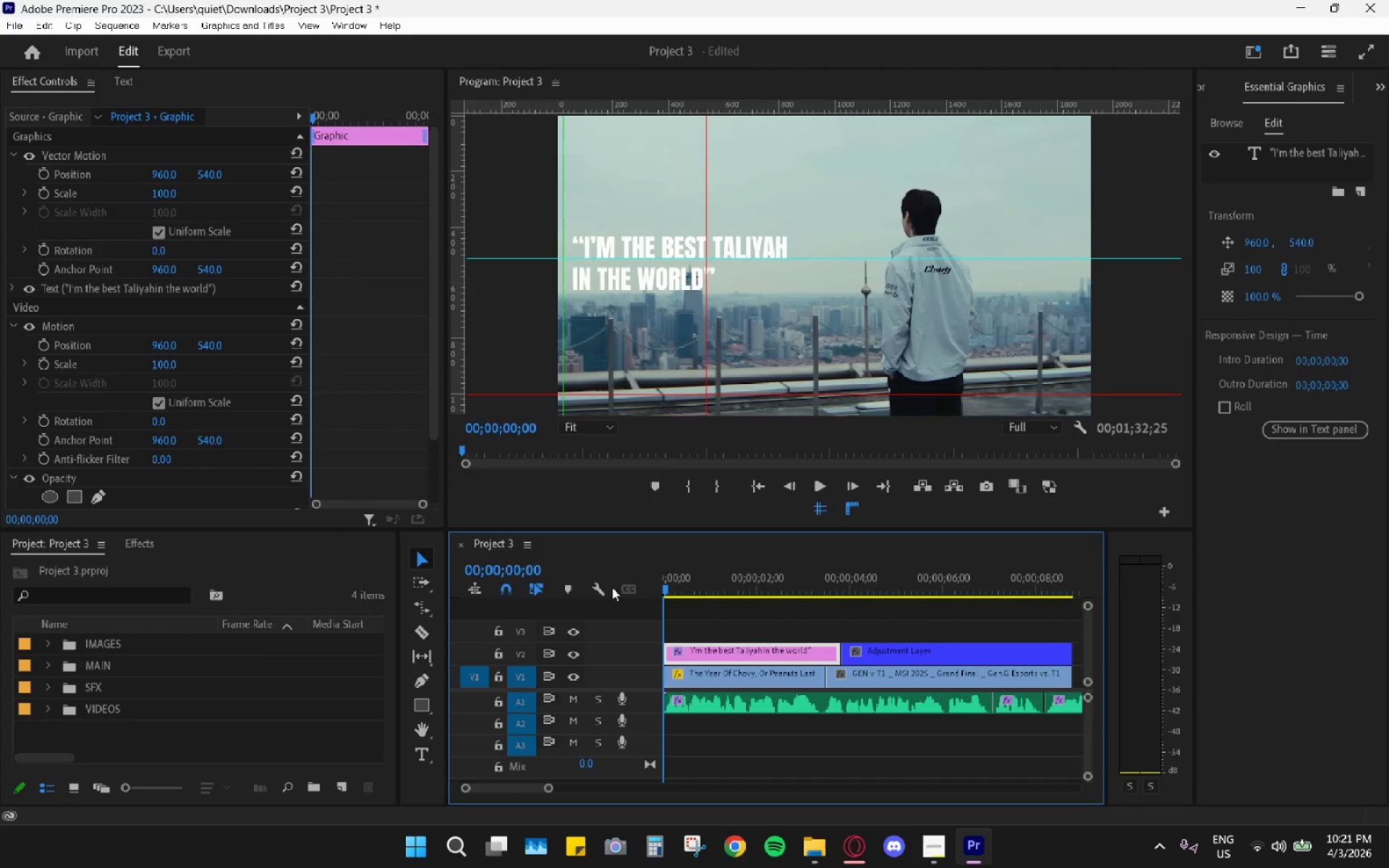 
key(Space)
 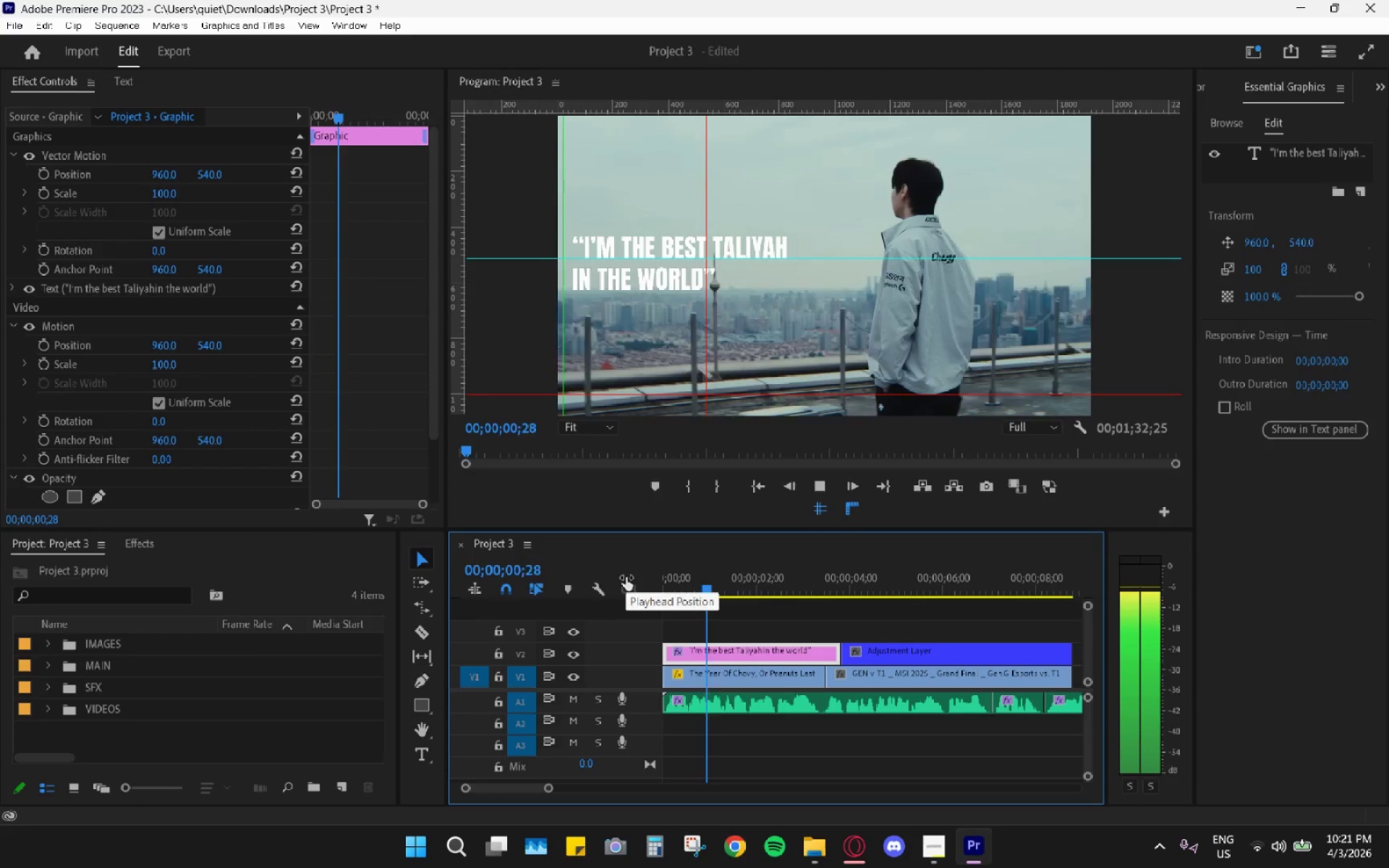 
key(Space)
 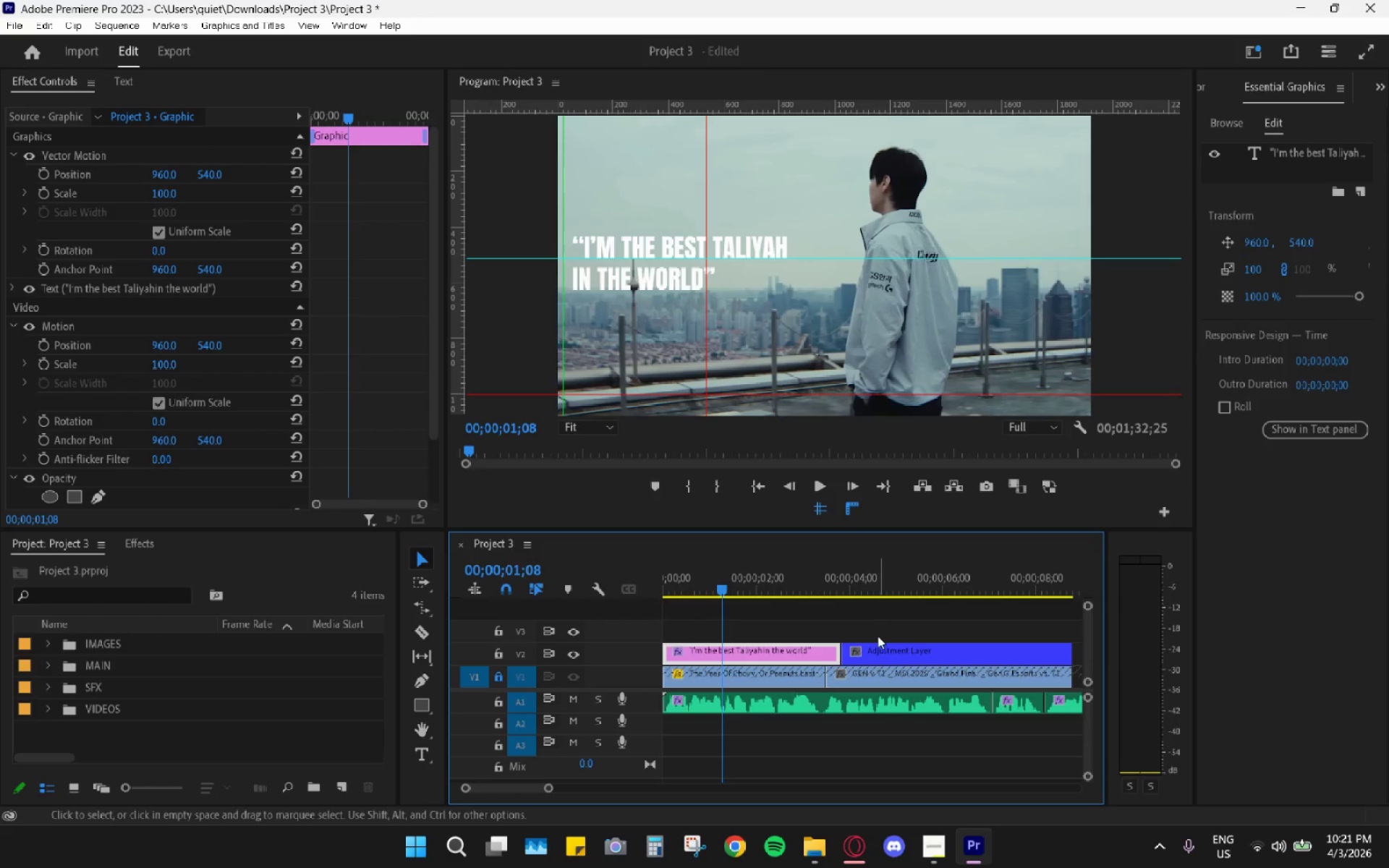 
wait(6.14)
 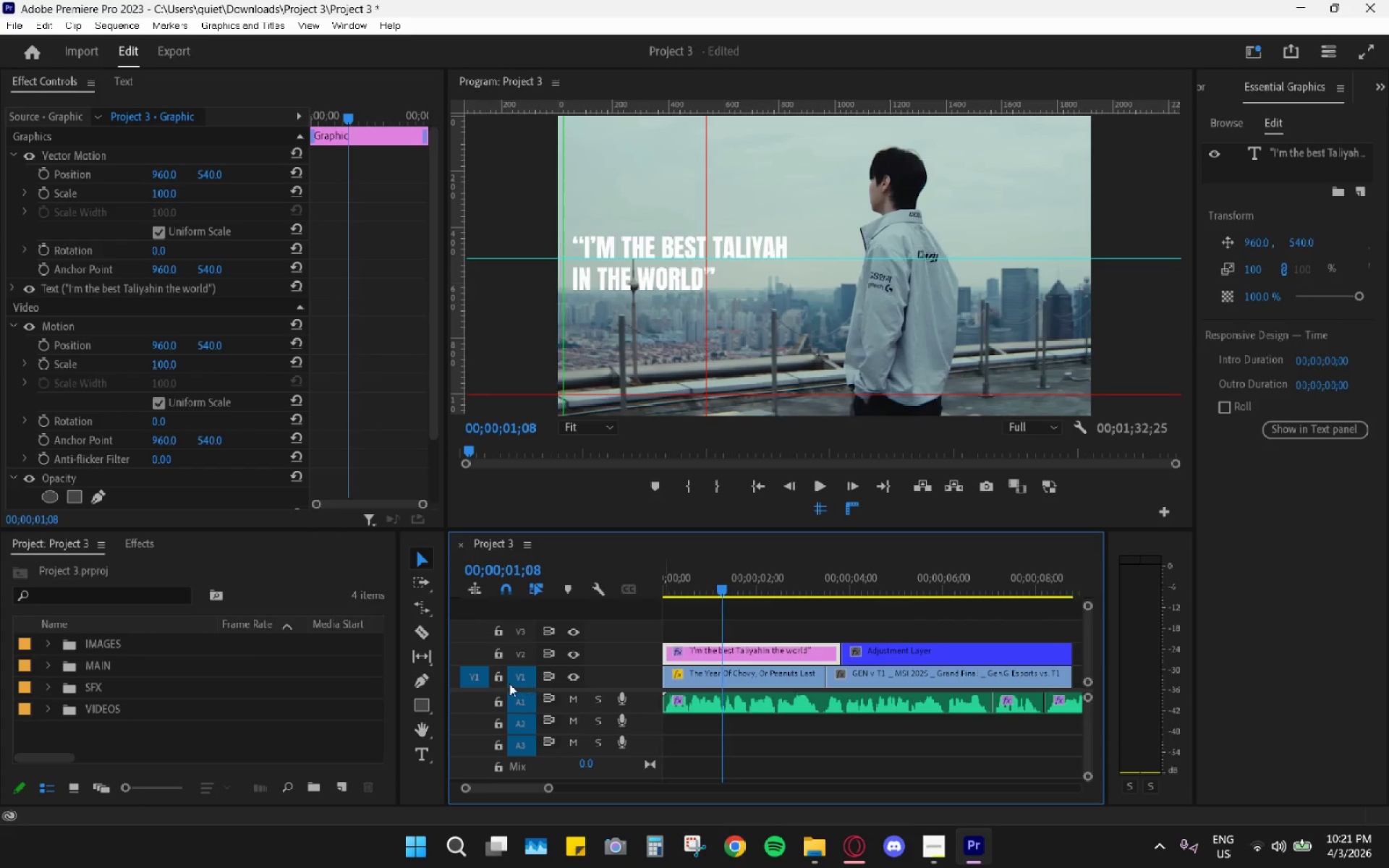 
left_click_drag(start_coordinate=[831, 656], to_coordinate=[821, 655])
 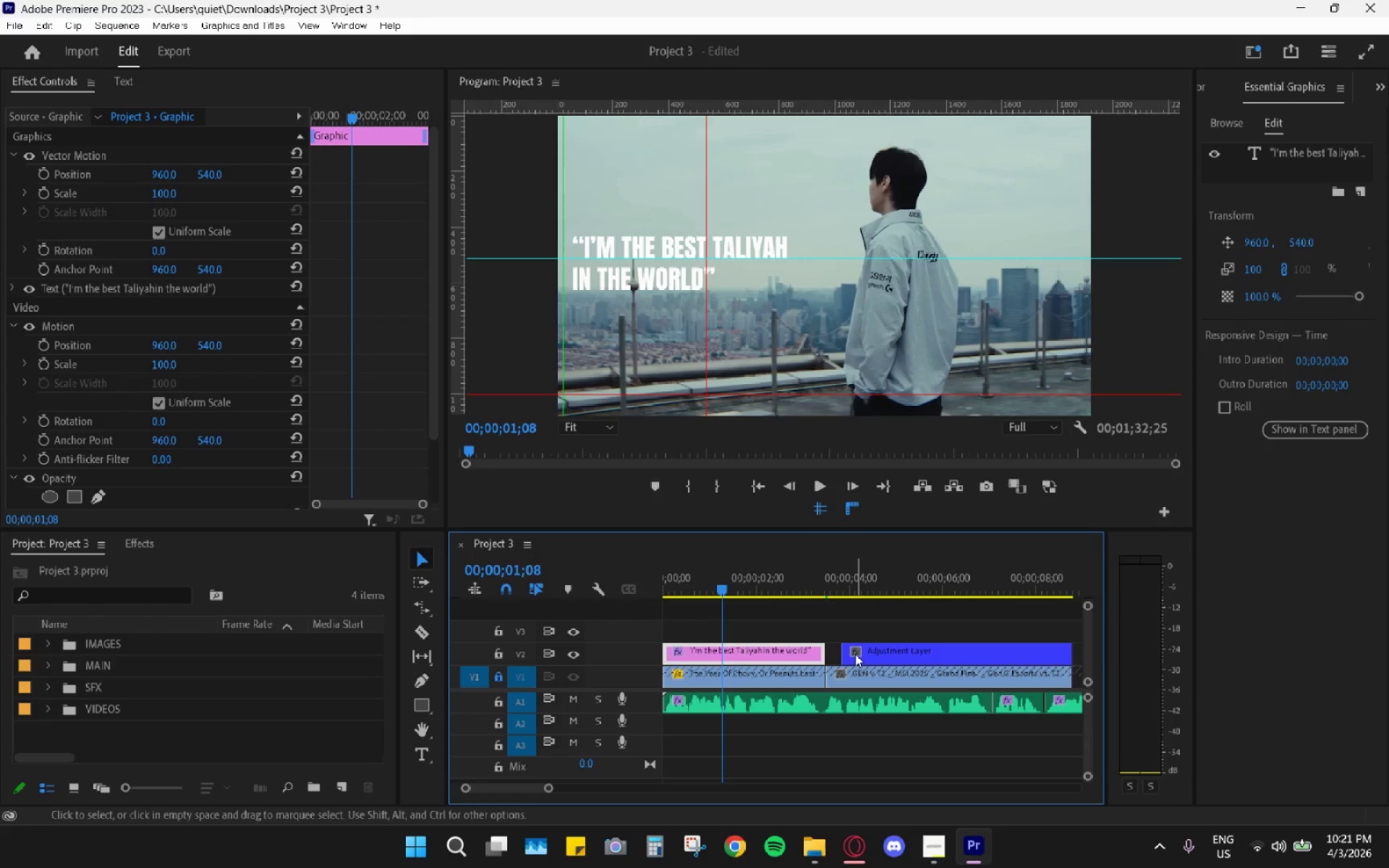 
left_click_drag(start_coordinate=[855, 654], to_coordinate=[845, 653])
 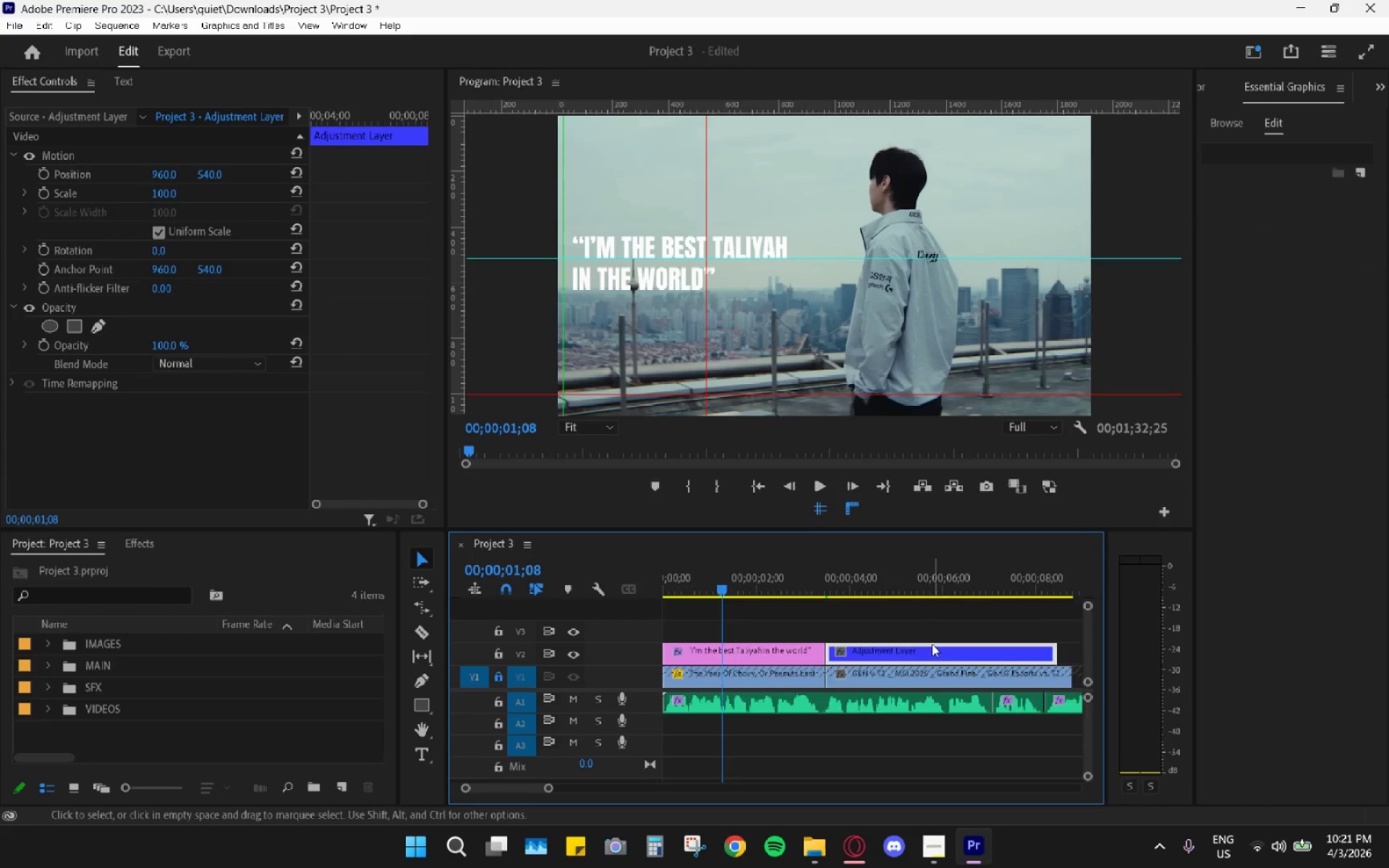 
scroll: coordinate [932, 644], scroll_direction: down, amount: 2.0
 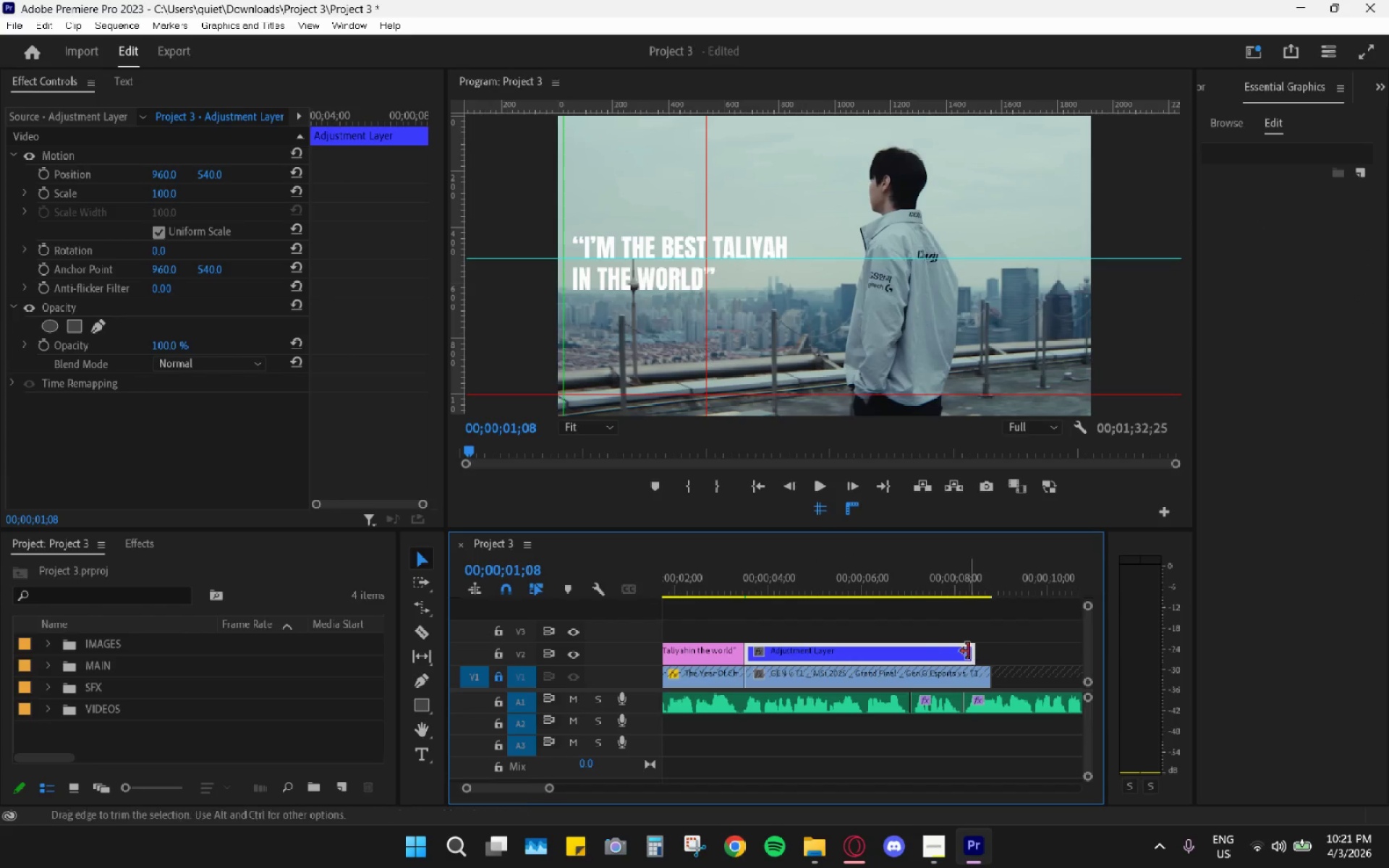 
left_click_drag(start_coordinate=[972, 653], to_coordinate=[983, 654])
 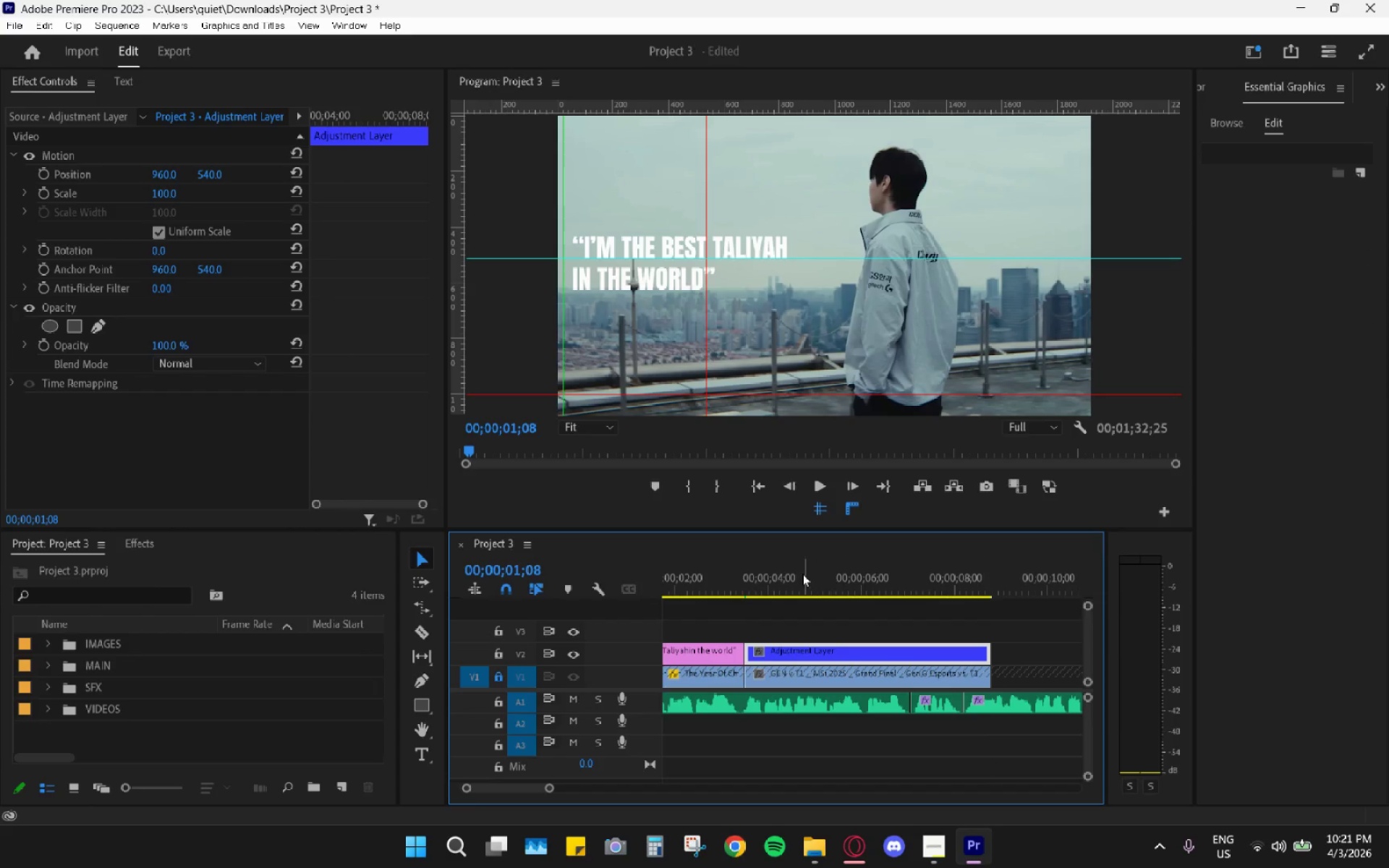 
left_click_drag(start_coordinate=[783, 579], to_coordinate=[579, 592])
 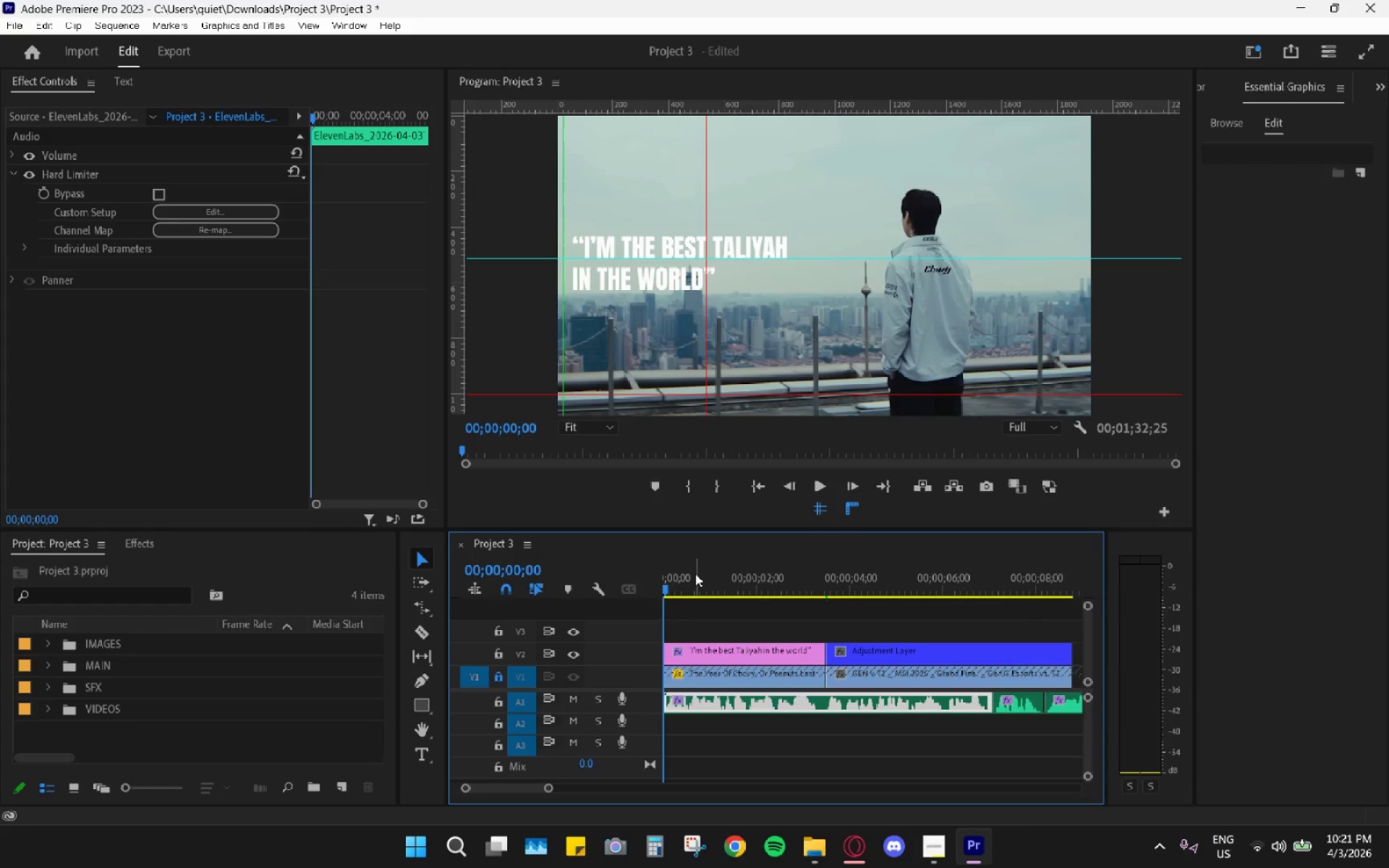 
left_click_drag(start_coordinate=[695, 574], to_coordinate=[536, 593])
 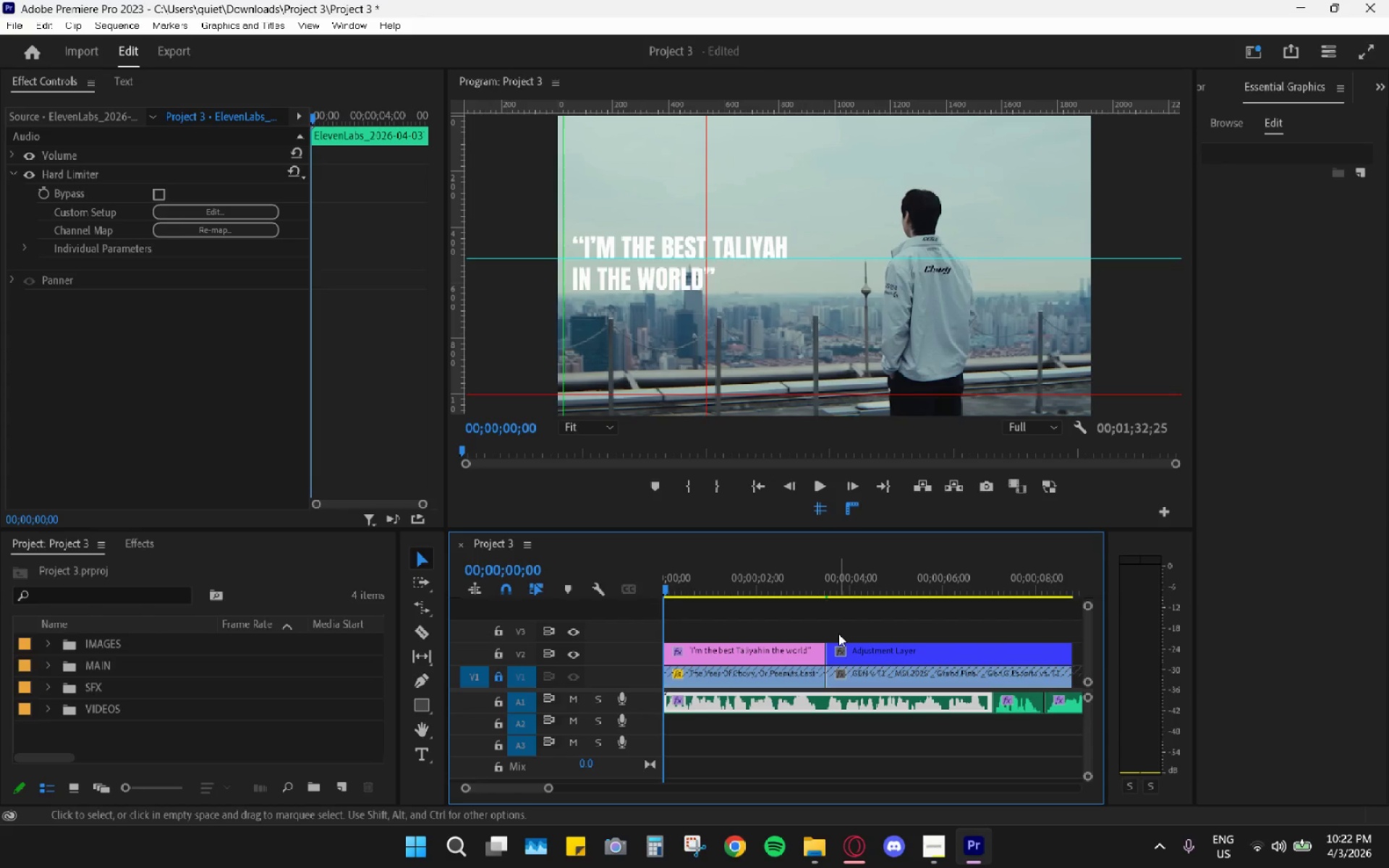 
wait(19.94)
 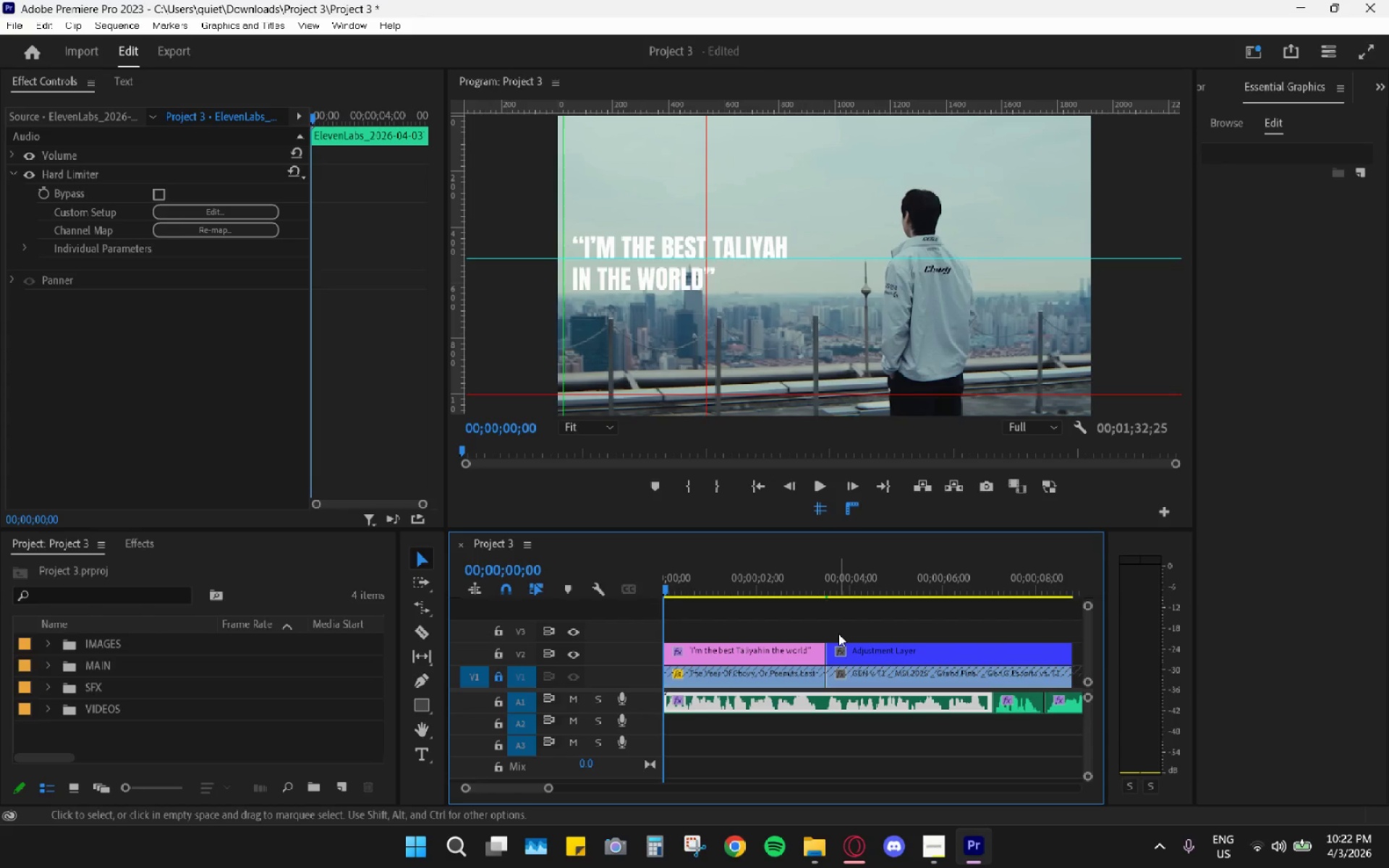 
left_click_drag(start_coordinate=[687, 584], to_coordinate=[663, 585])
 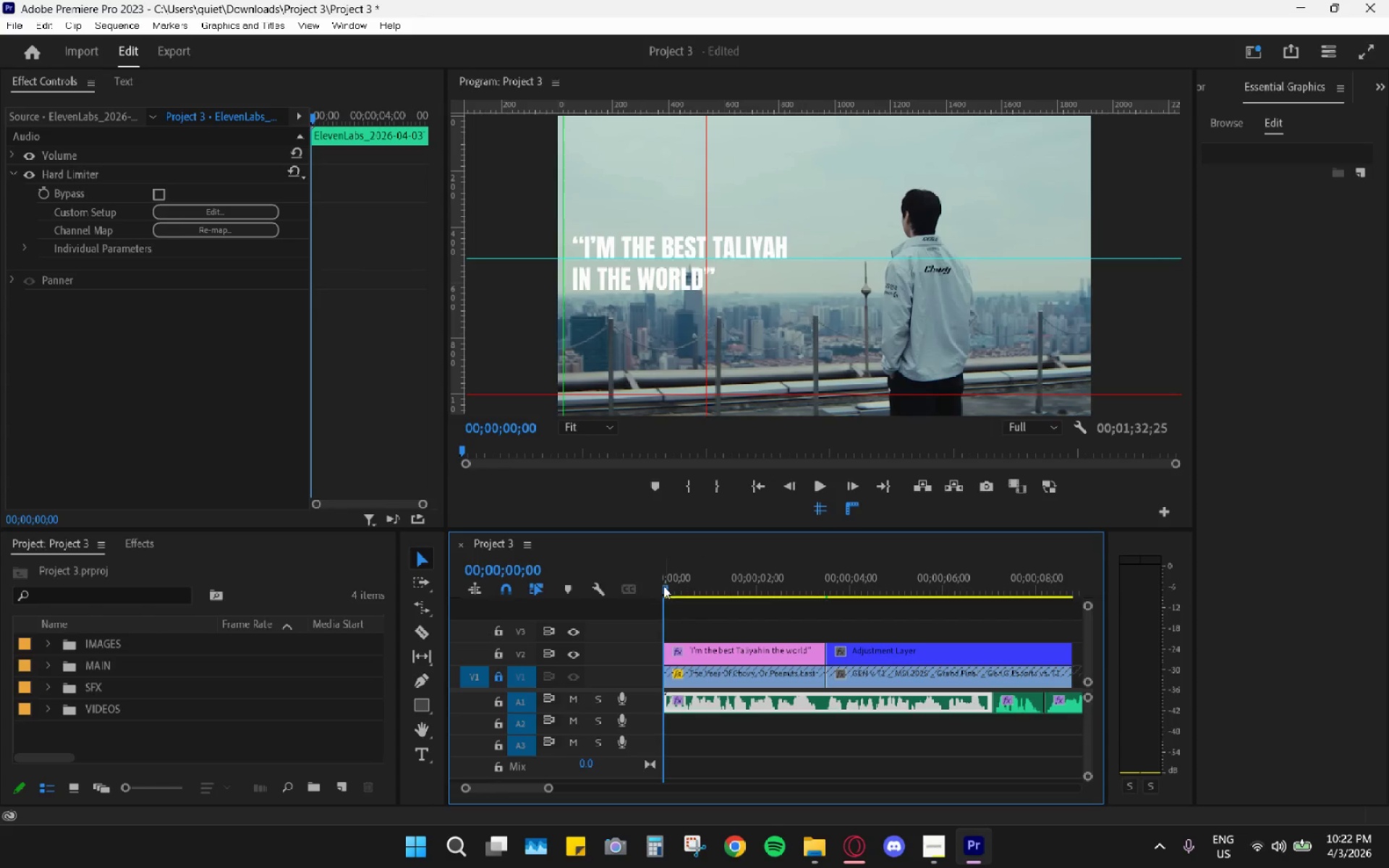 
key(Space)
 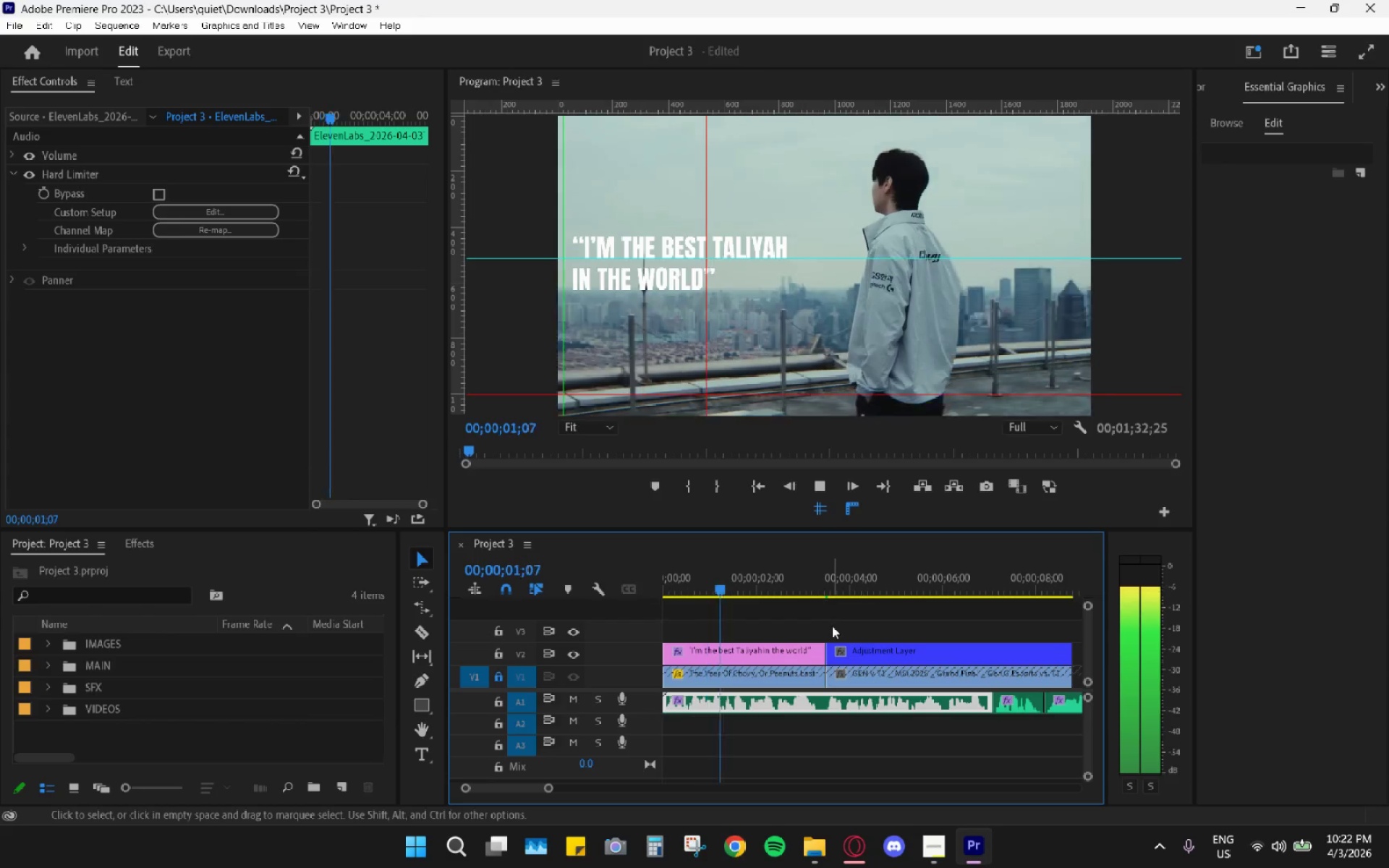 
key(Space)
 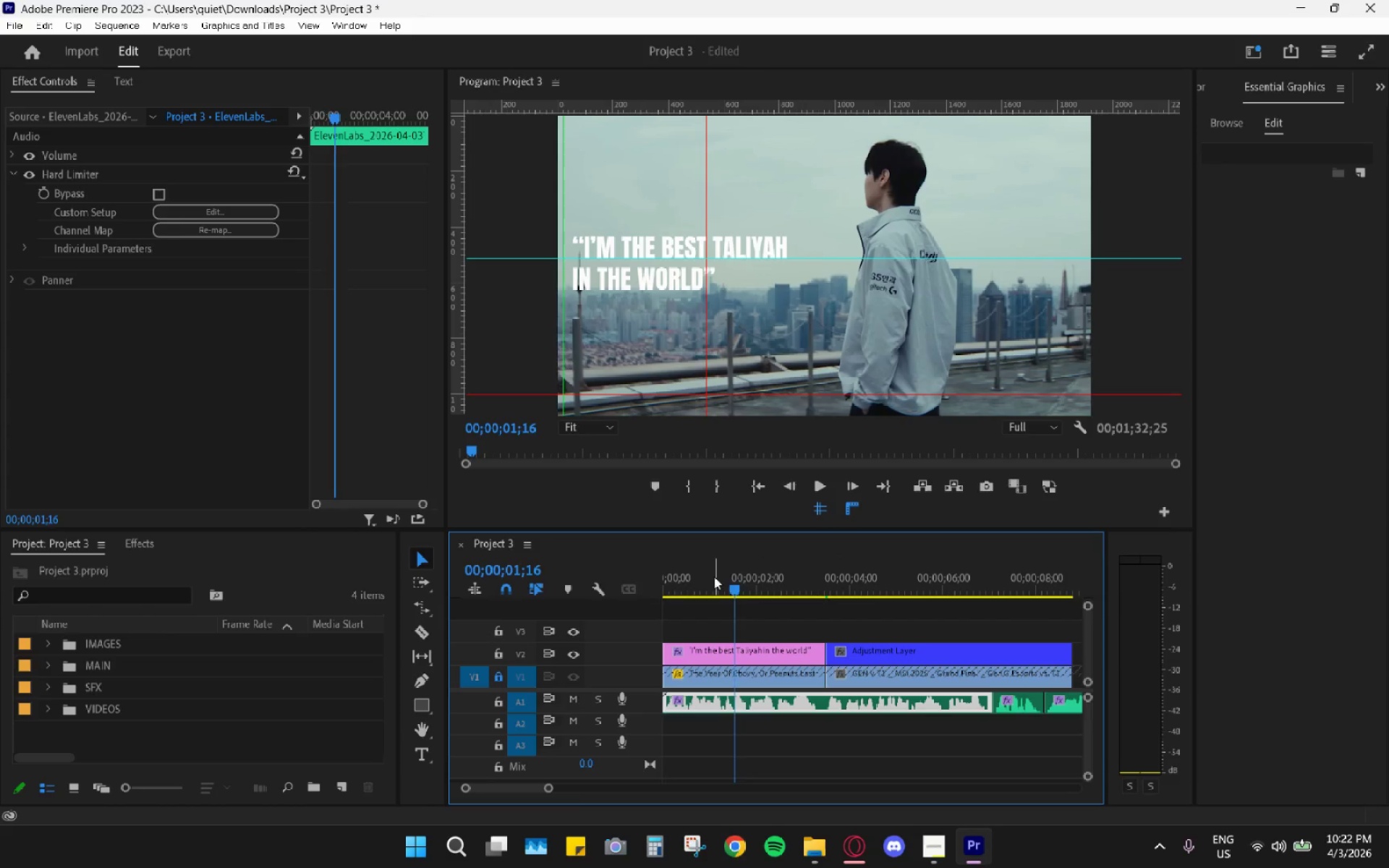 
left_click_drag(start_coordinate=[714, 576], to_coordinate=[638, 582])
 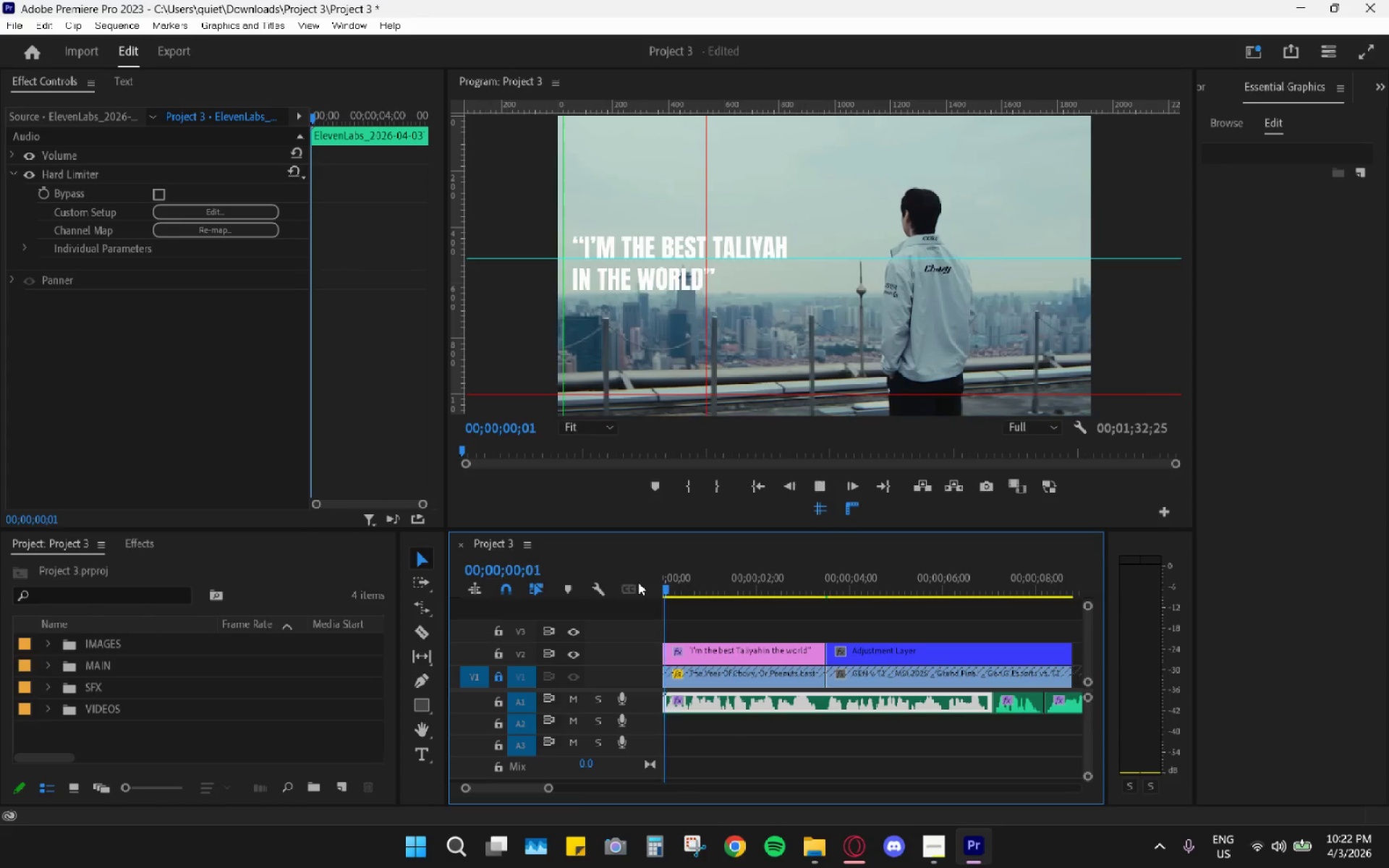 
key(Space)
 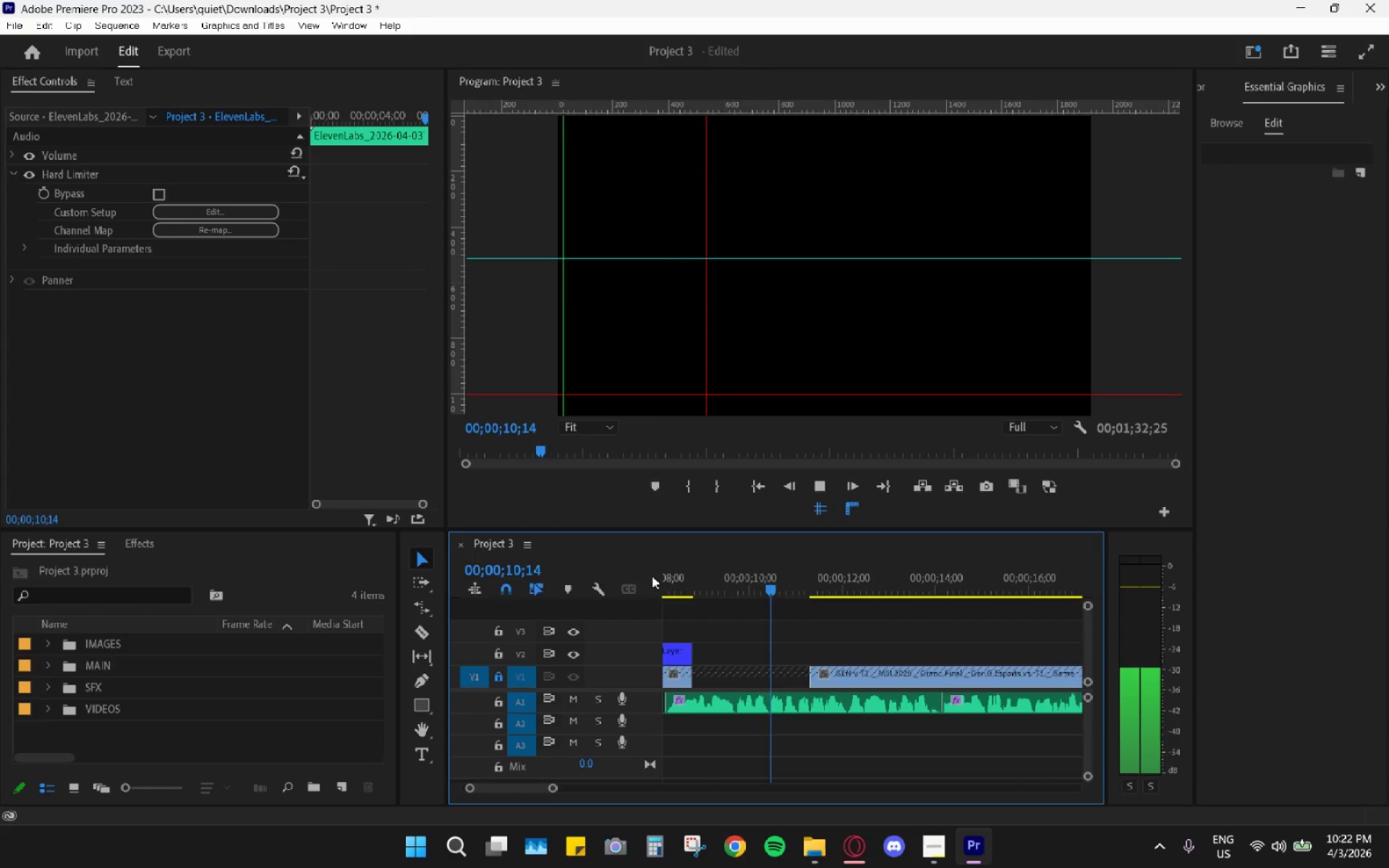 
wait(15.55)
 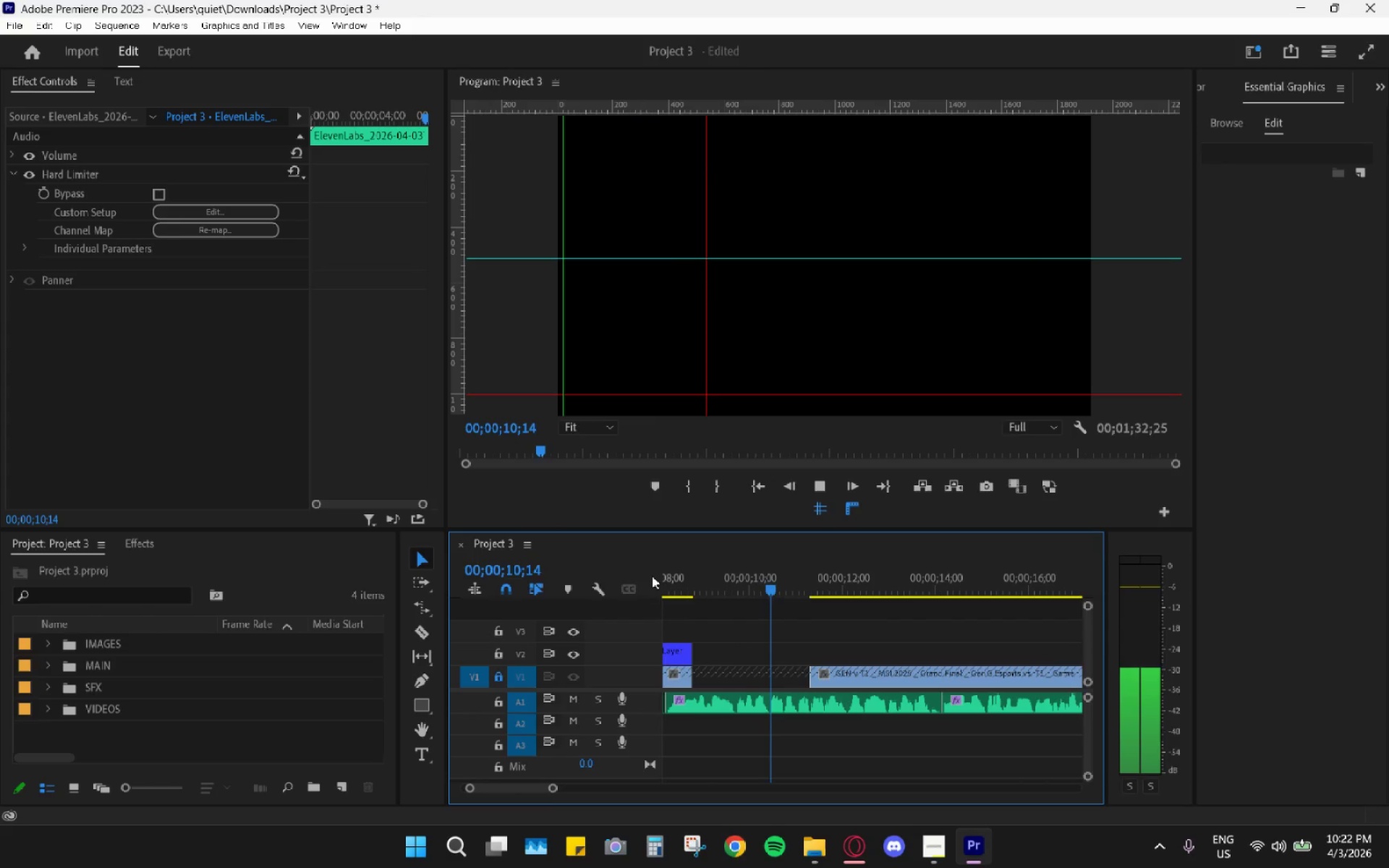 
hold_key(key=AltLeft, duration=0.61)
 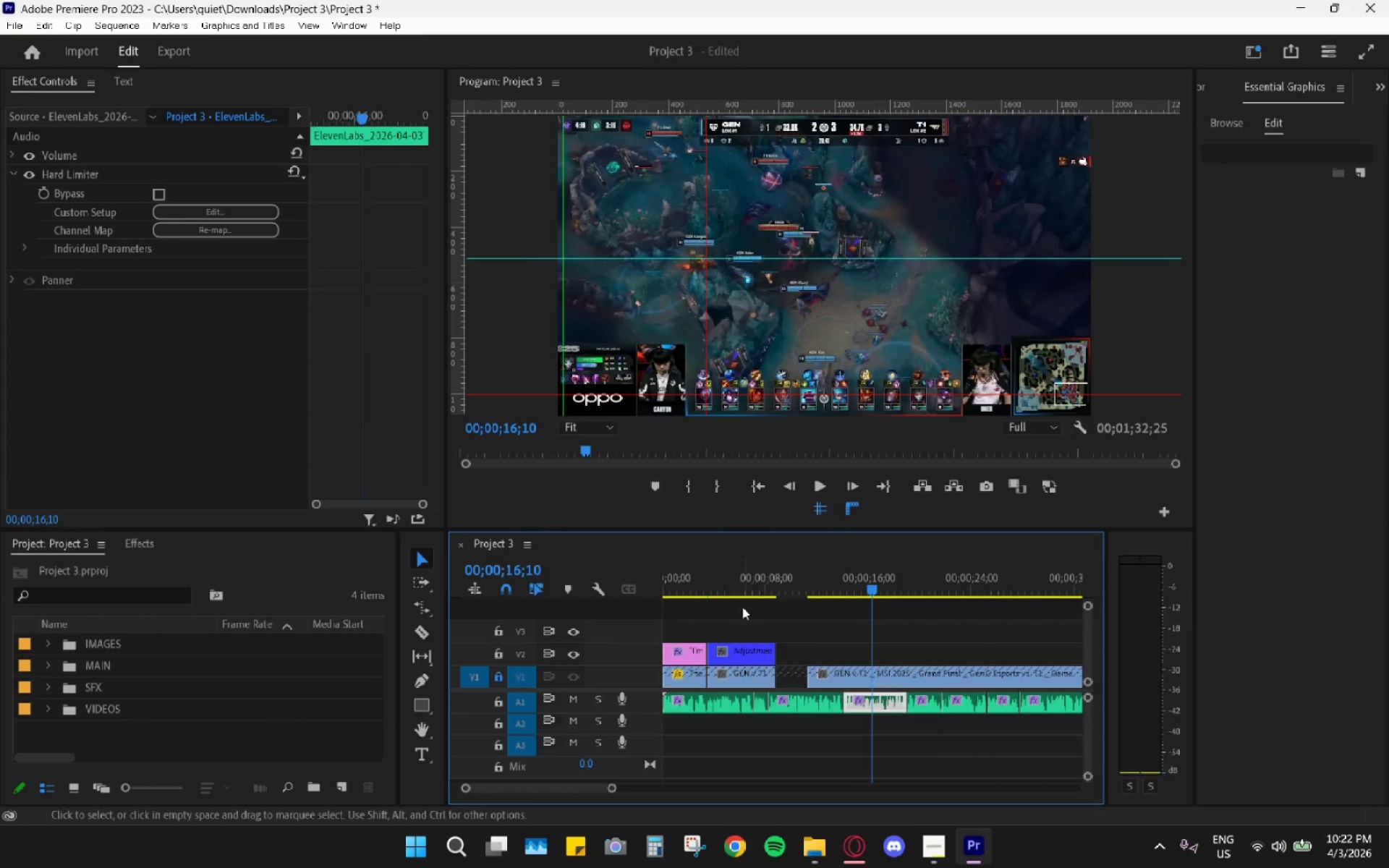 
key(Space)
 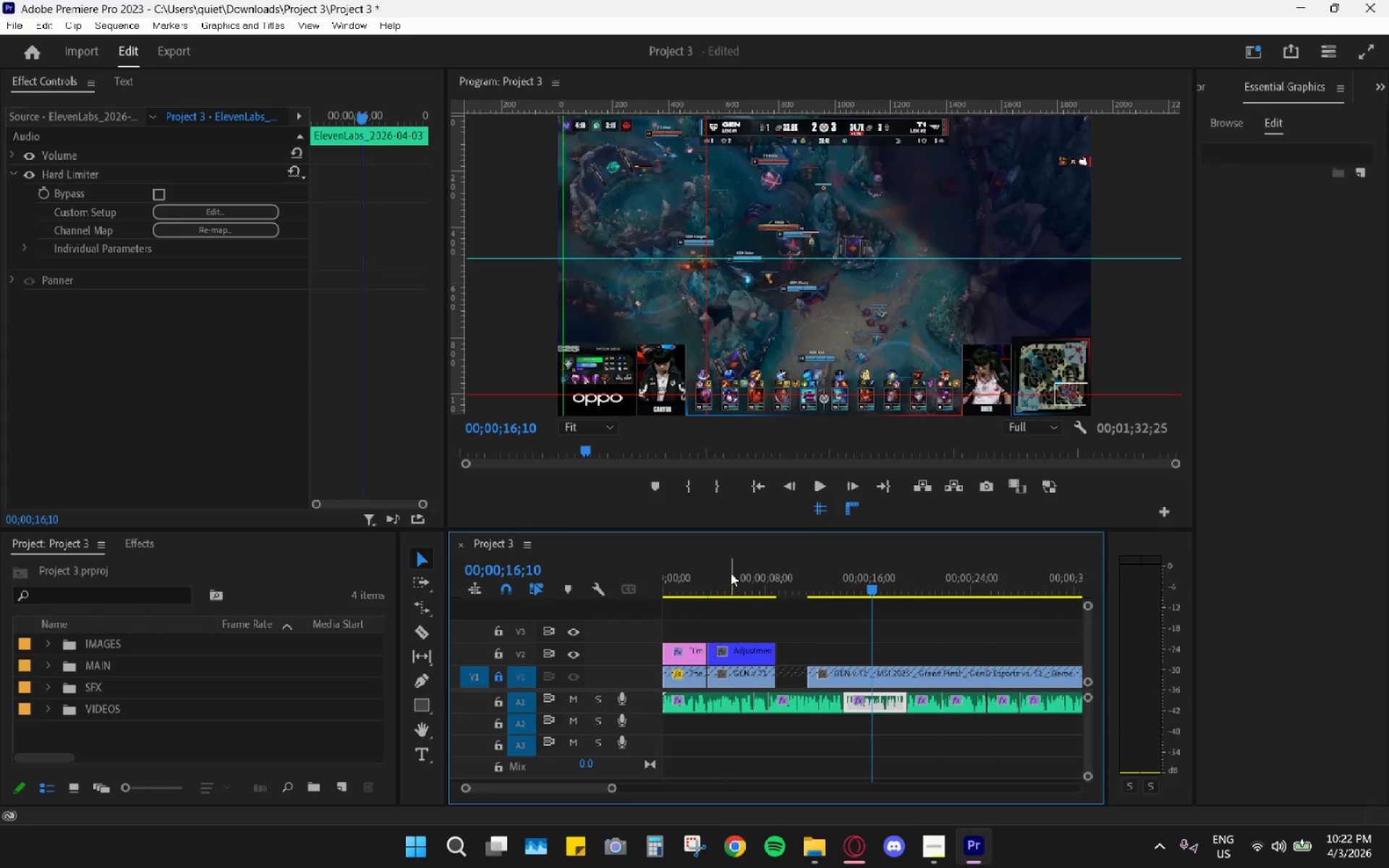 
scroll: coordinate [760, 671], scroll_direction: down, amount: 12.0
 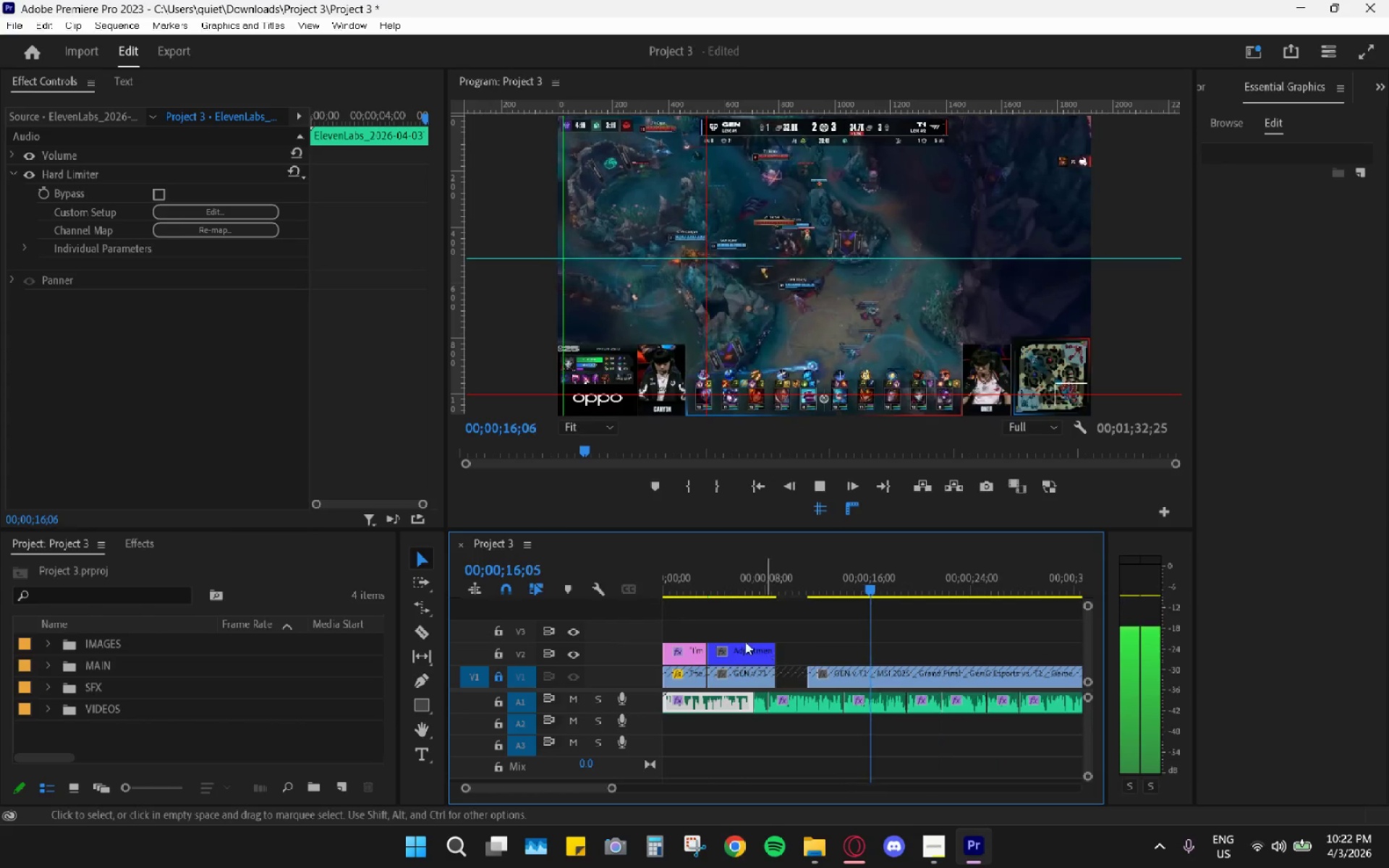 
left_click_drag(start_coordinate=[729, 571], to_coordinate=[523, 569])
 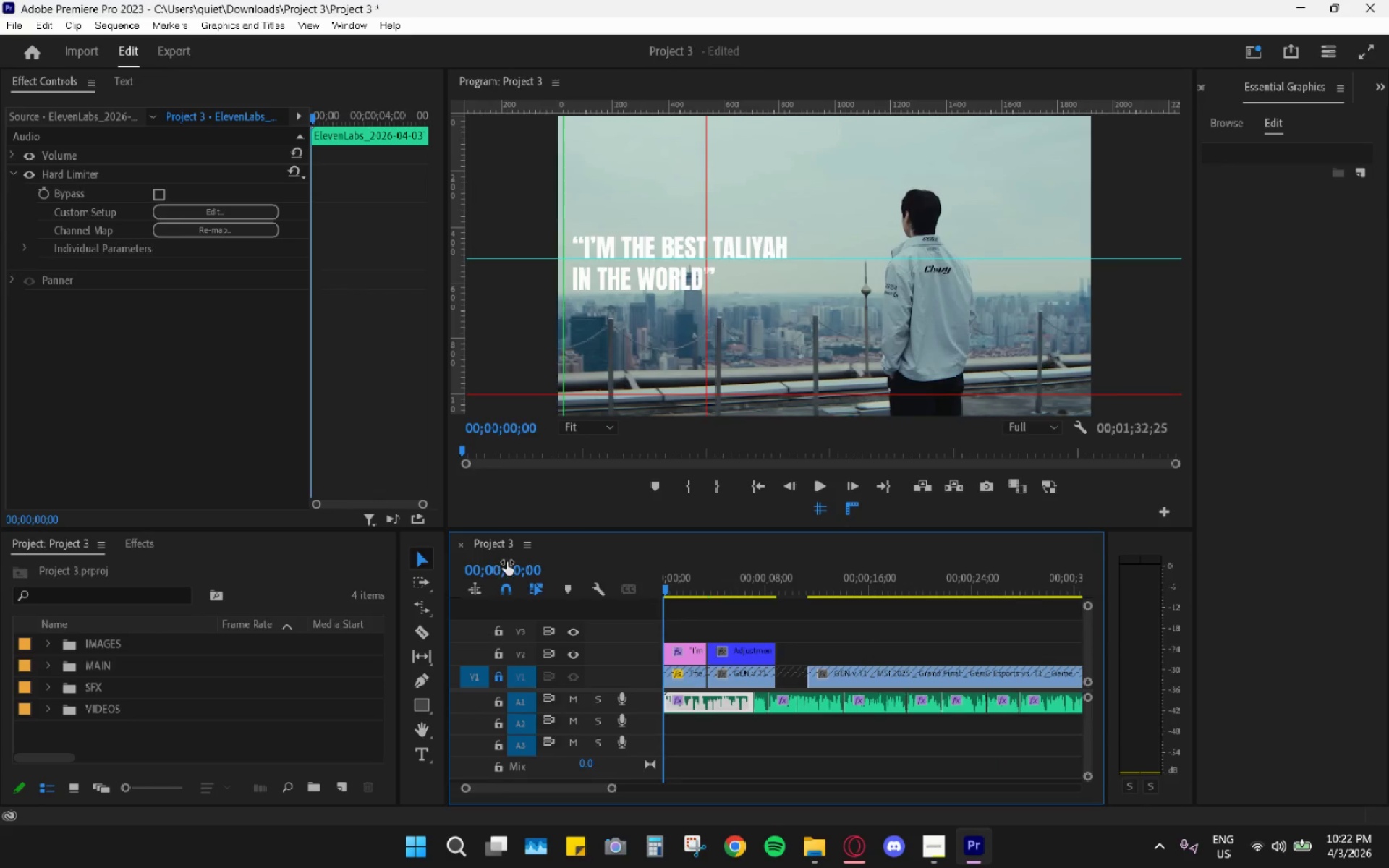 
key(Space)
 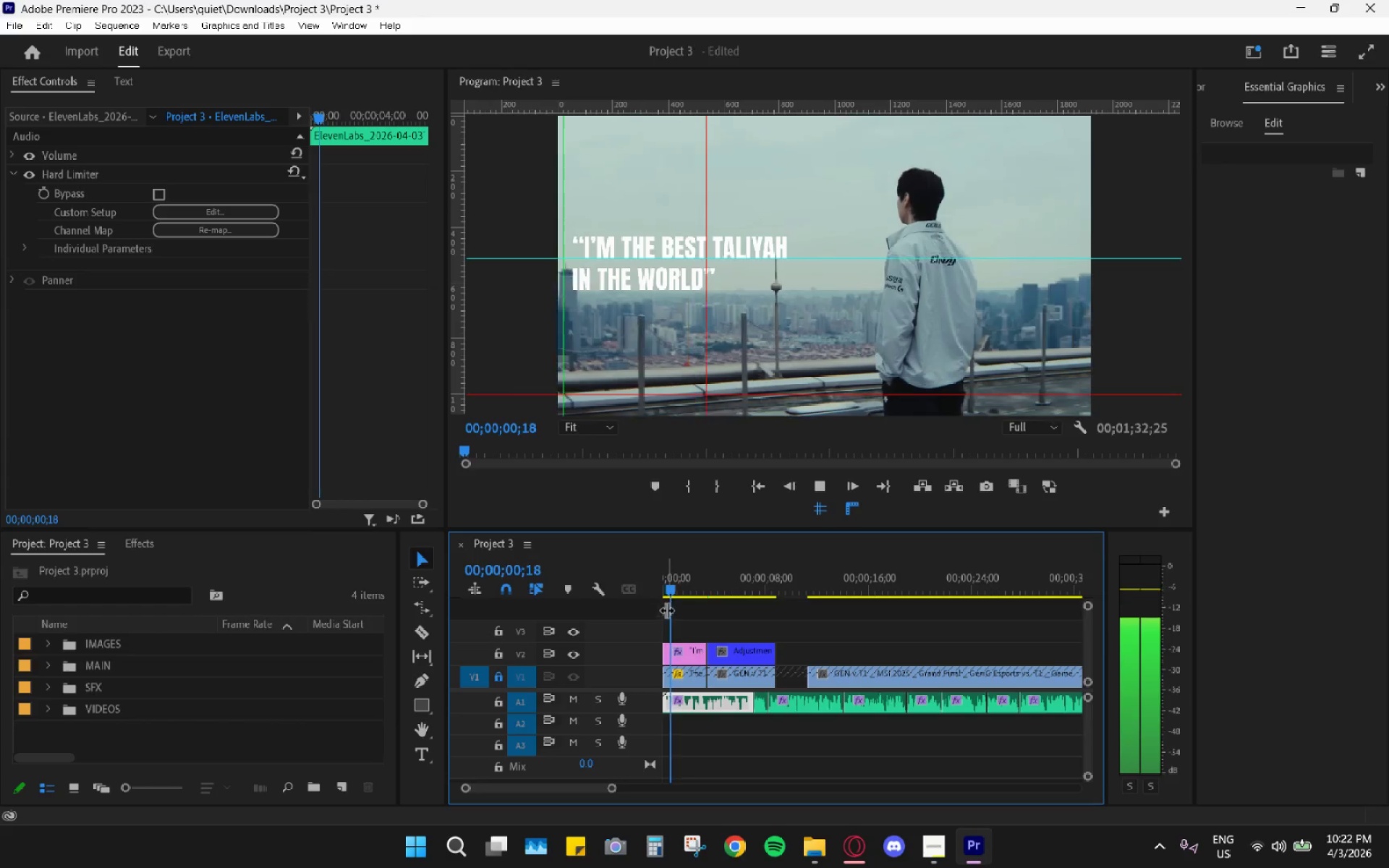 
key(Space)
 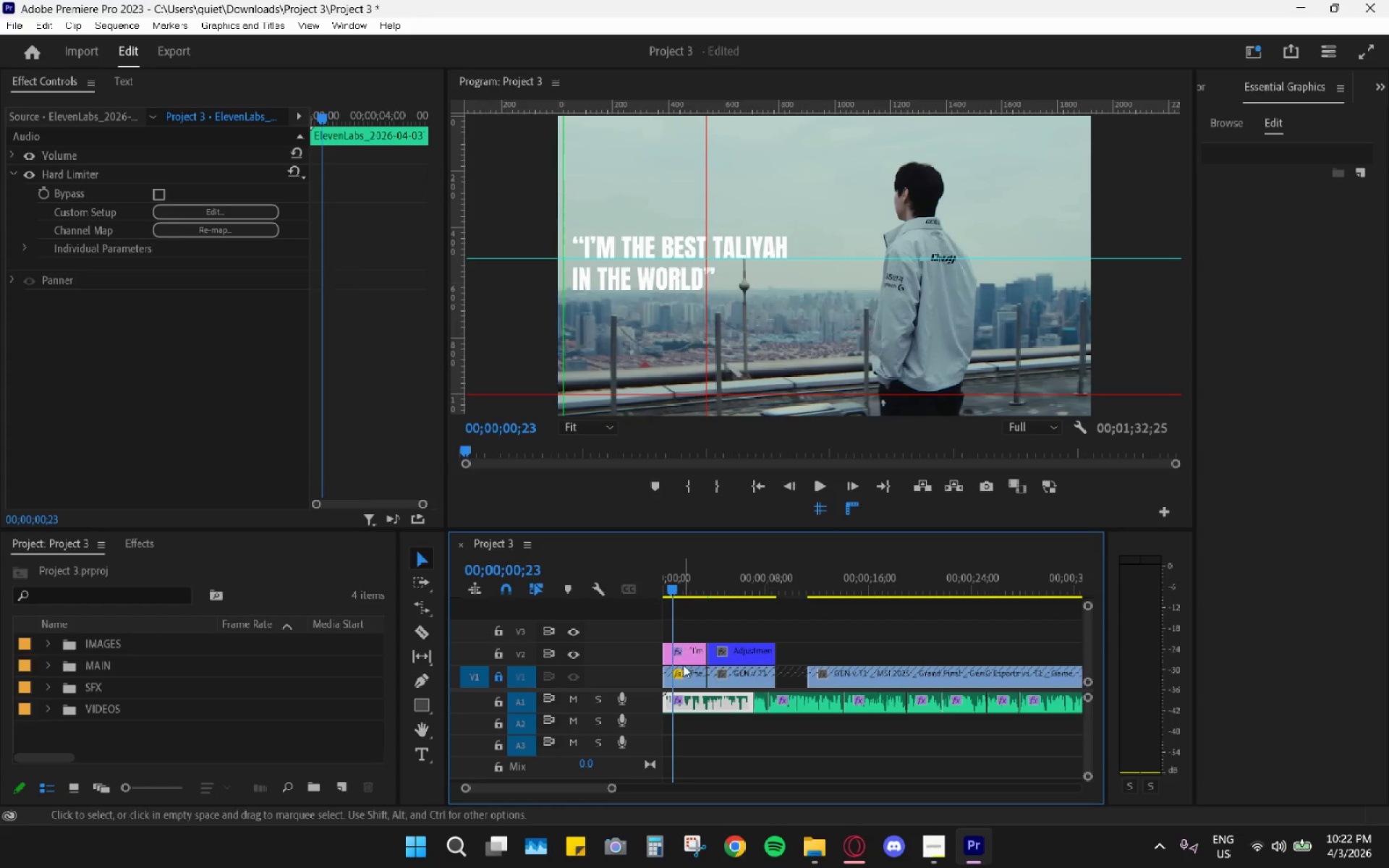 
hold_key(key=AltLeft, duration=0.75)
scroll: coordinate [713, 624], scroll_direction: up, amount: 27.0
 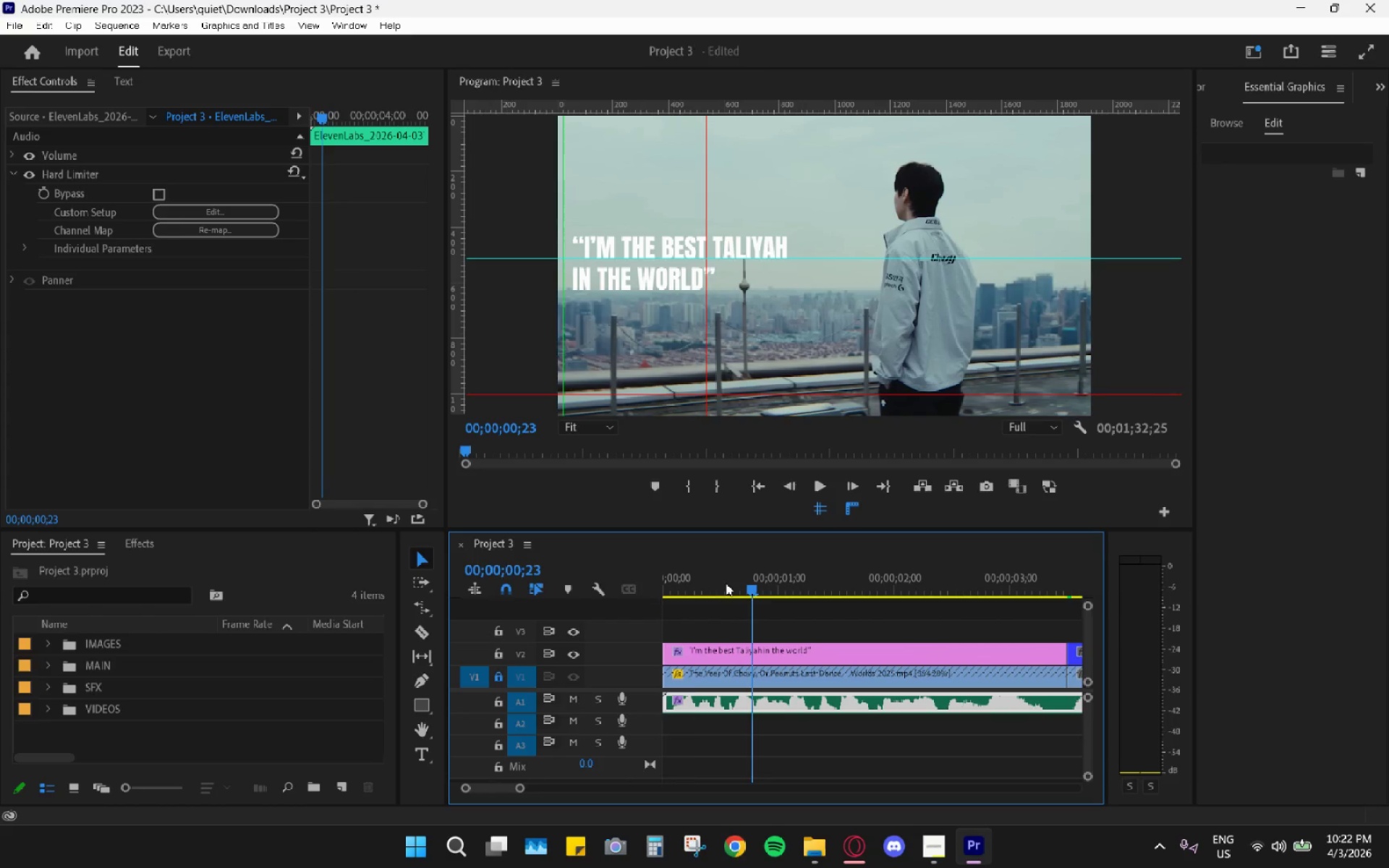 
left_click_drag(start_coordinate=[720, 583], to_coordinate=[663, 586])
 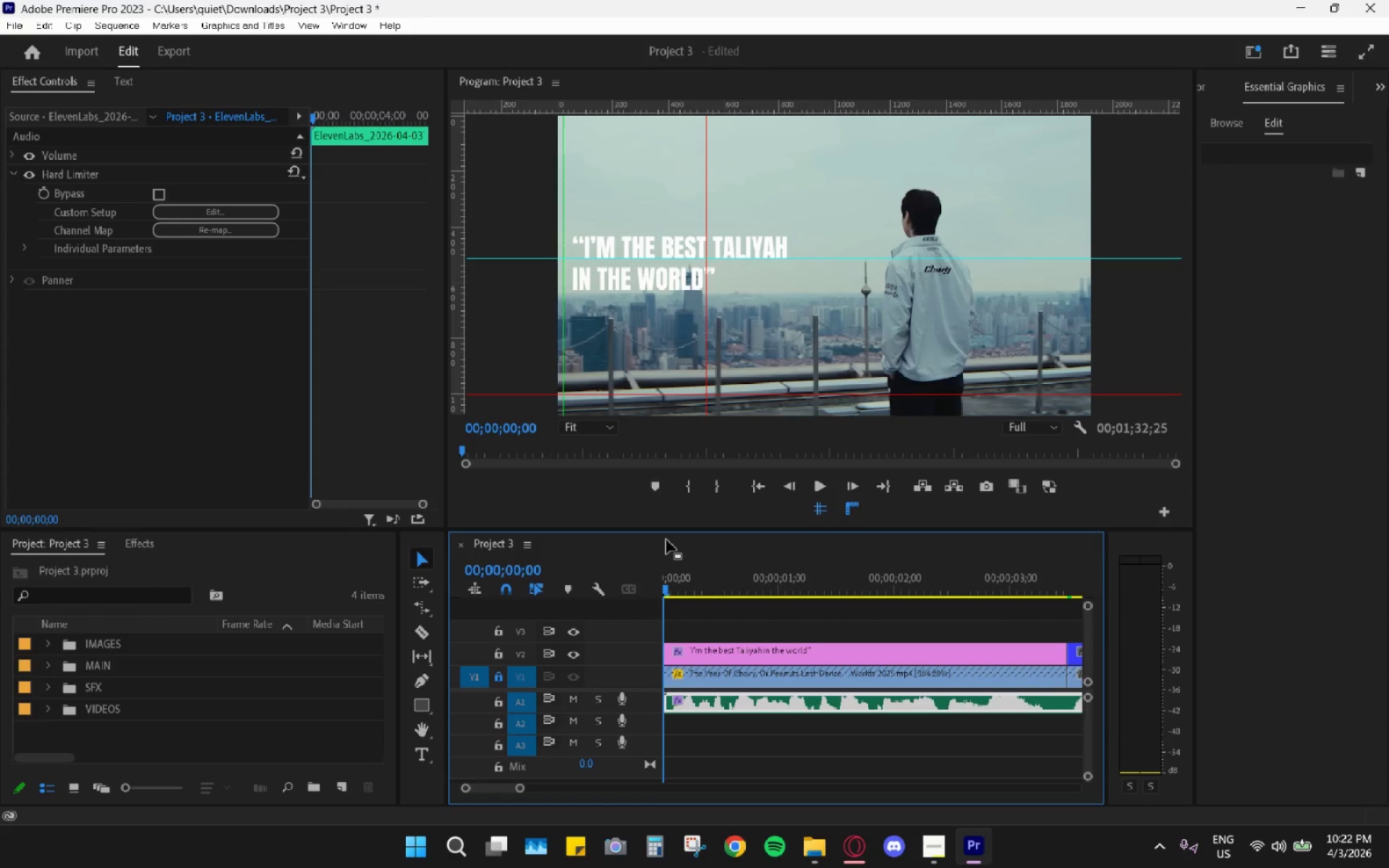 
wait(23.53)
 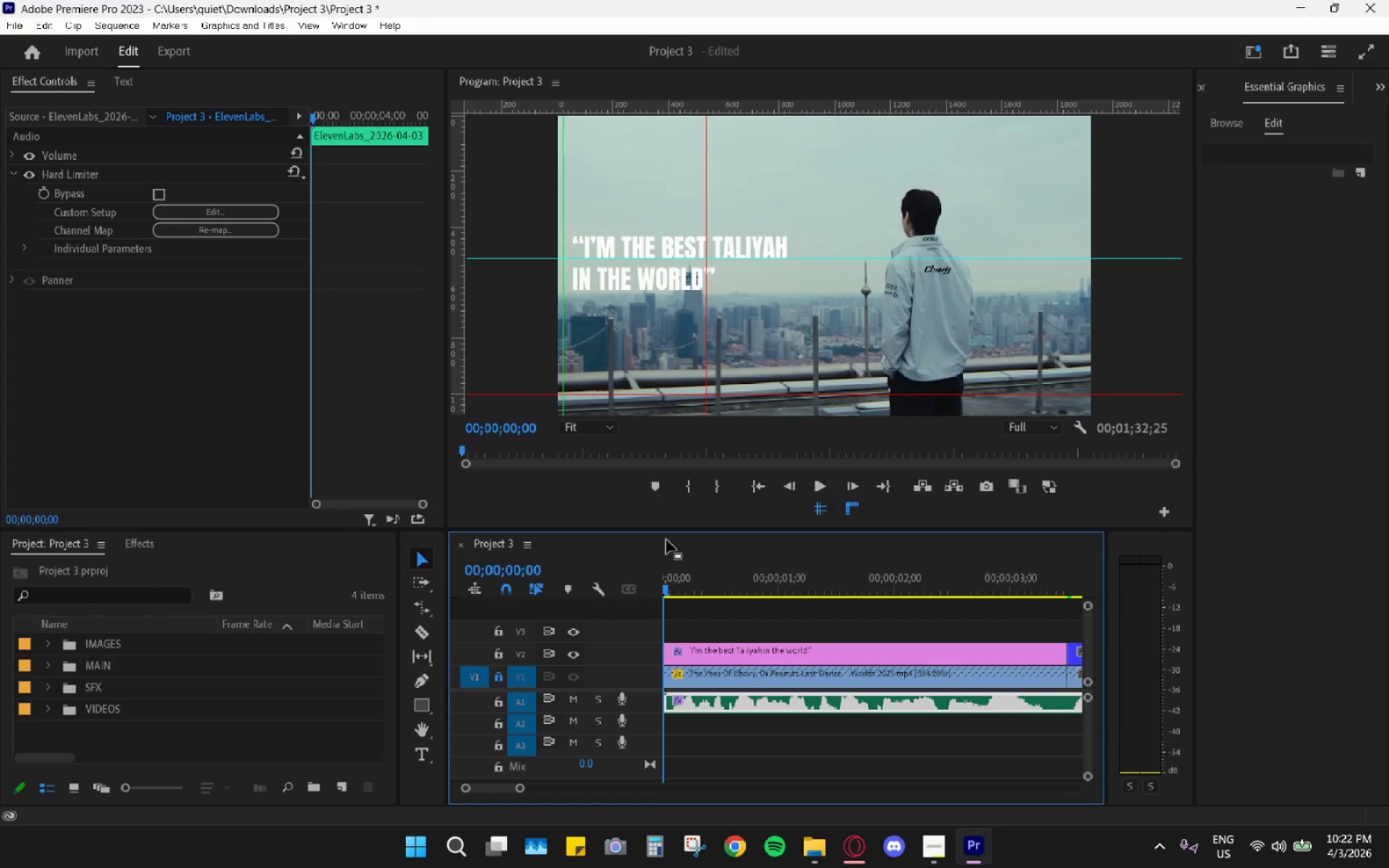 
left_click_drag(start_coordinate=[677, 584], to_coordinate=[652, 583])
 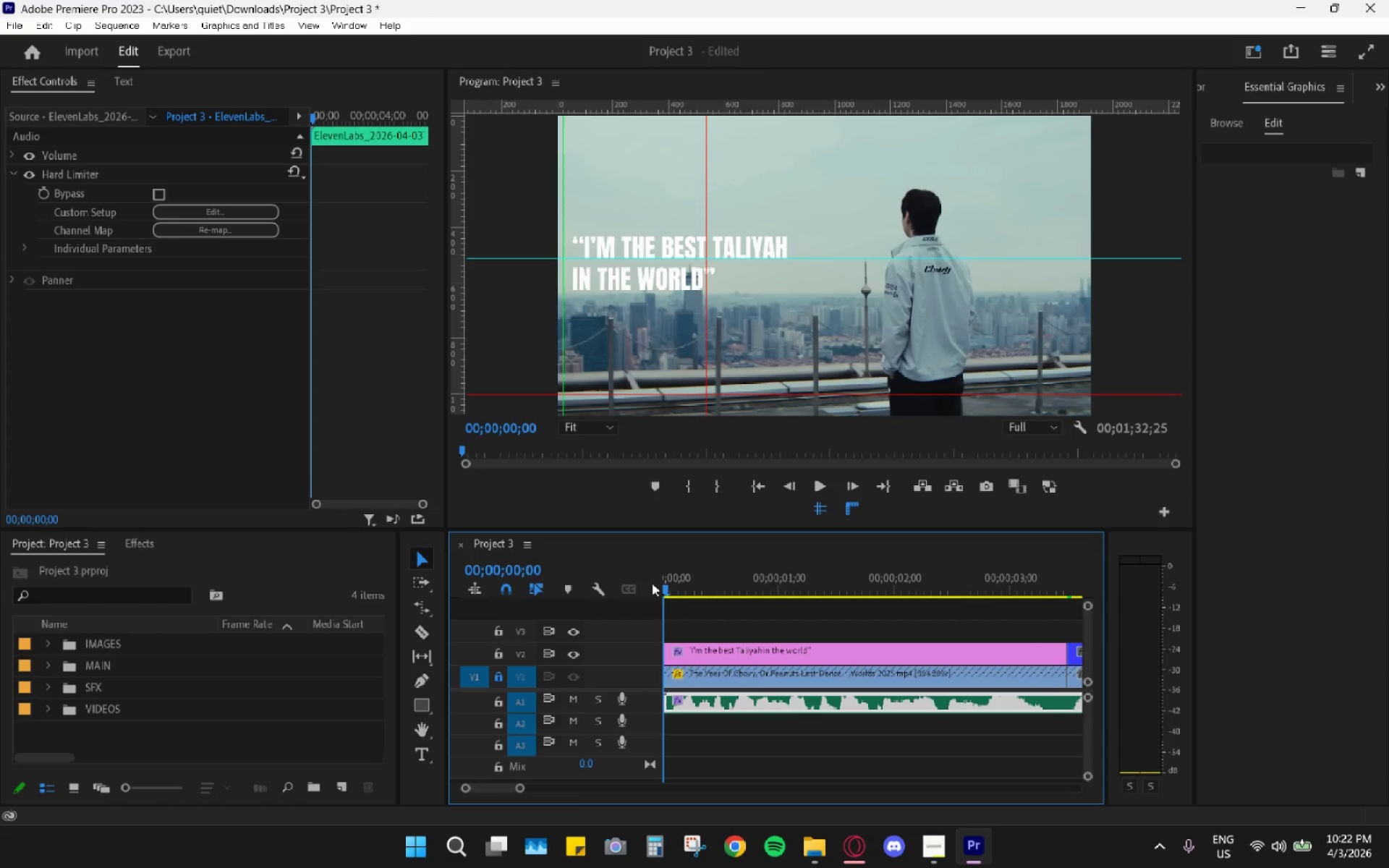 
key(Space)
 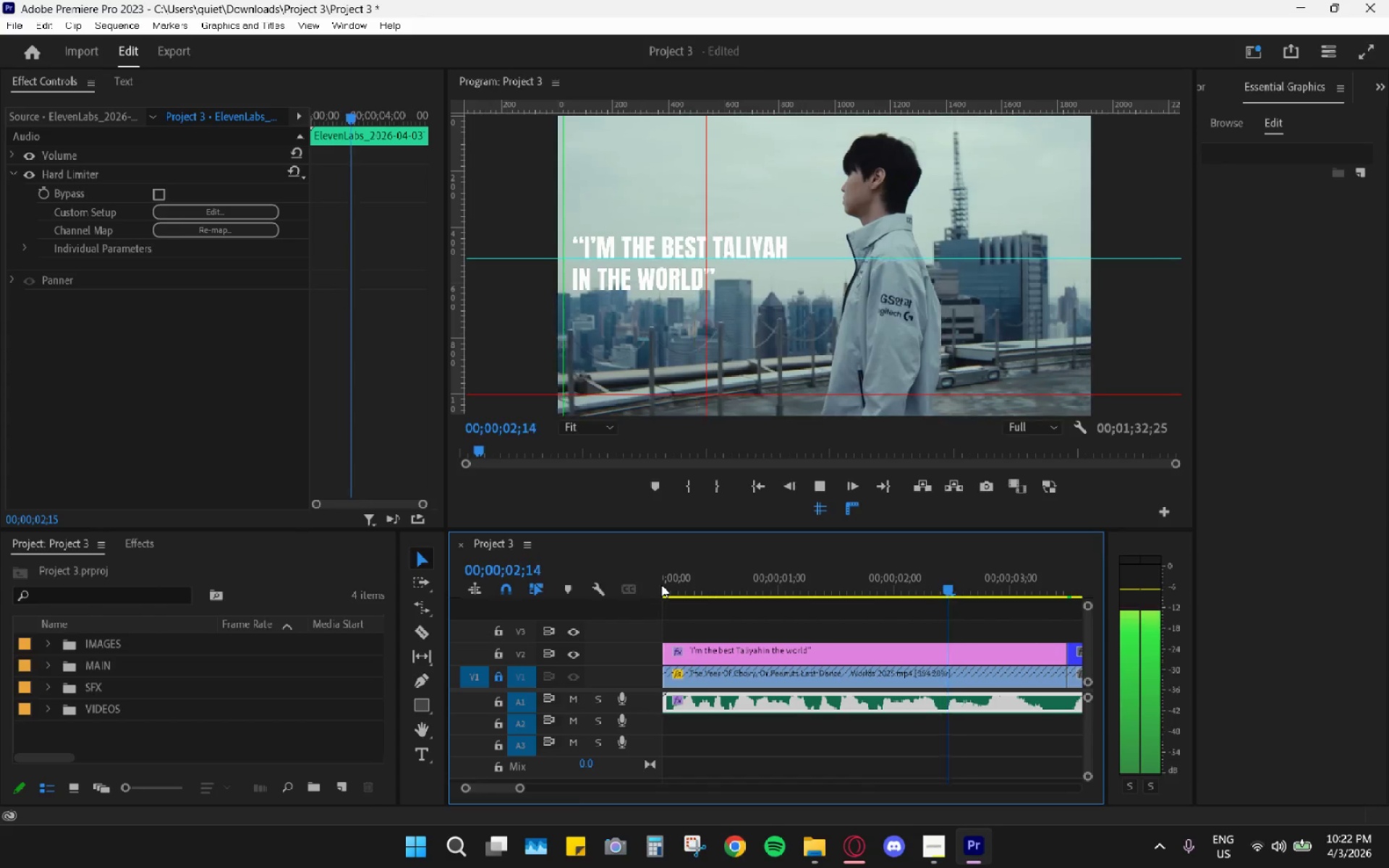 
key(Space)
 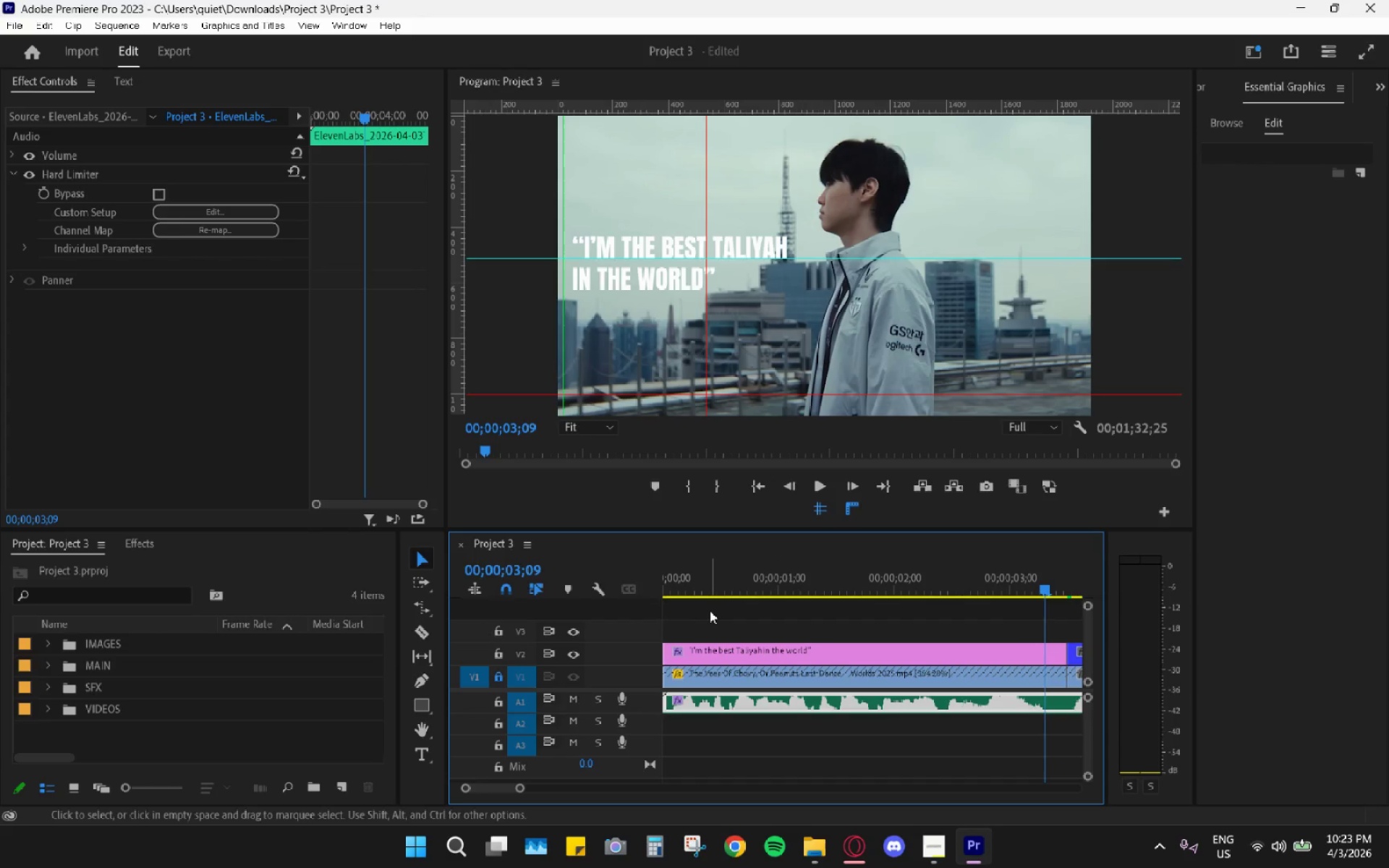 
wait(7.05)
 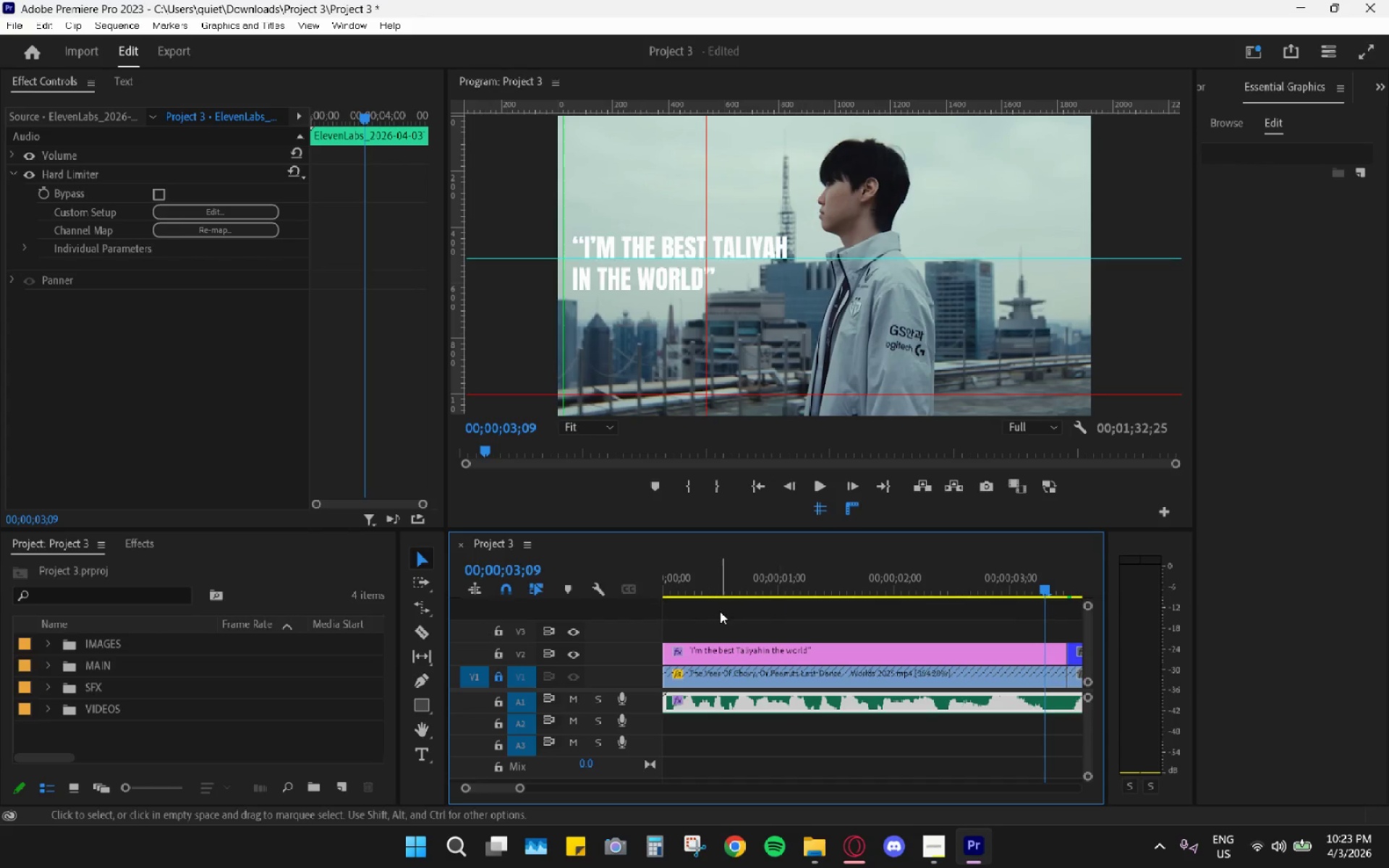 
left_click_drag(start_coordinate=[721, 578], to_coordinate=[640, 578])
 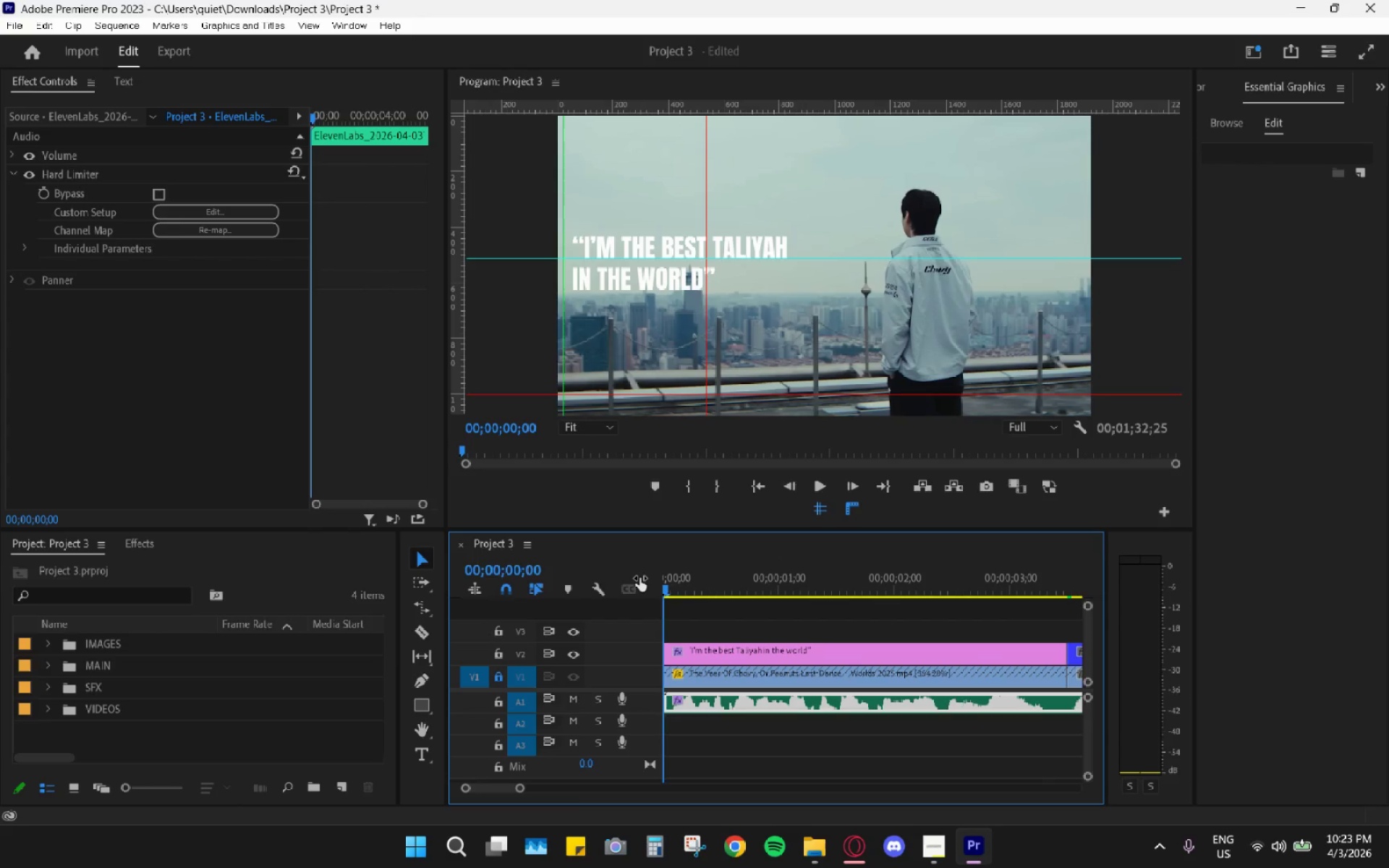 
key(Space)
 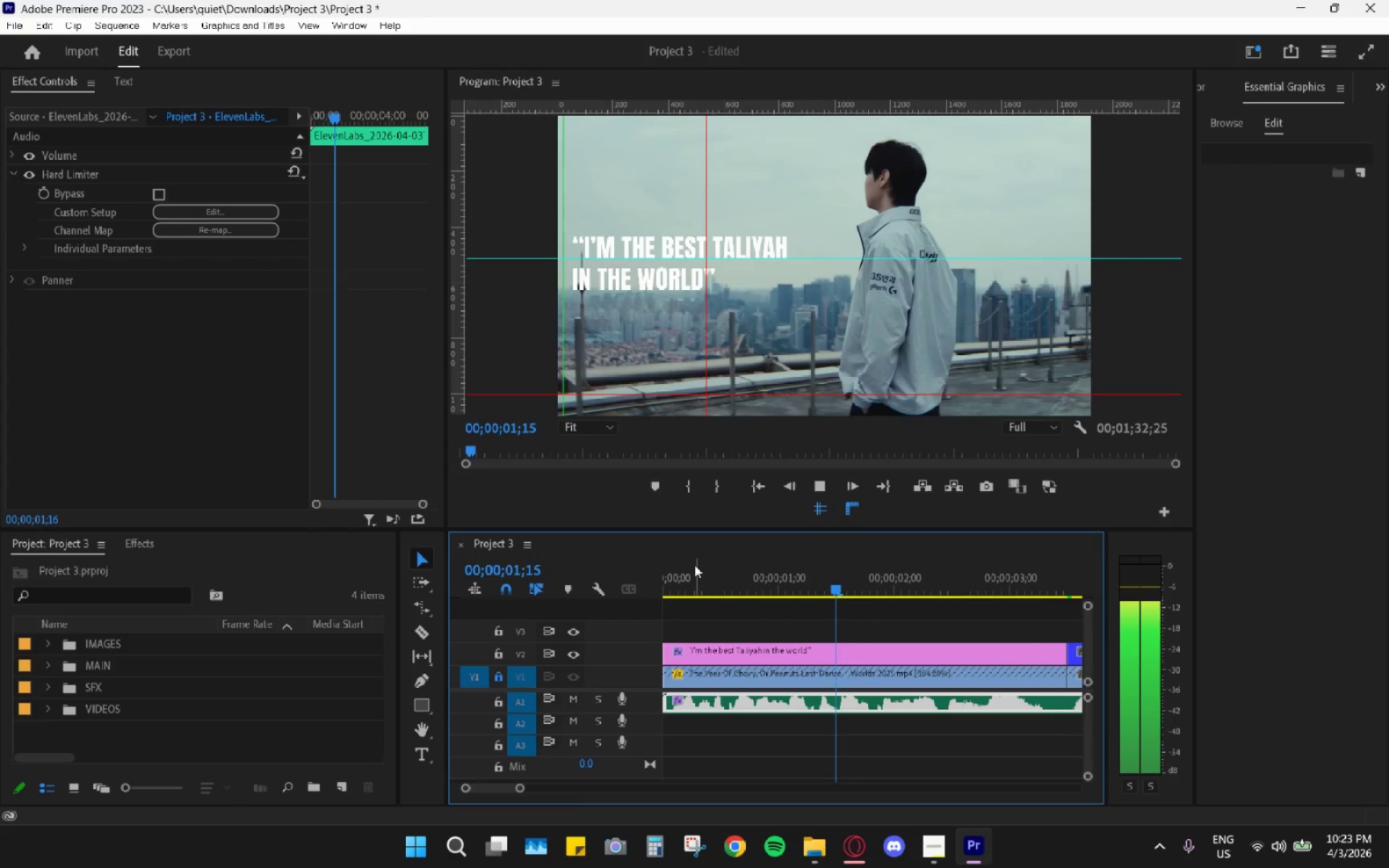 
key(Space)
 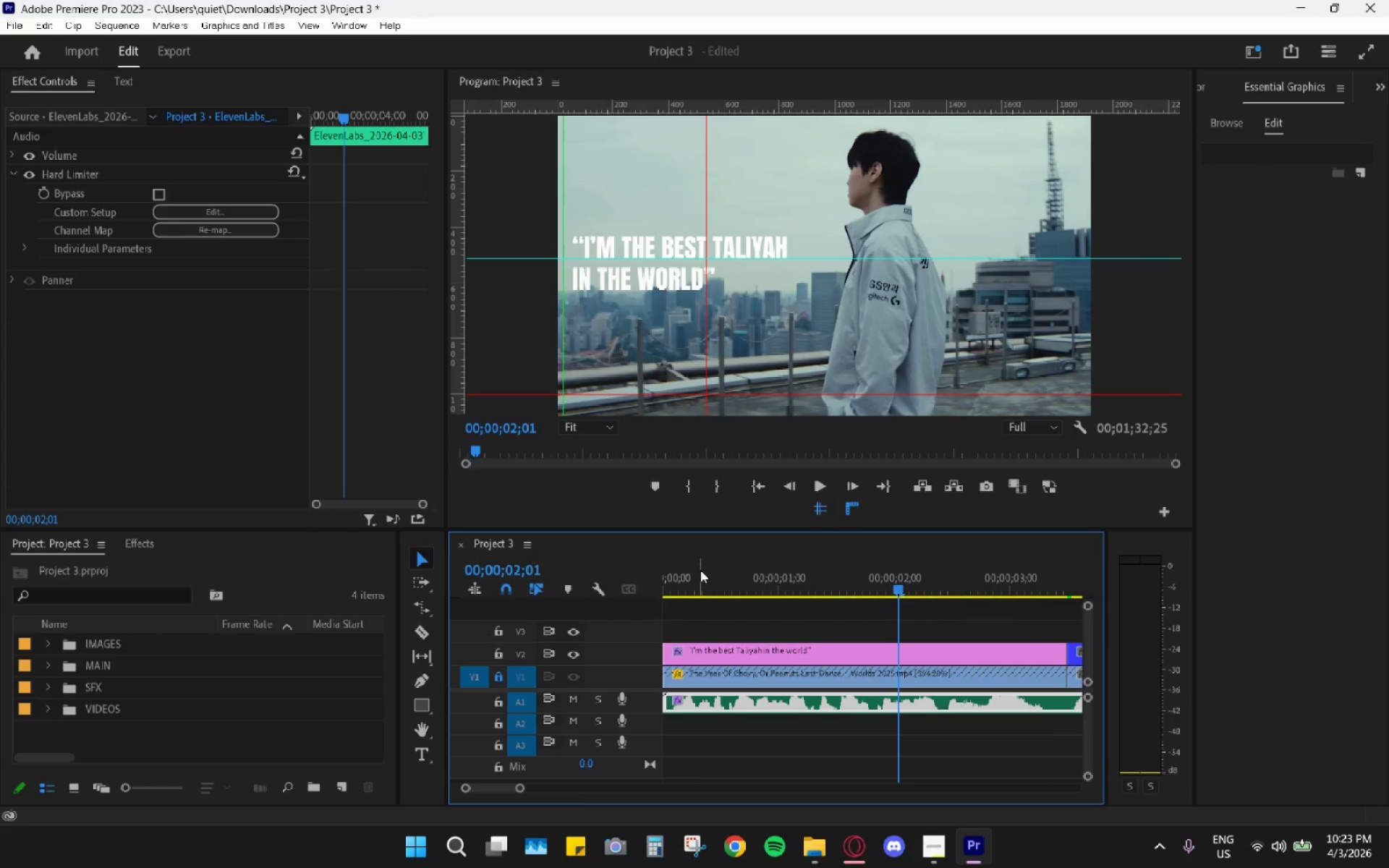 
left_click_drag(start_coordinate=[700, 570], to_coordinate=[673, 597])
 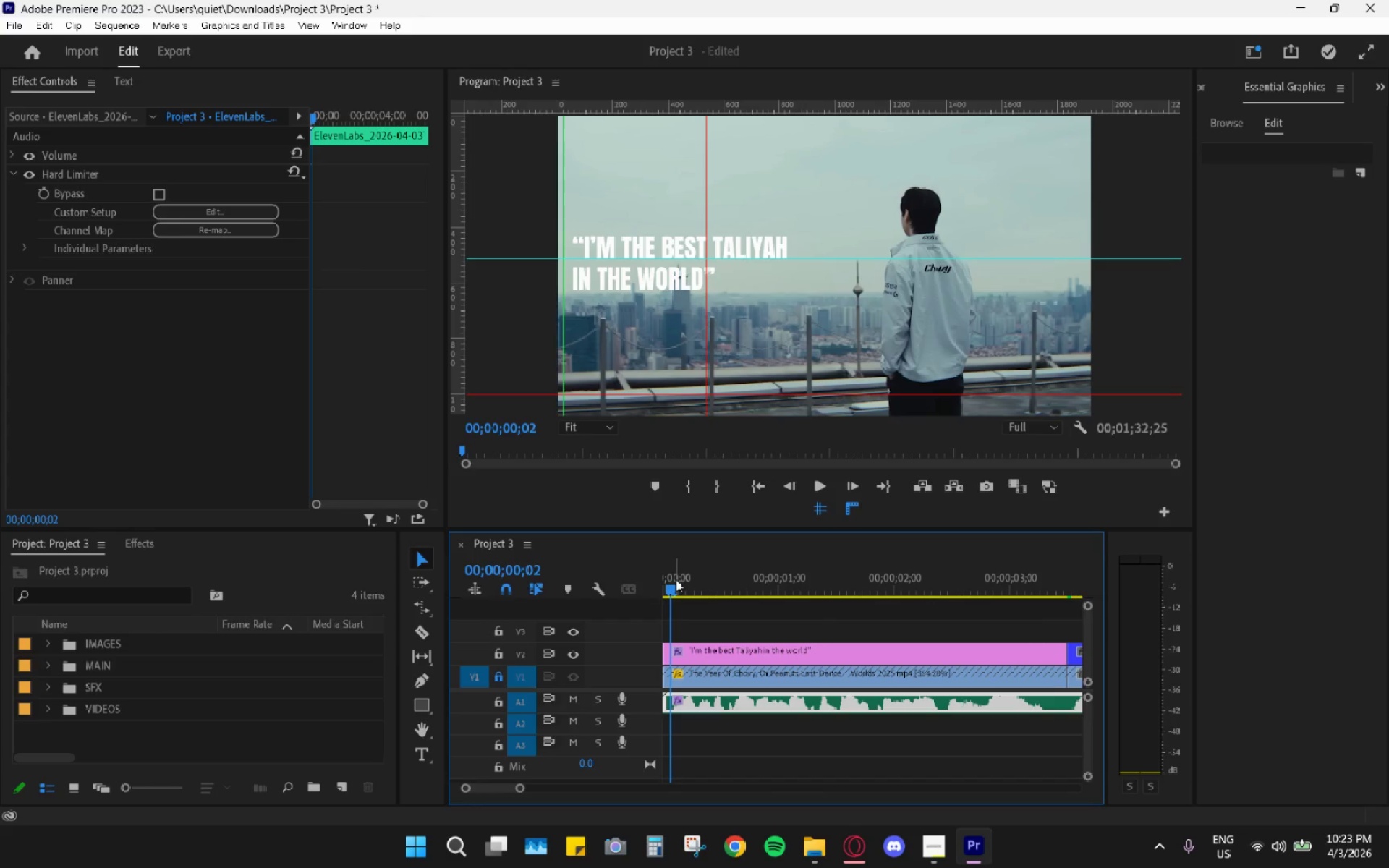 
left_click_drag(start_coordinate=[676, 579], to_coordinate=[661, 581])
 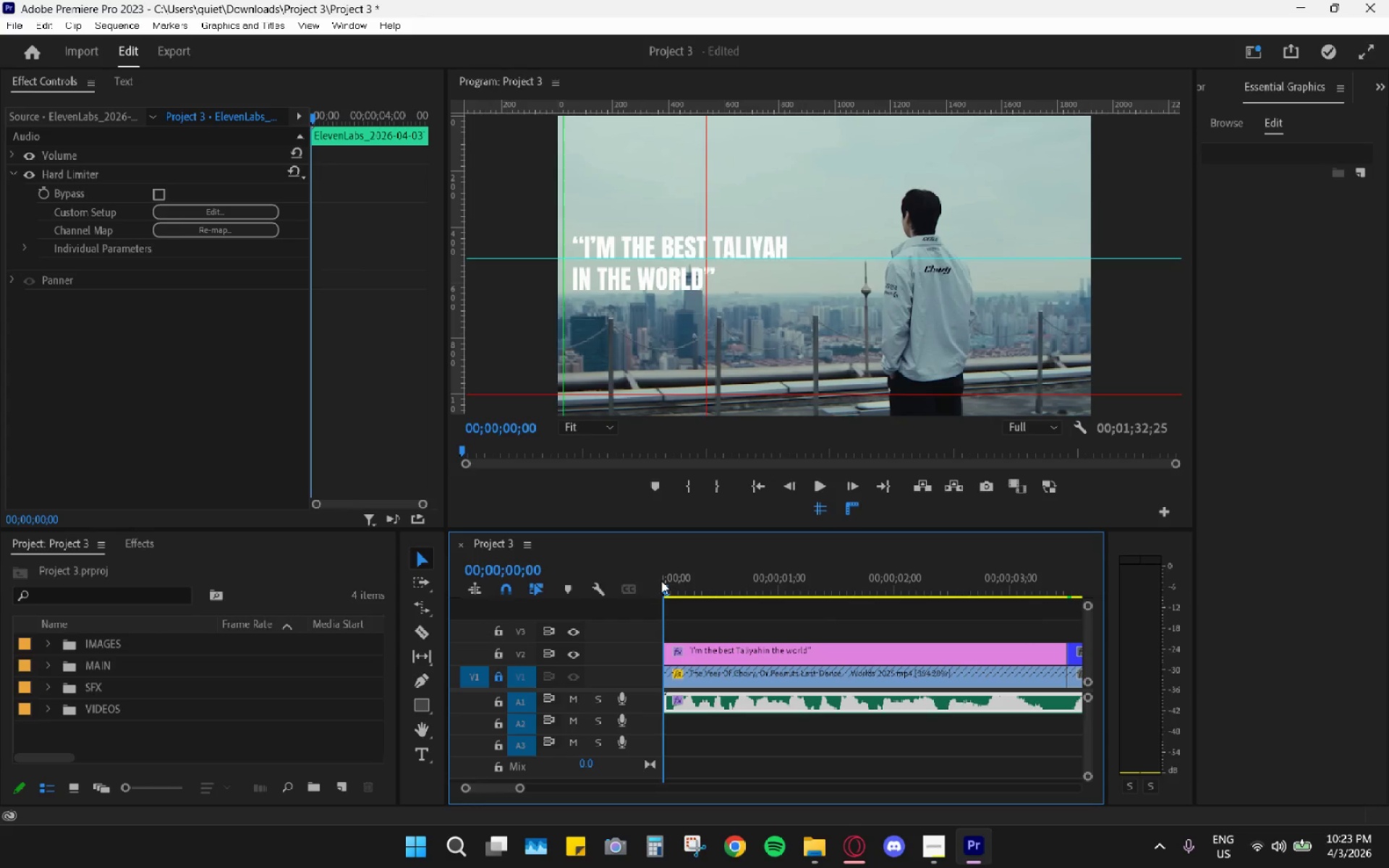 
key(Space)
 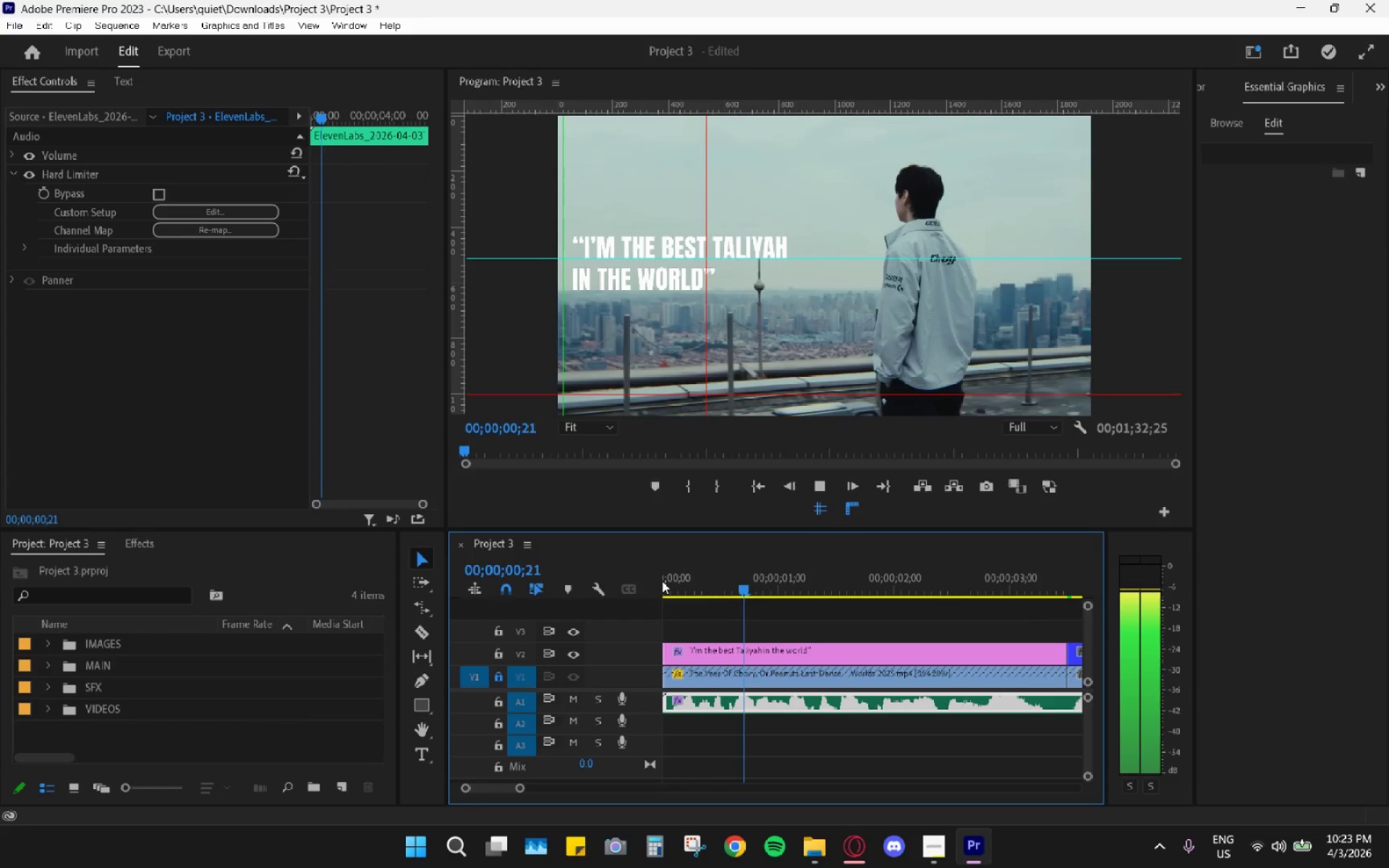 
key(Space)
 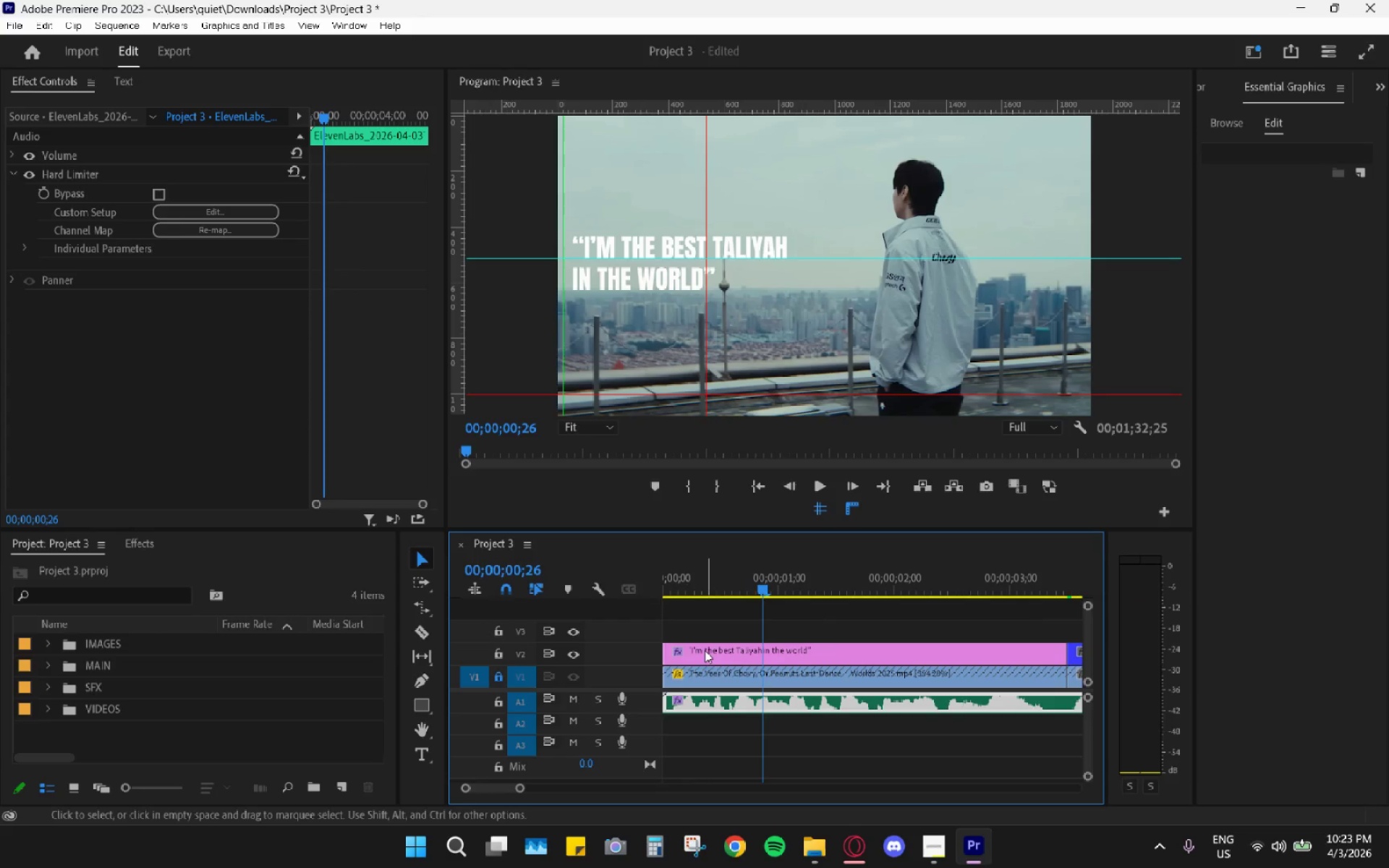 
left_click_drag(start_coordinate=[666, 649], to_coordinate=[749, 655])
 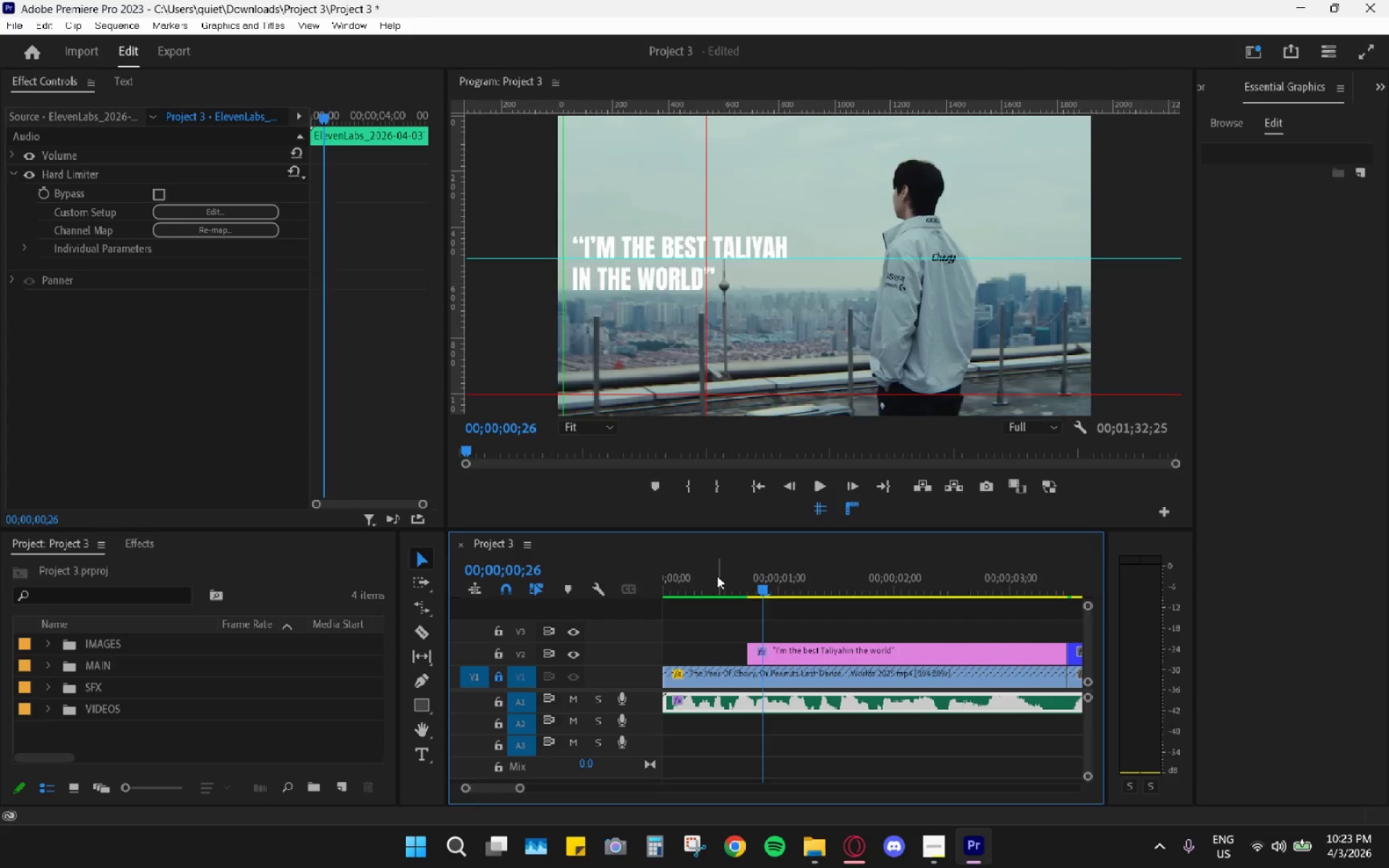 
left_click_drag(start_coordinate=[715, 575], to_coordinate=[705, 570])
 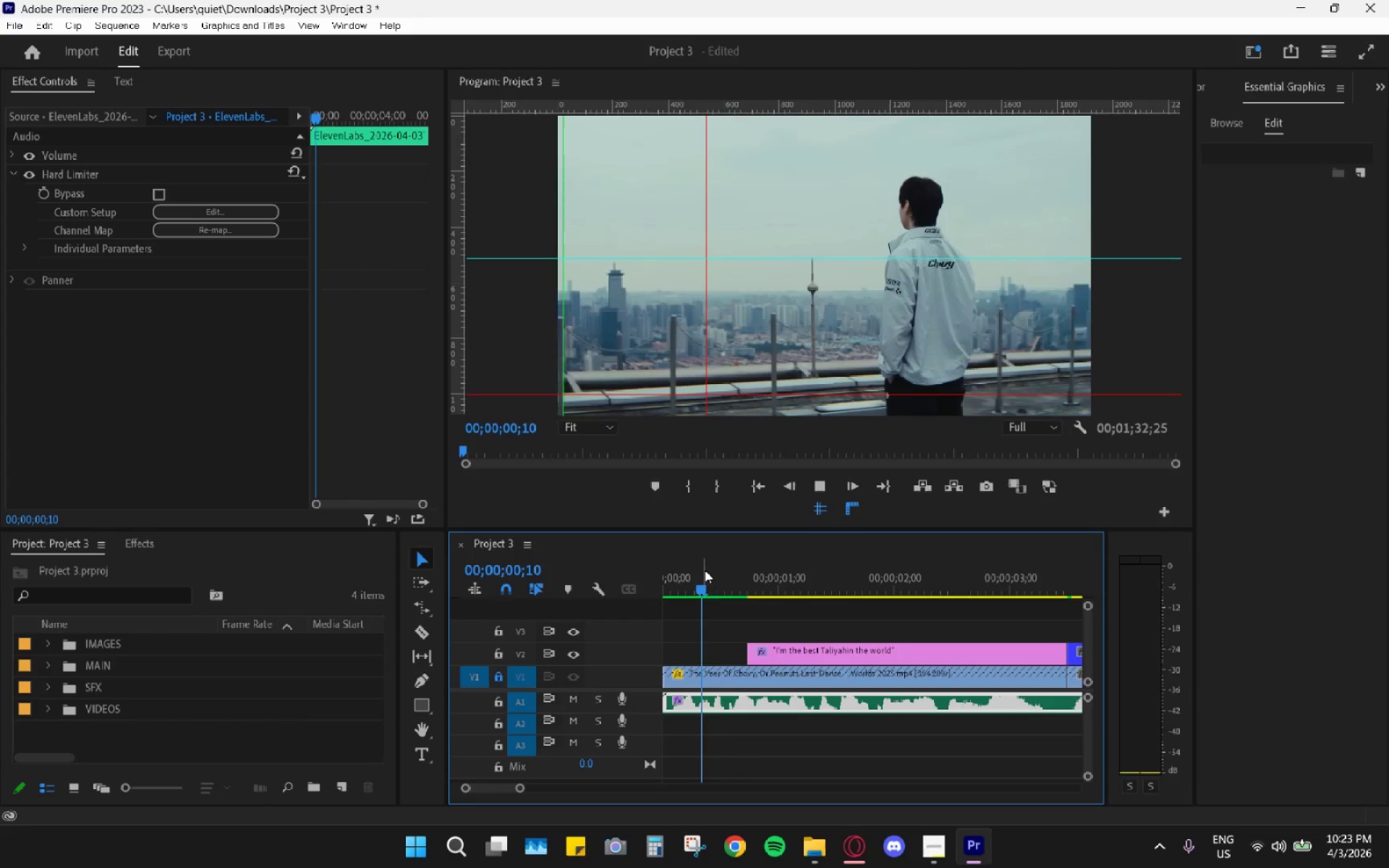 
key(Space)
 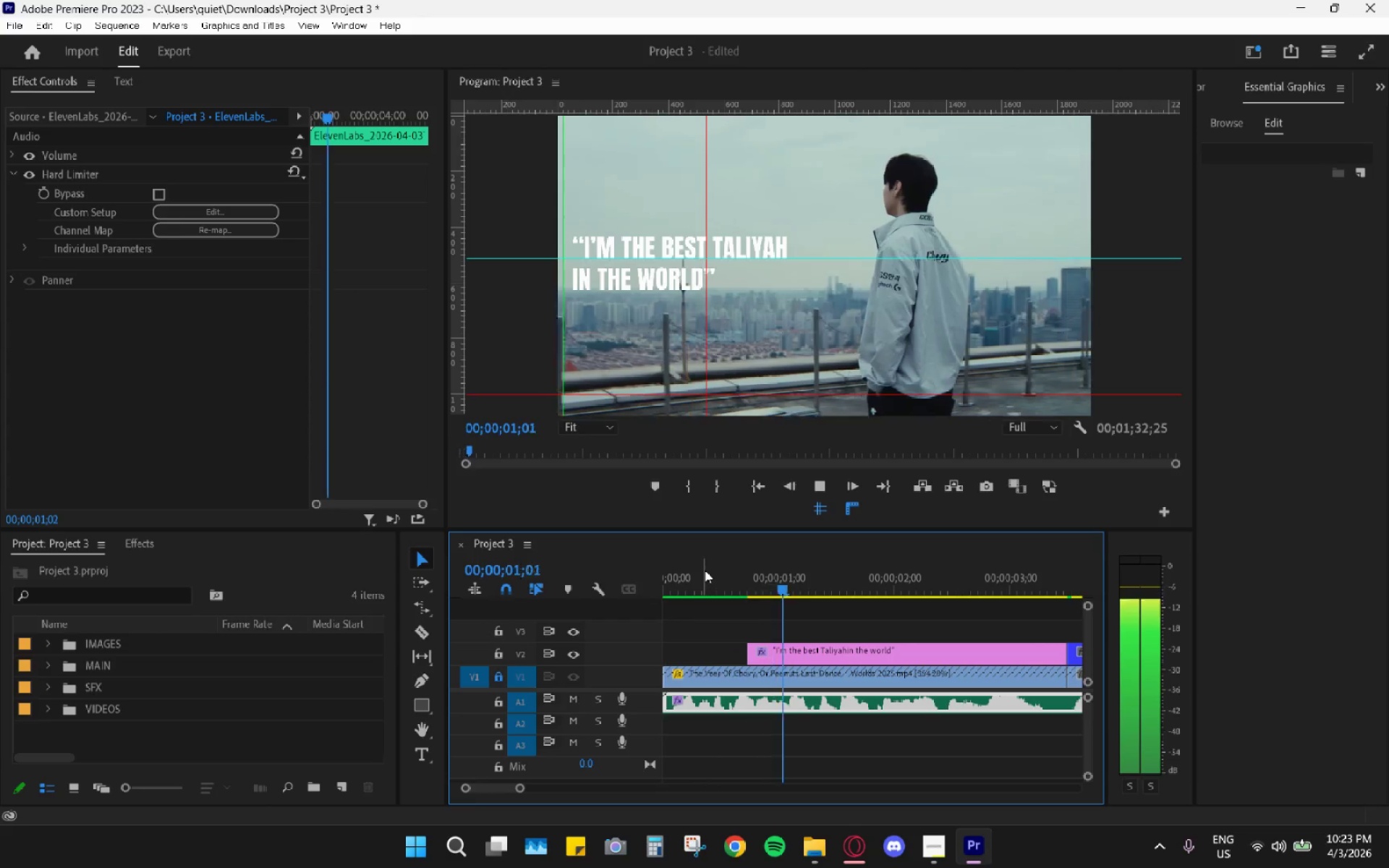 
key(Space)
 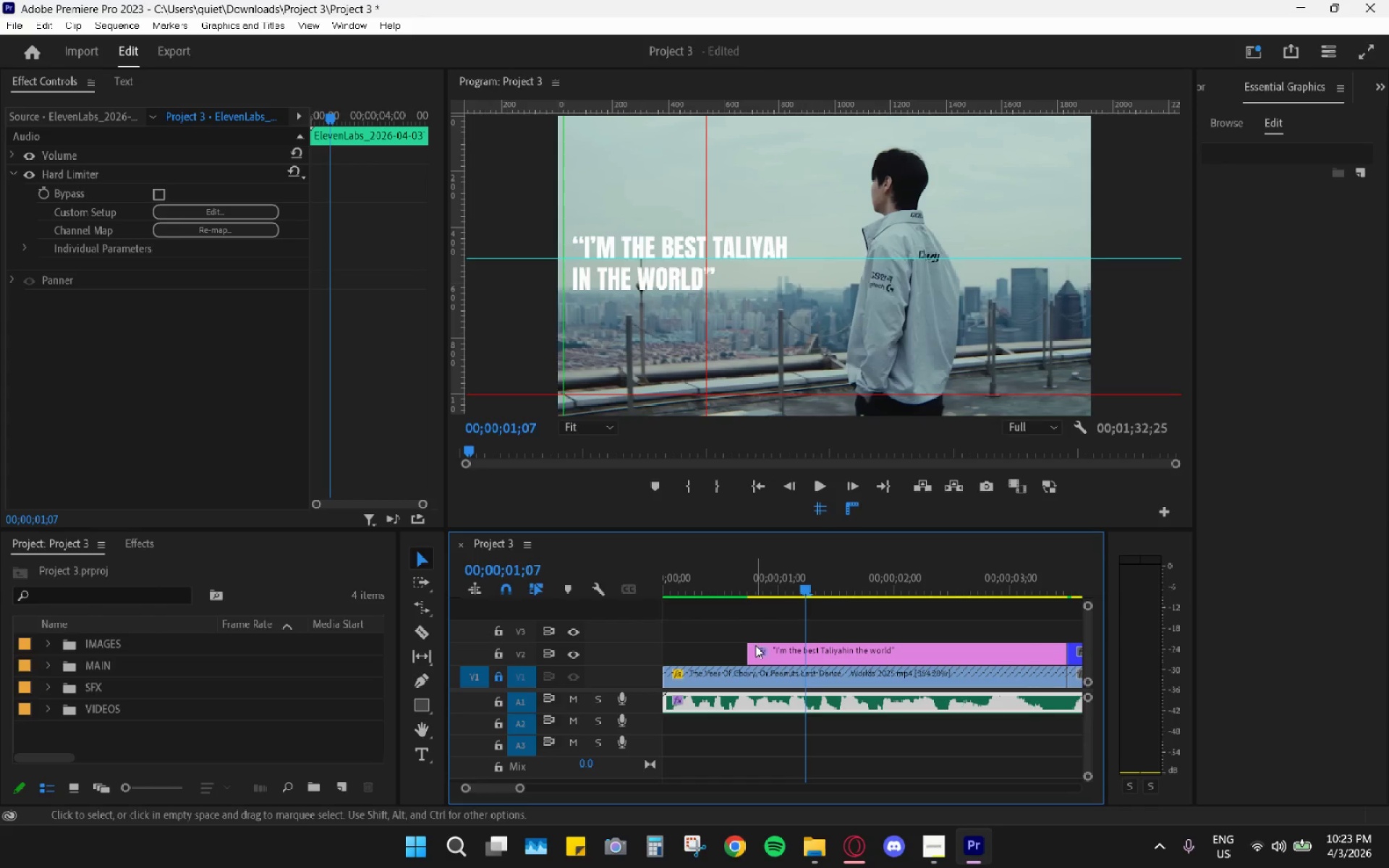 
left_click_drag(start_coordinate=[745, 652], to_coordinate=[809, 660])
 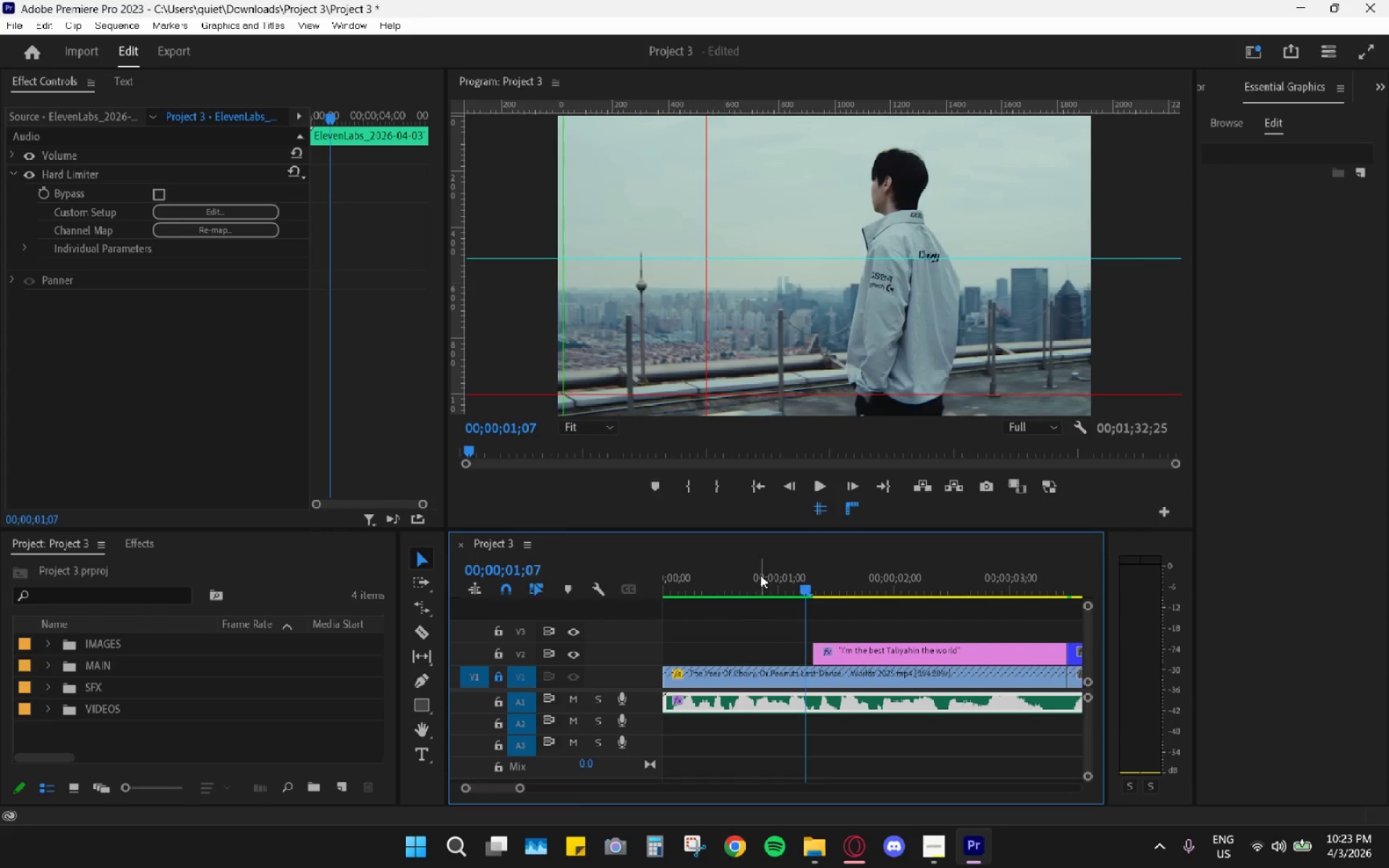 
left_click_drag(start_coordinate=[759, 570], to_coordinate=[647, 573])
 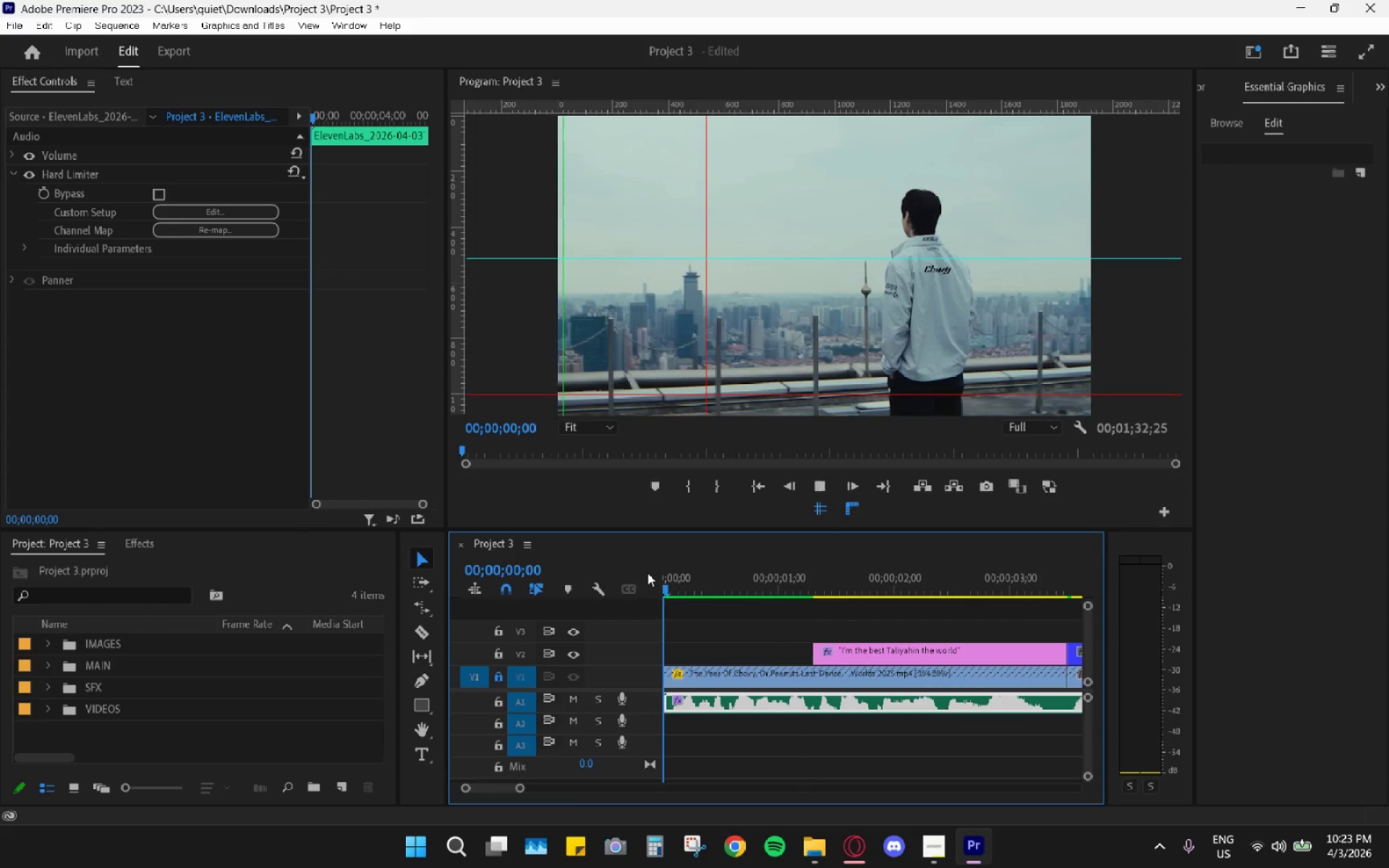 
key(Space)
 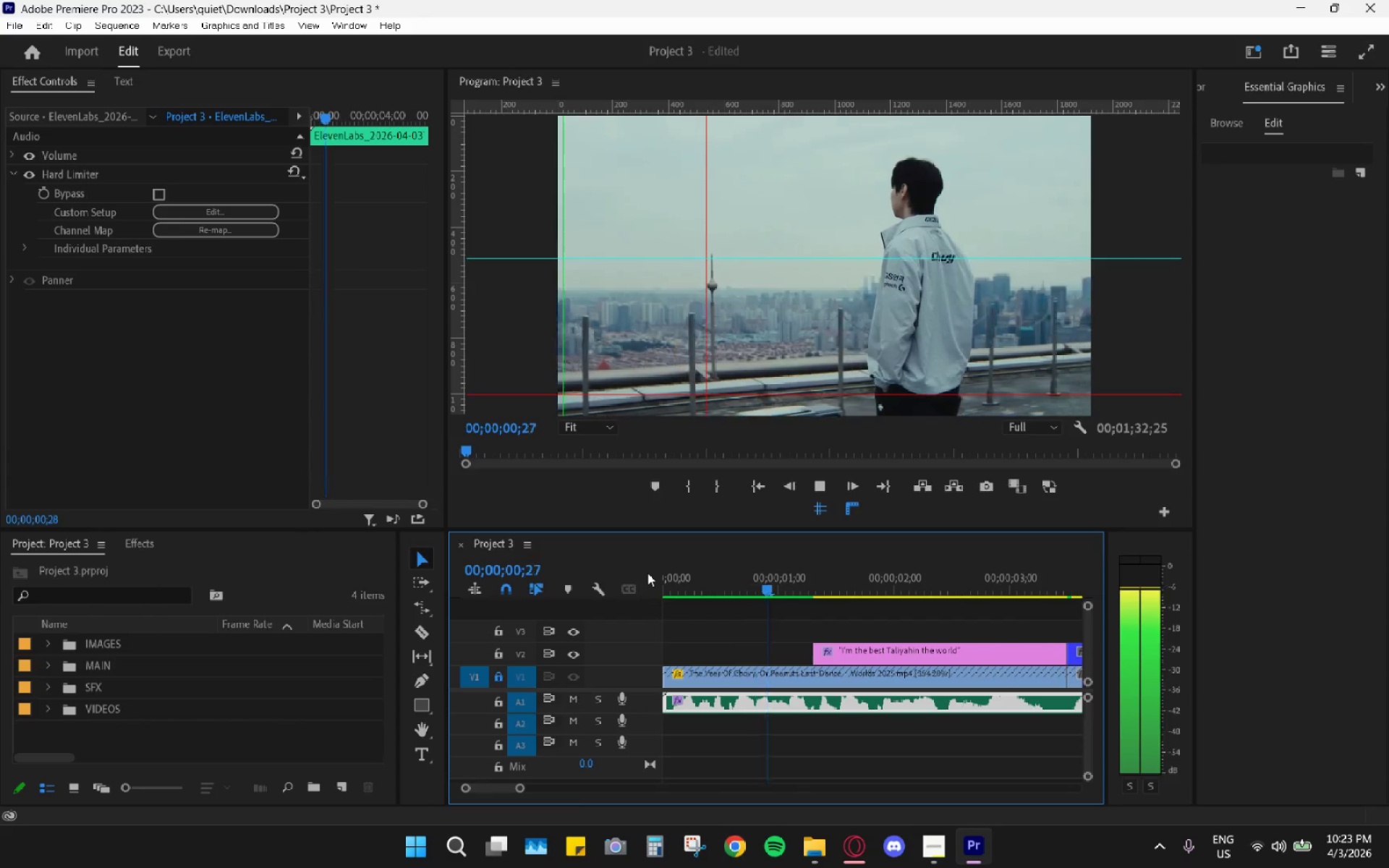 
key(Space)
 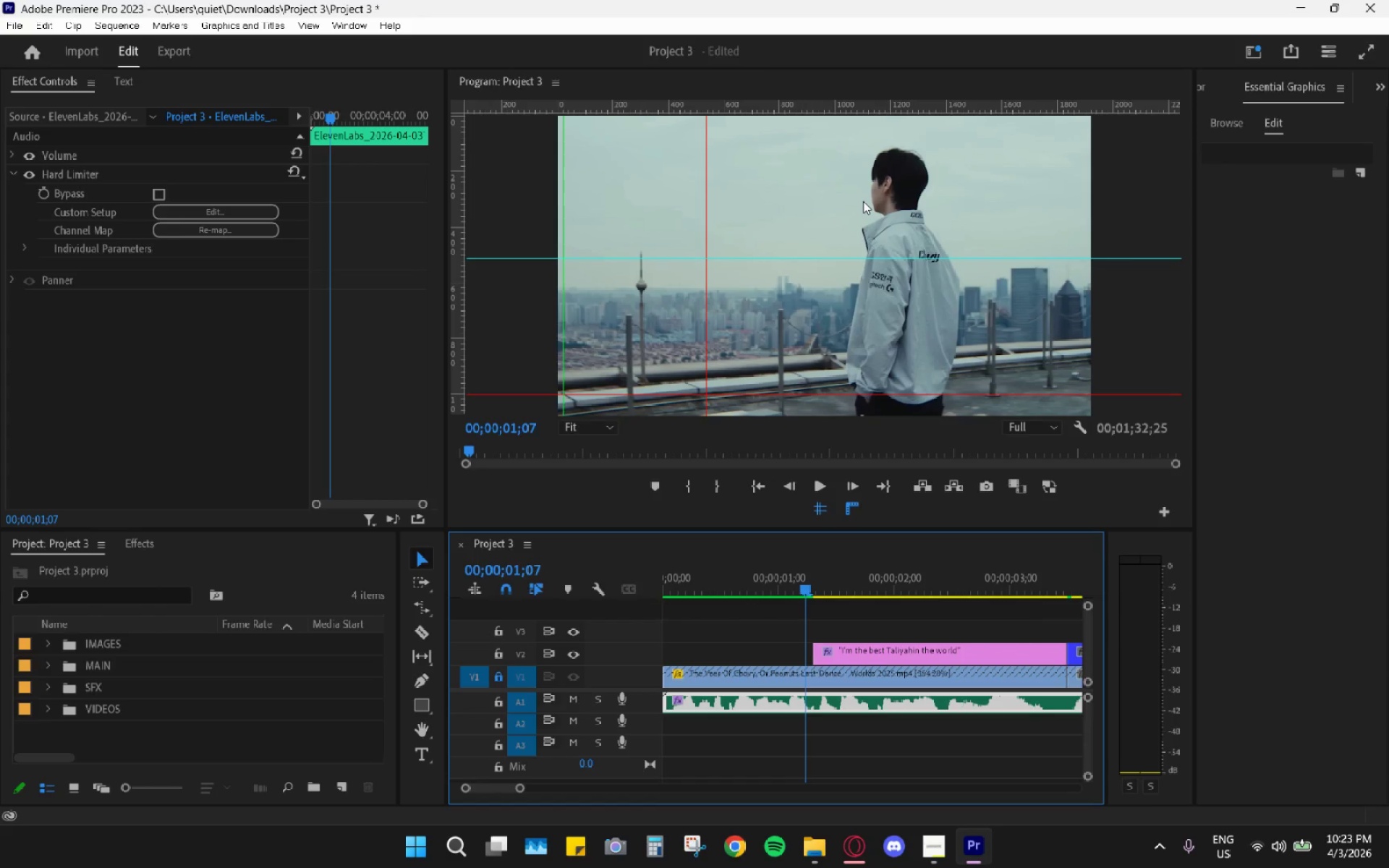 
wait(18.53)
 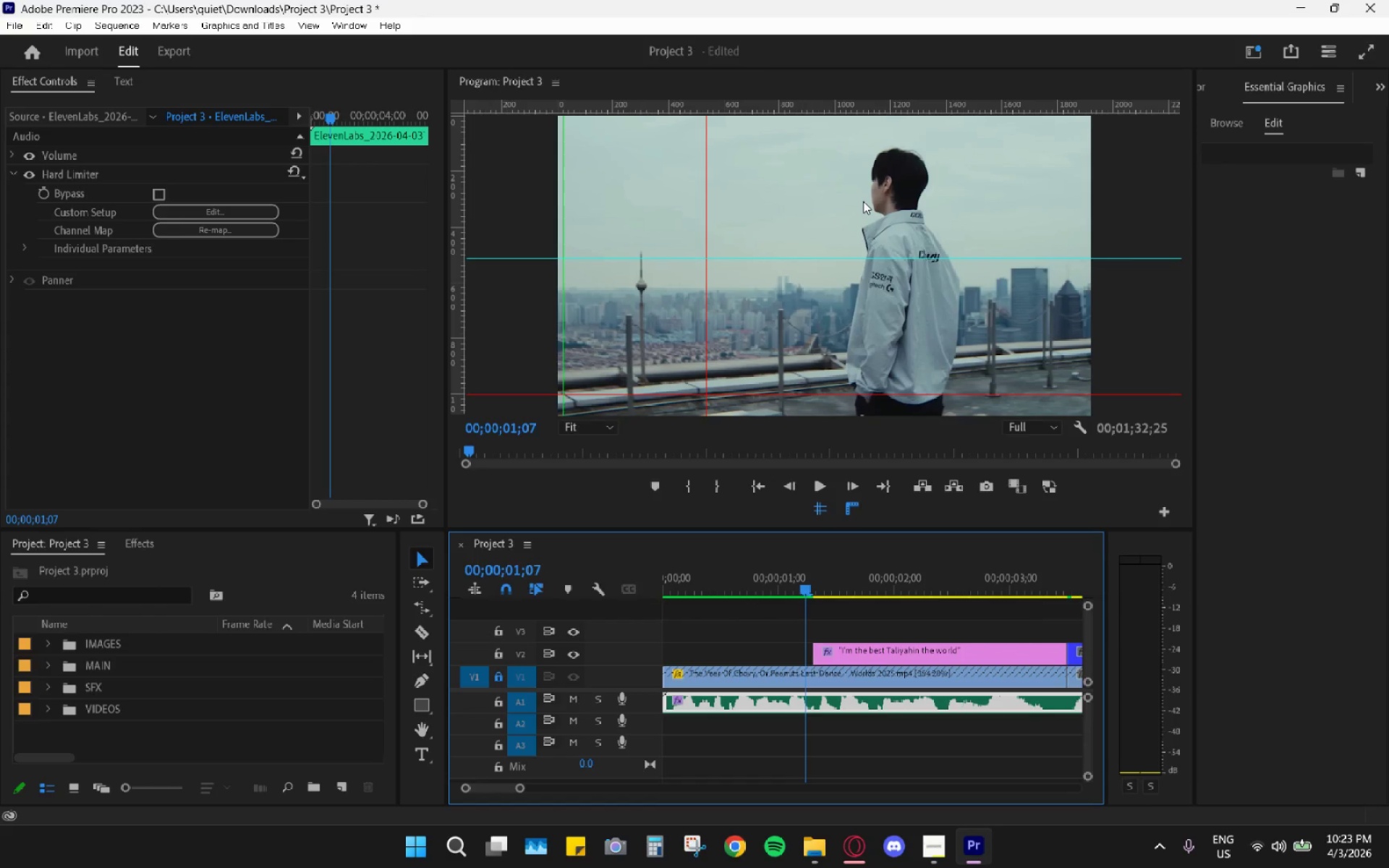 
left_click_drag(start_coordinate=[774, 576], to_coordinate=[622, 590])
 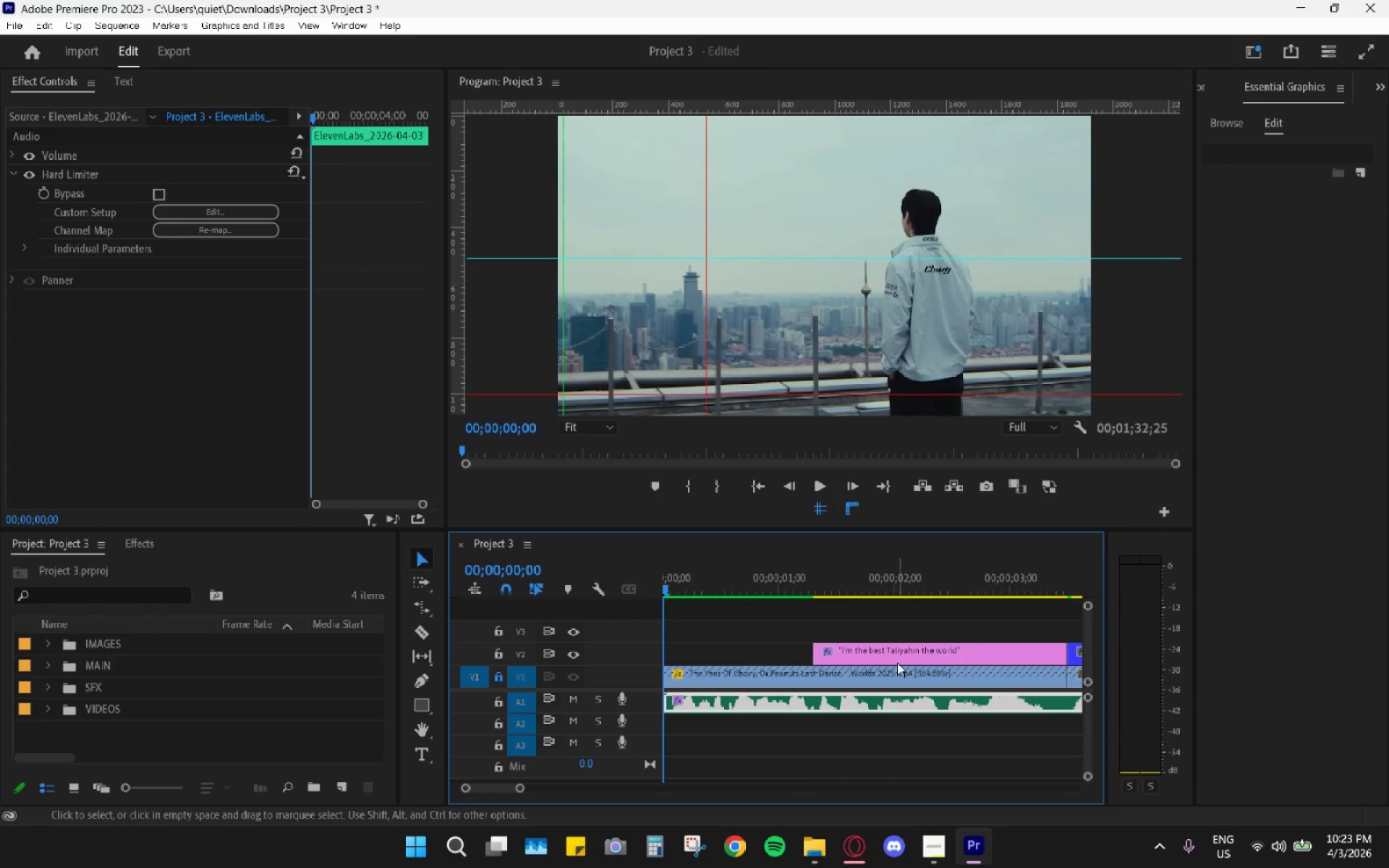 
key(Space)
 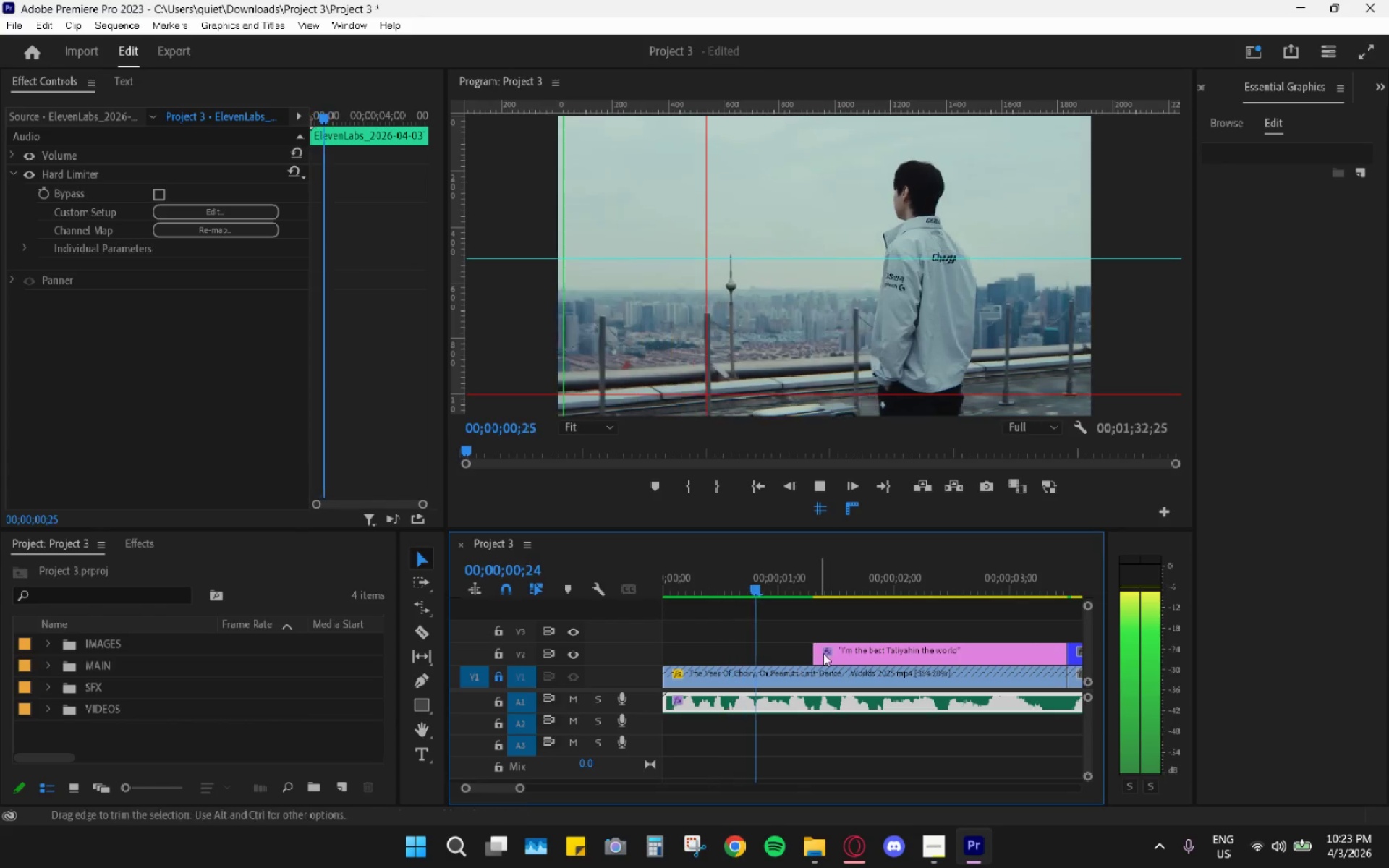 
key(Space)
 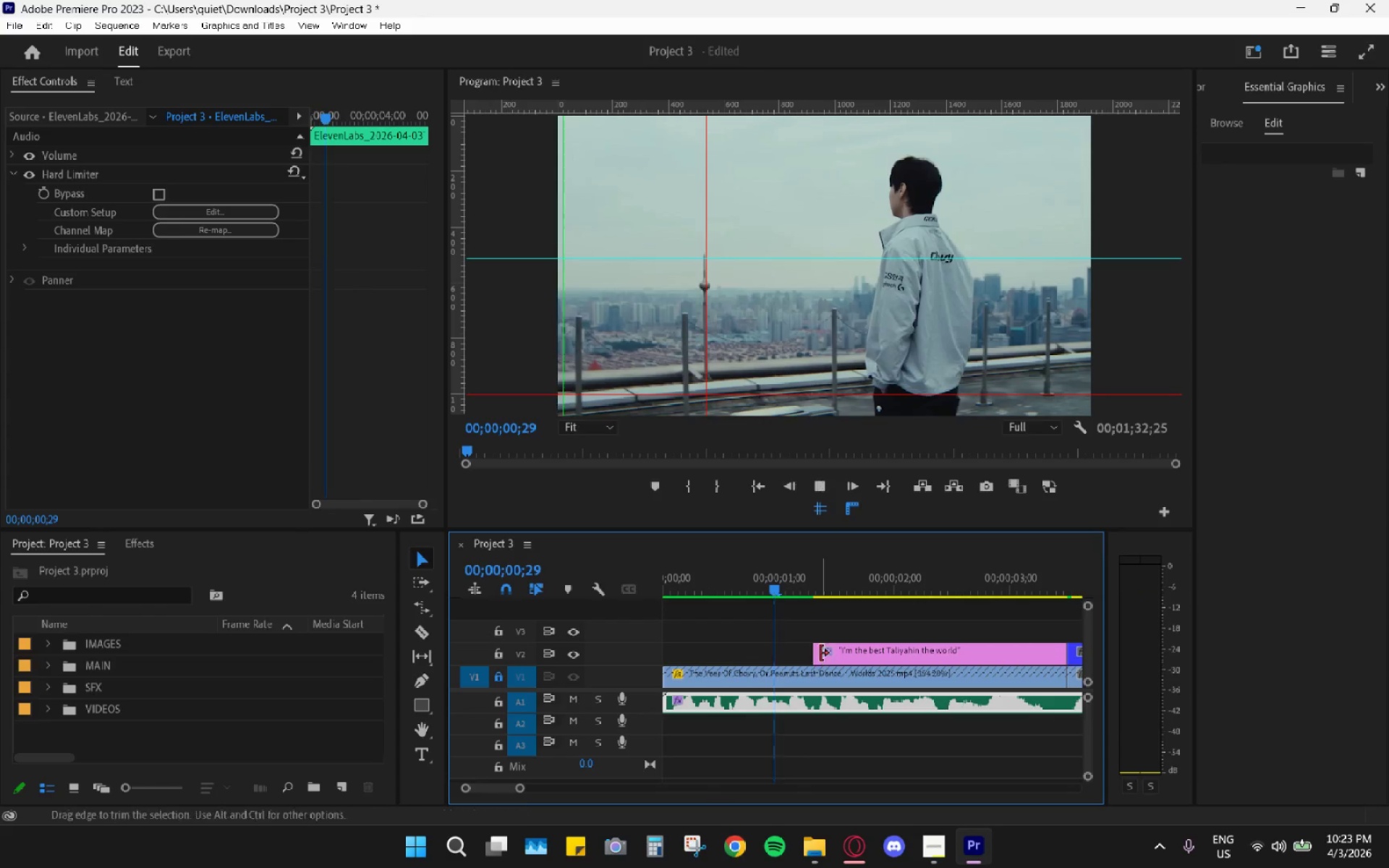 
key(Space)
 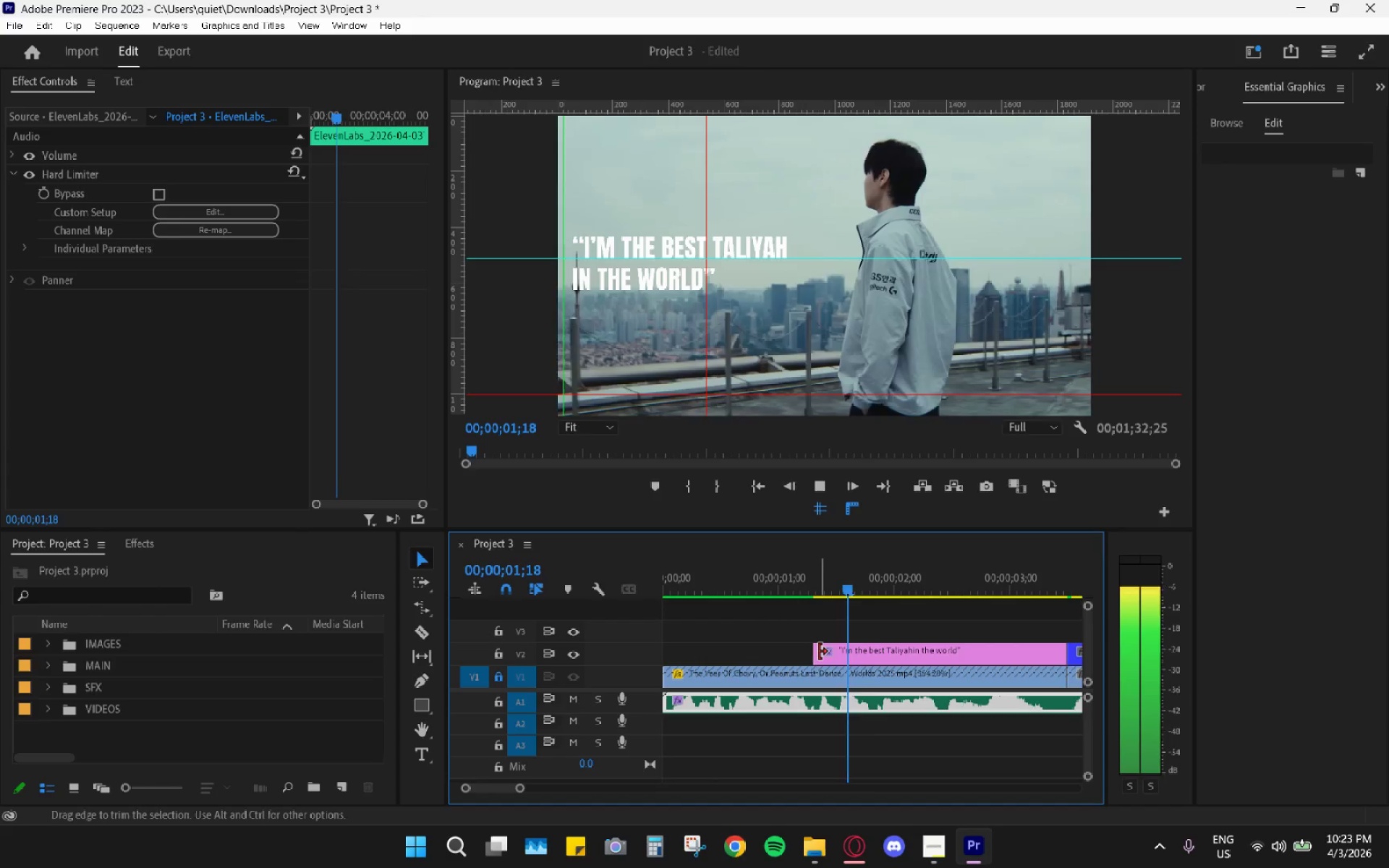 
key(Space)
 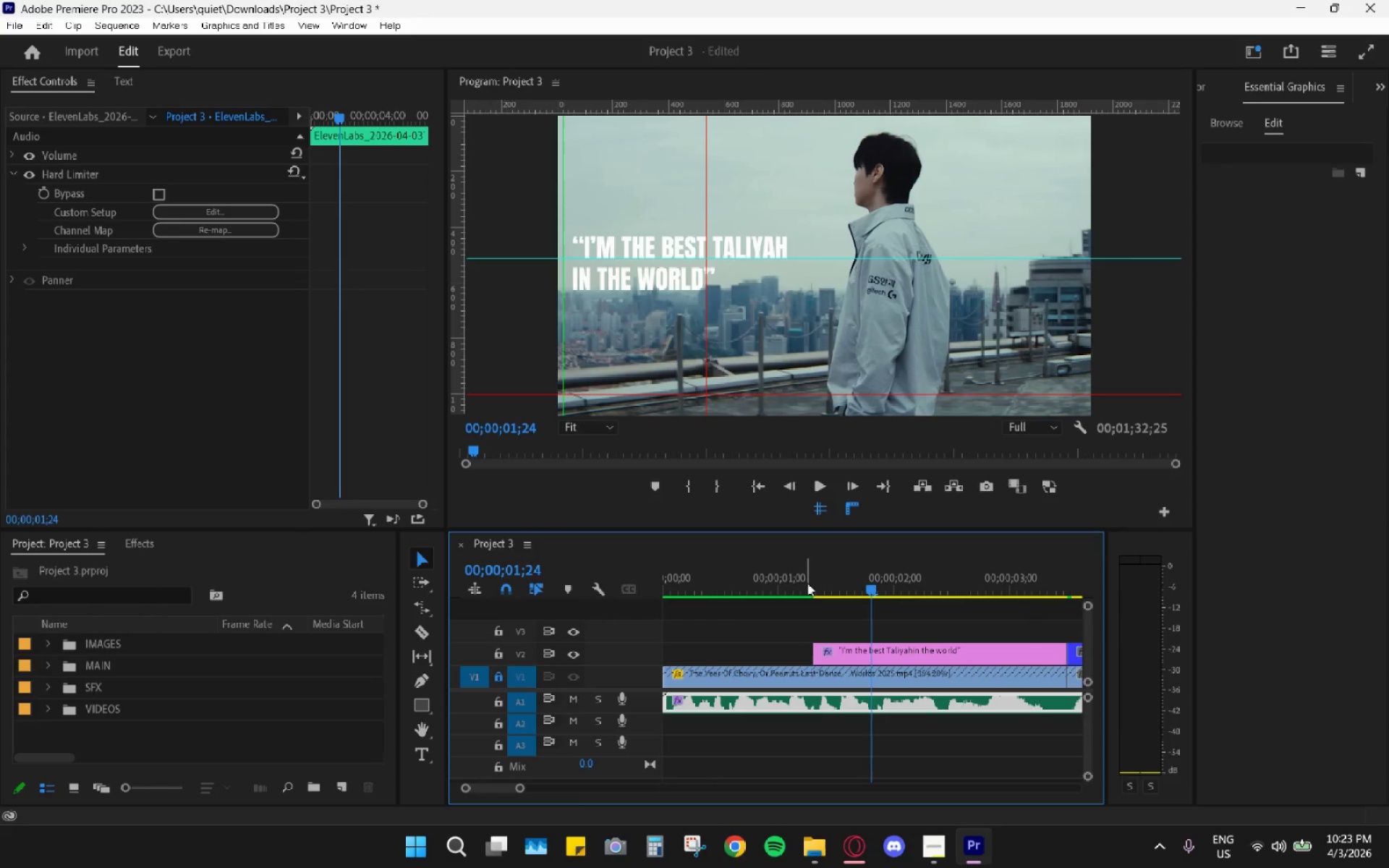 
key(Space)
 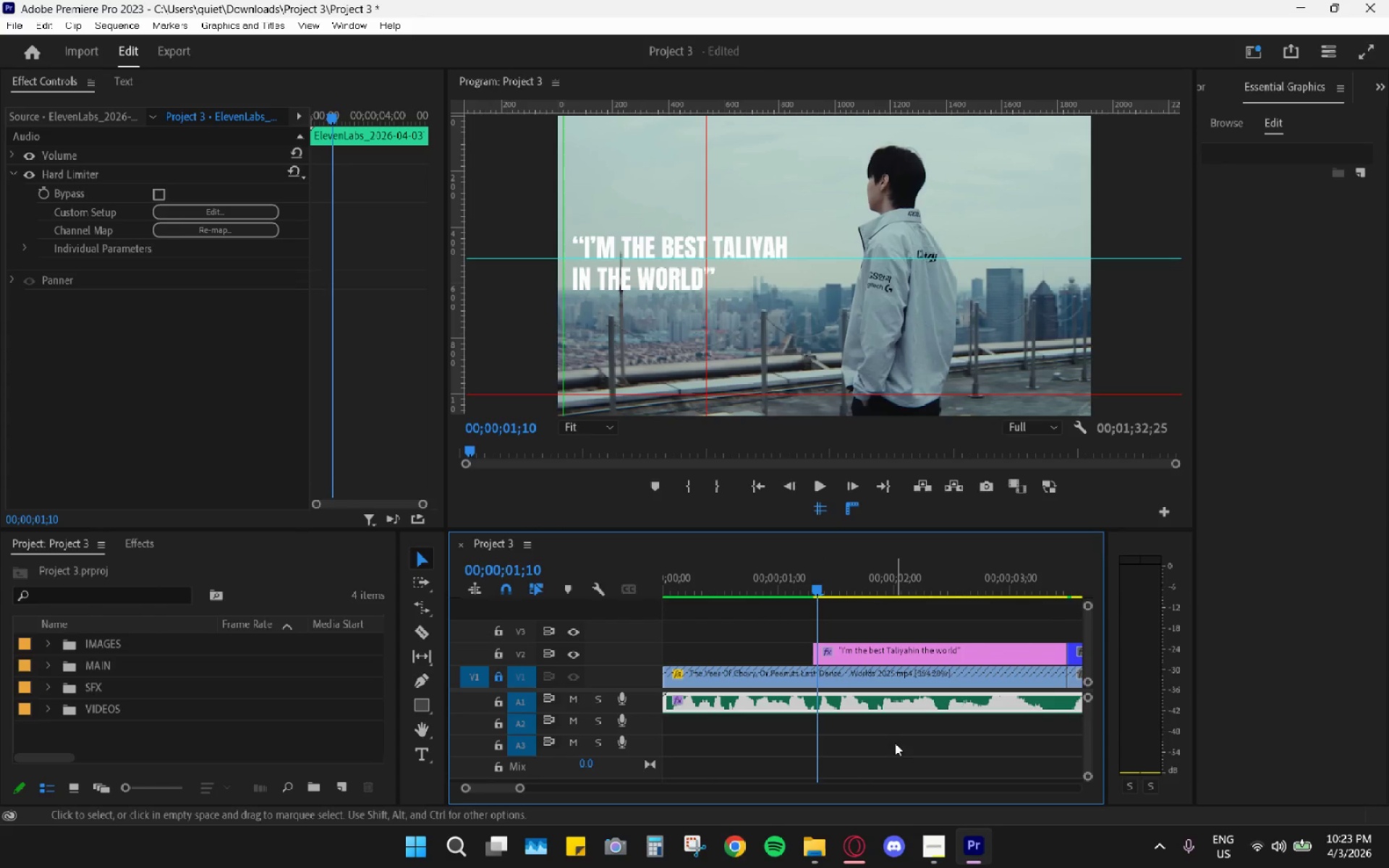 
key(Space)
 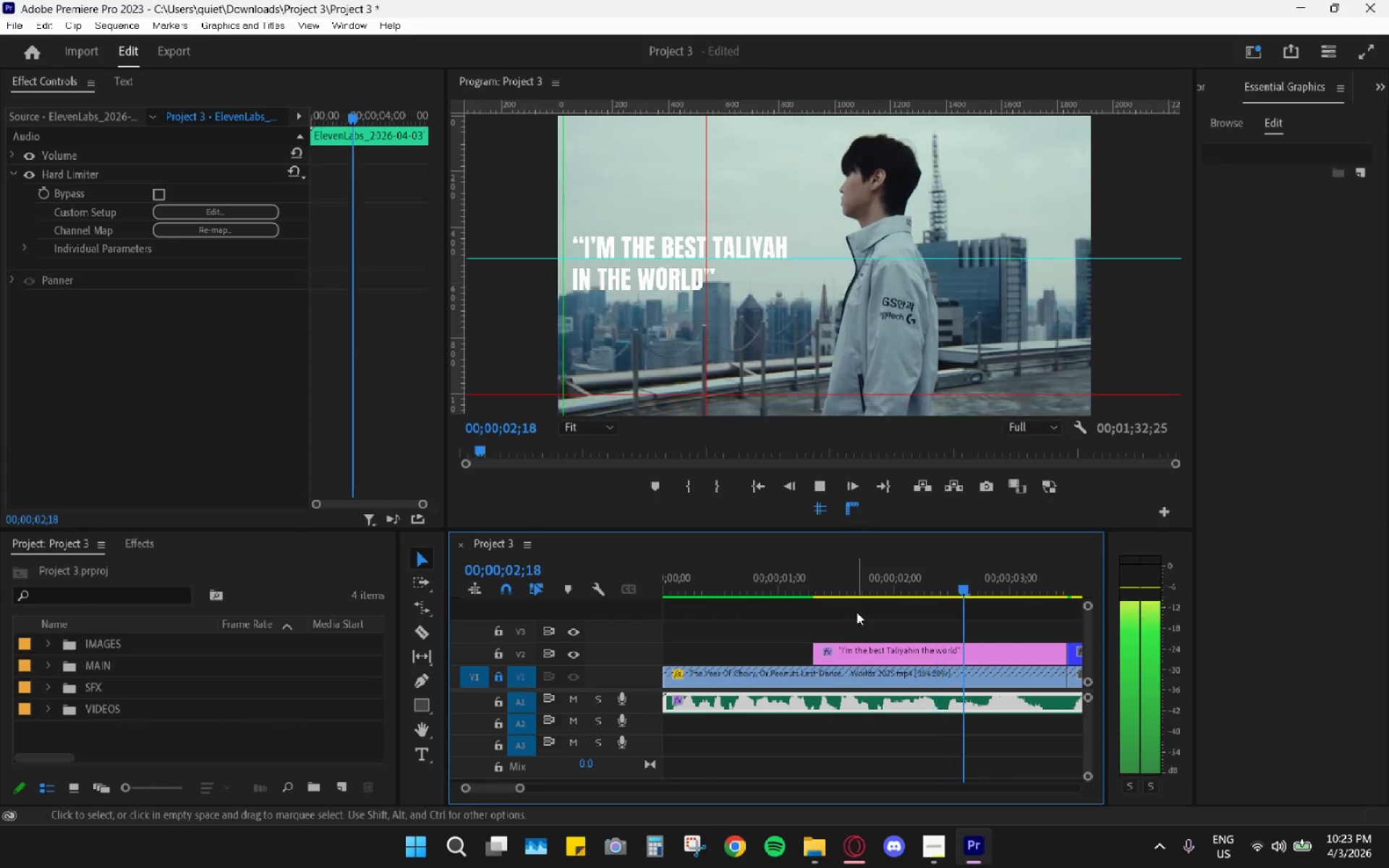 
key(Space)
 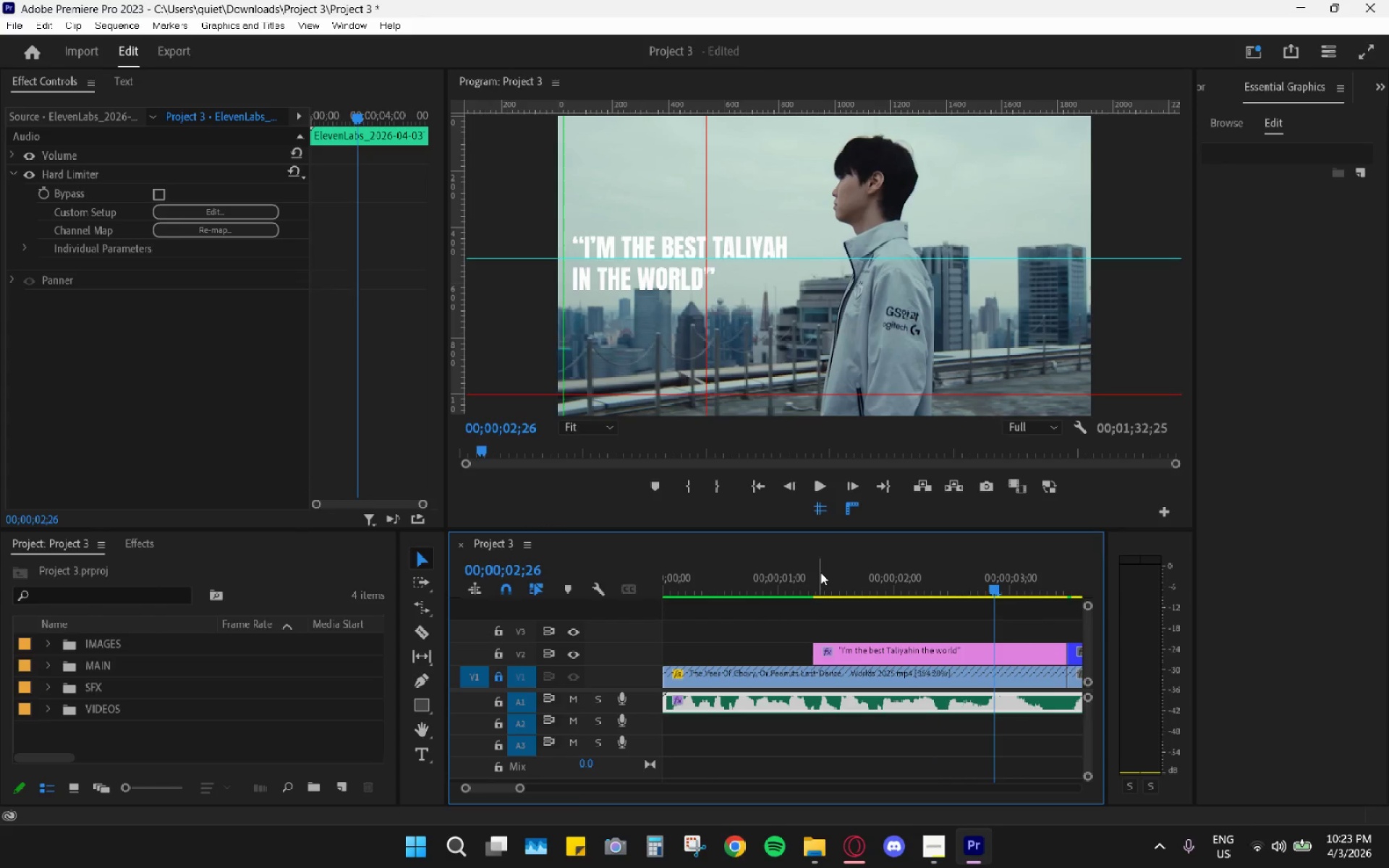 
key(Space)
 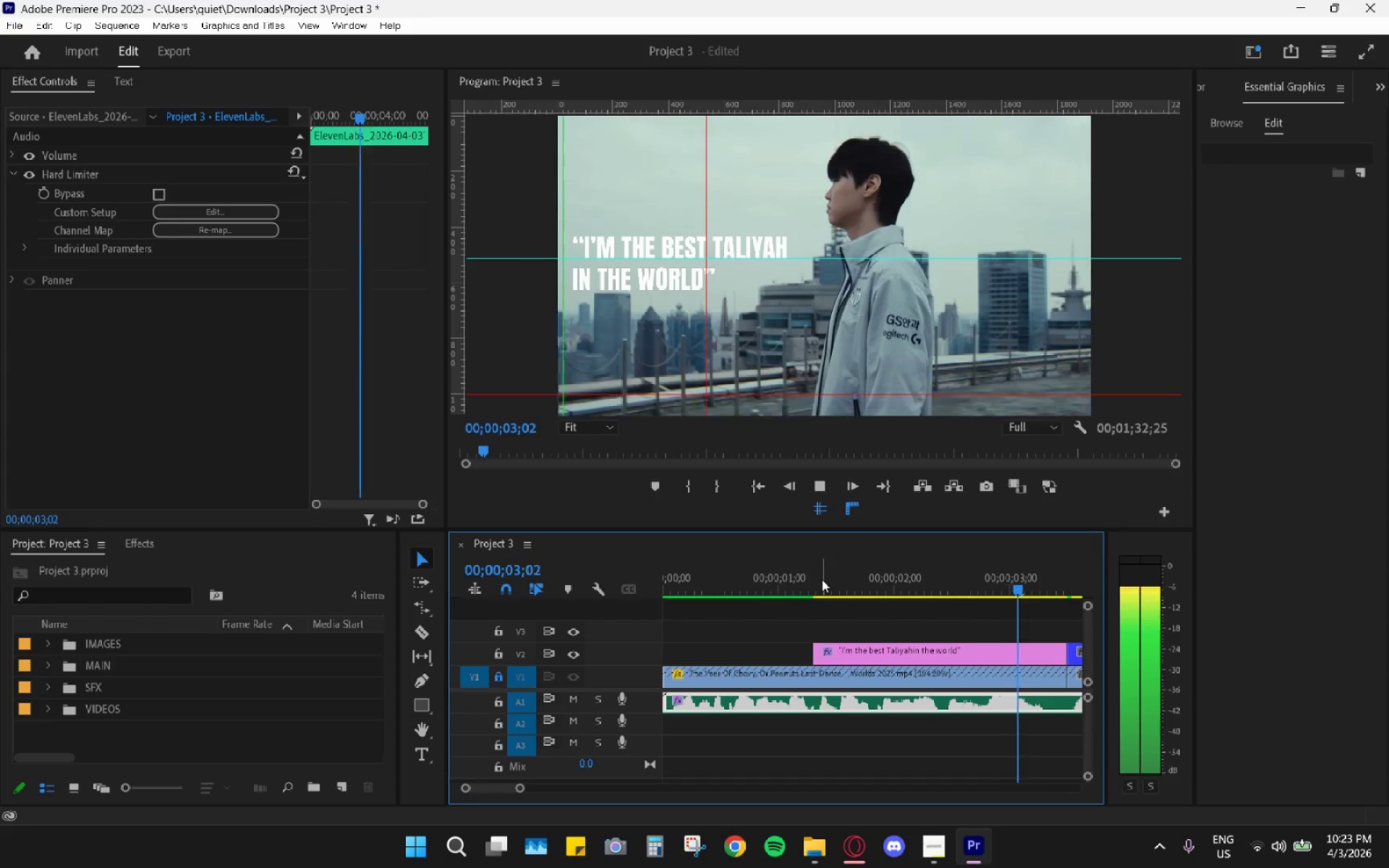 
key(Space)
 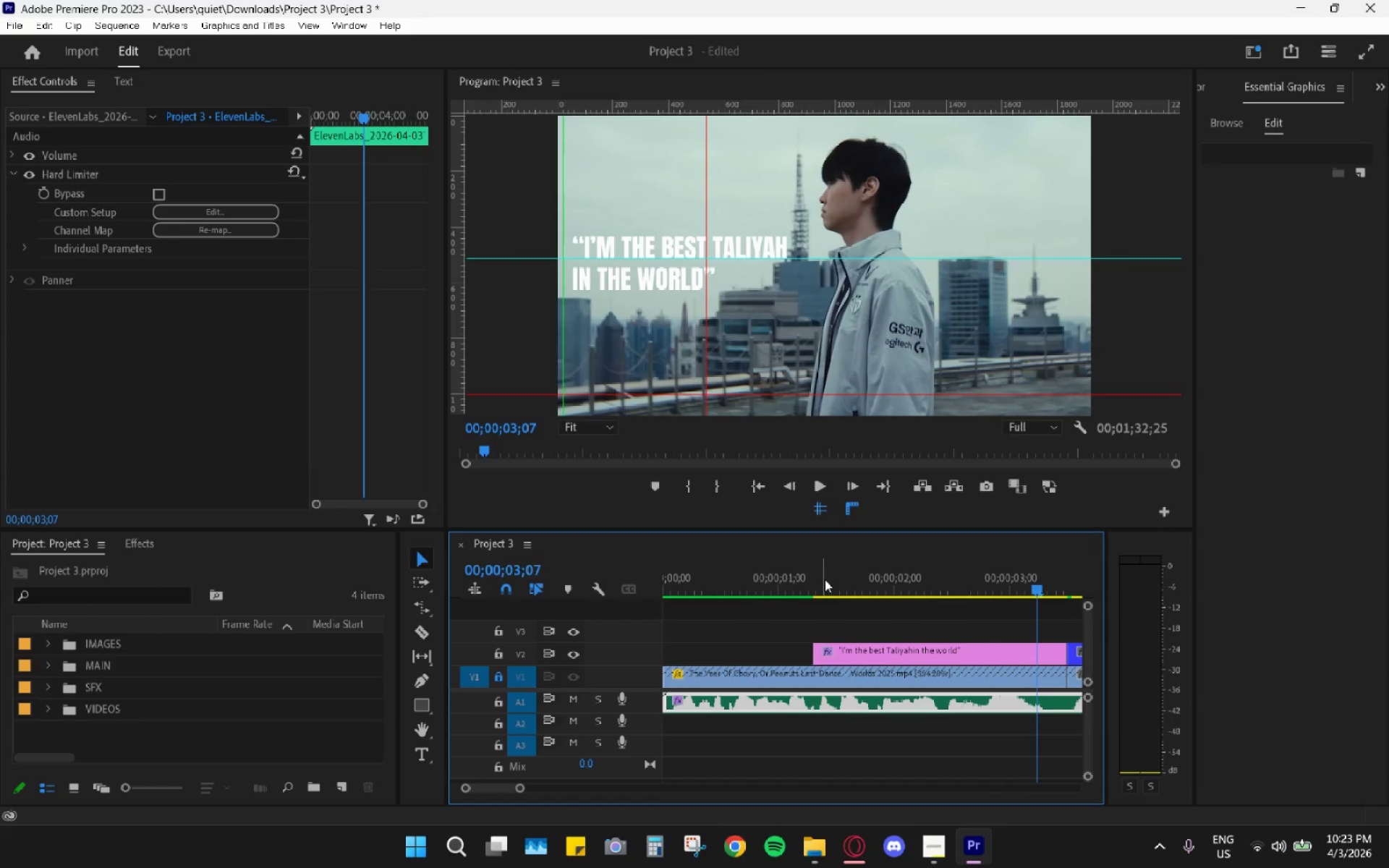 
key(Space)
 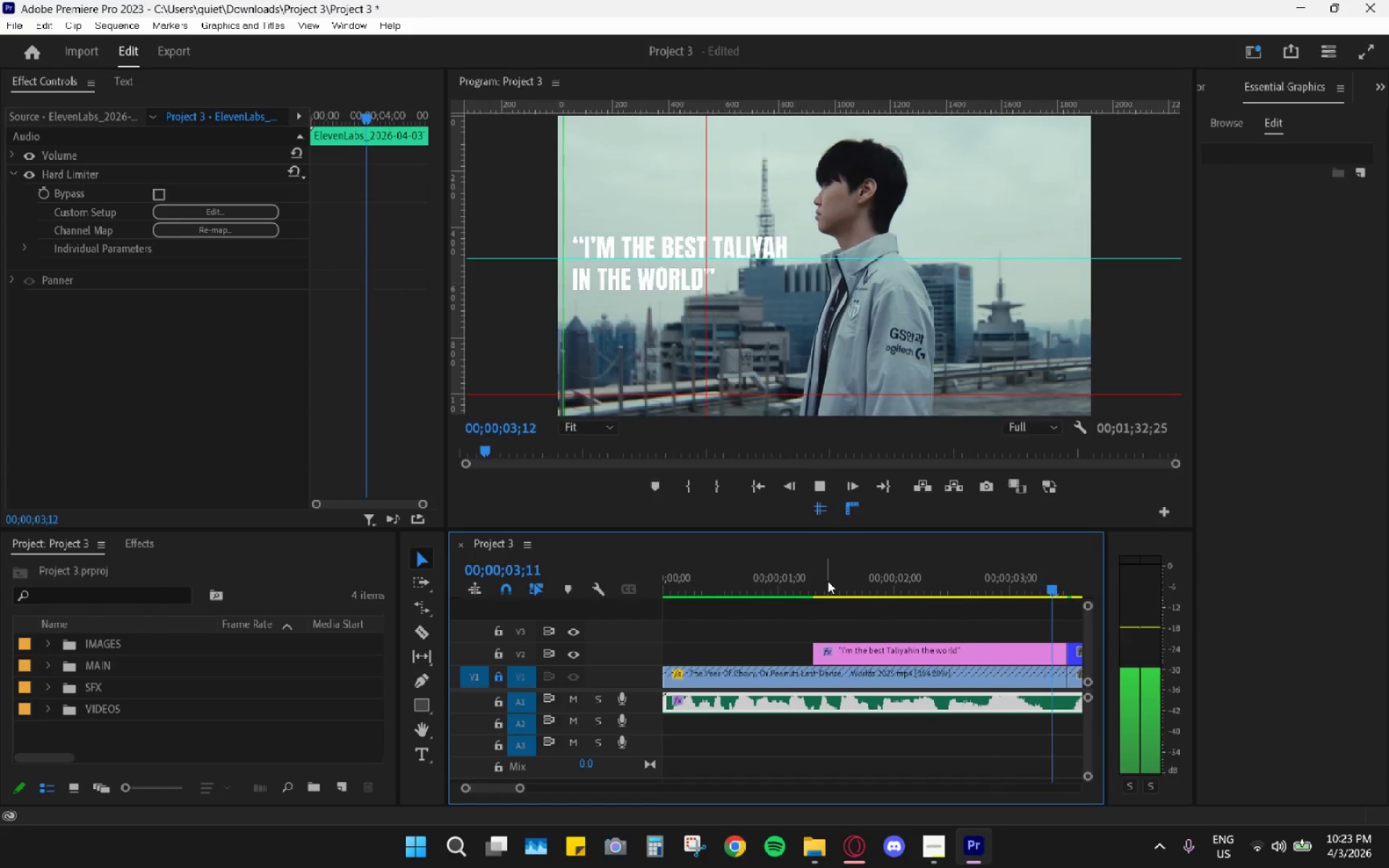 
key(Space)
 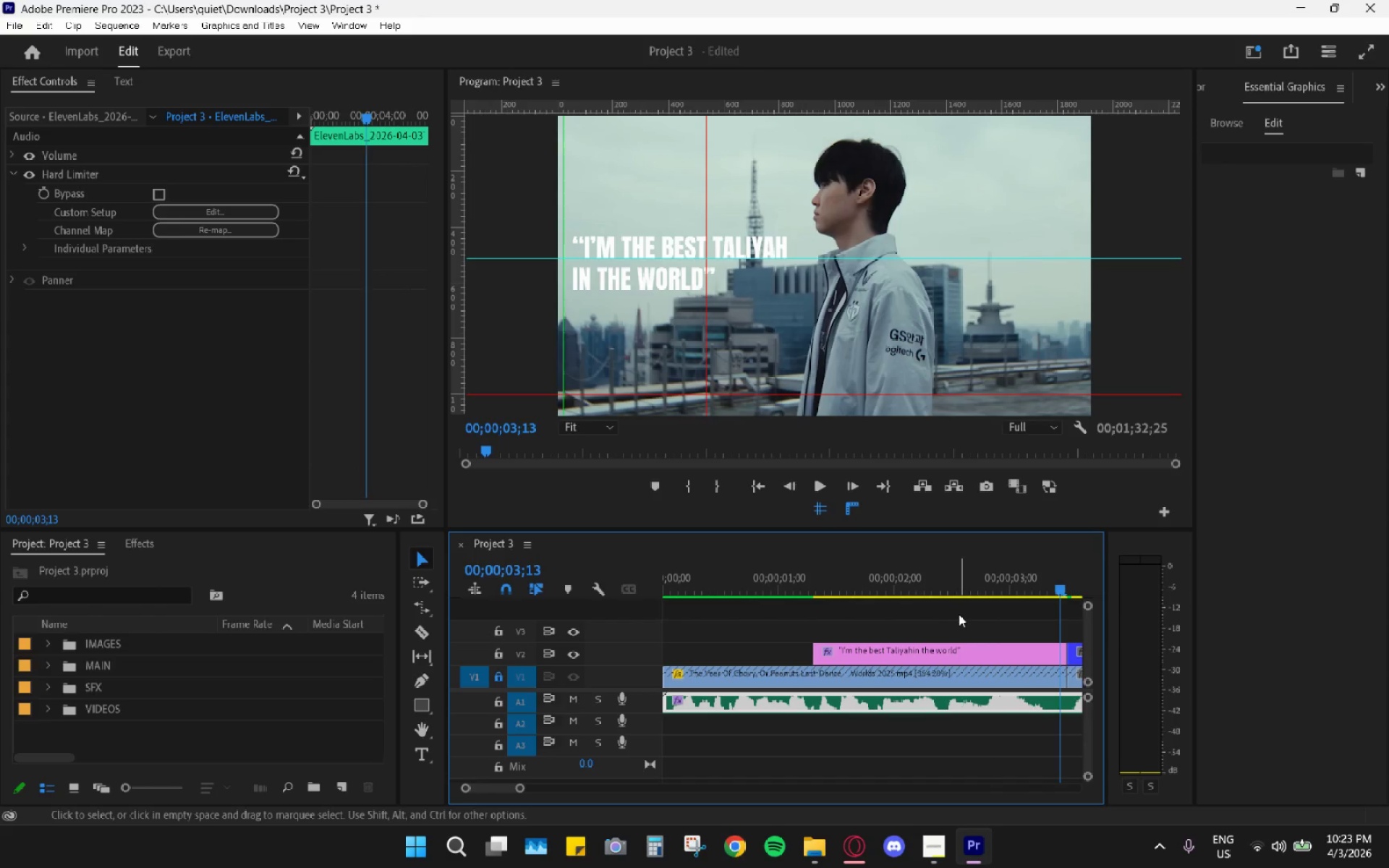 
key(Space)
 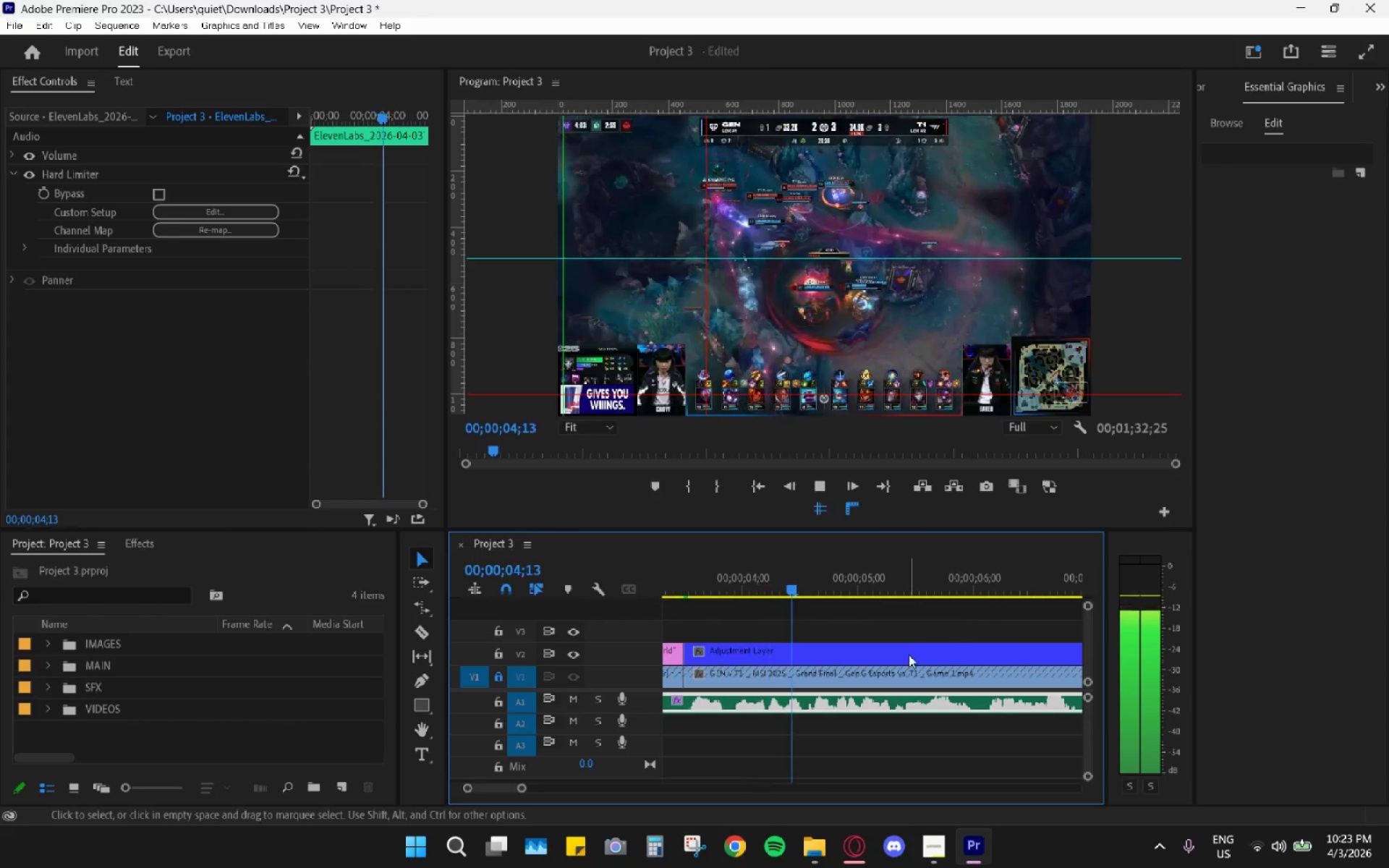 
hold_key(key=AltLeft, duration=0.97)
scroll: coordinate [870, 676], scroll_direction: down, amount: 13.0
 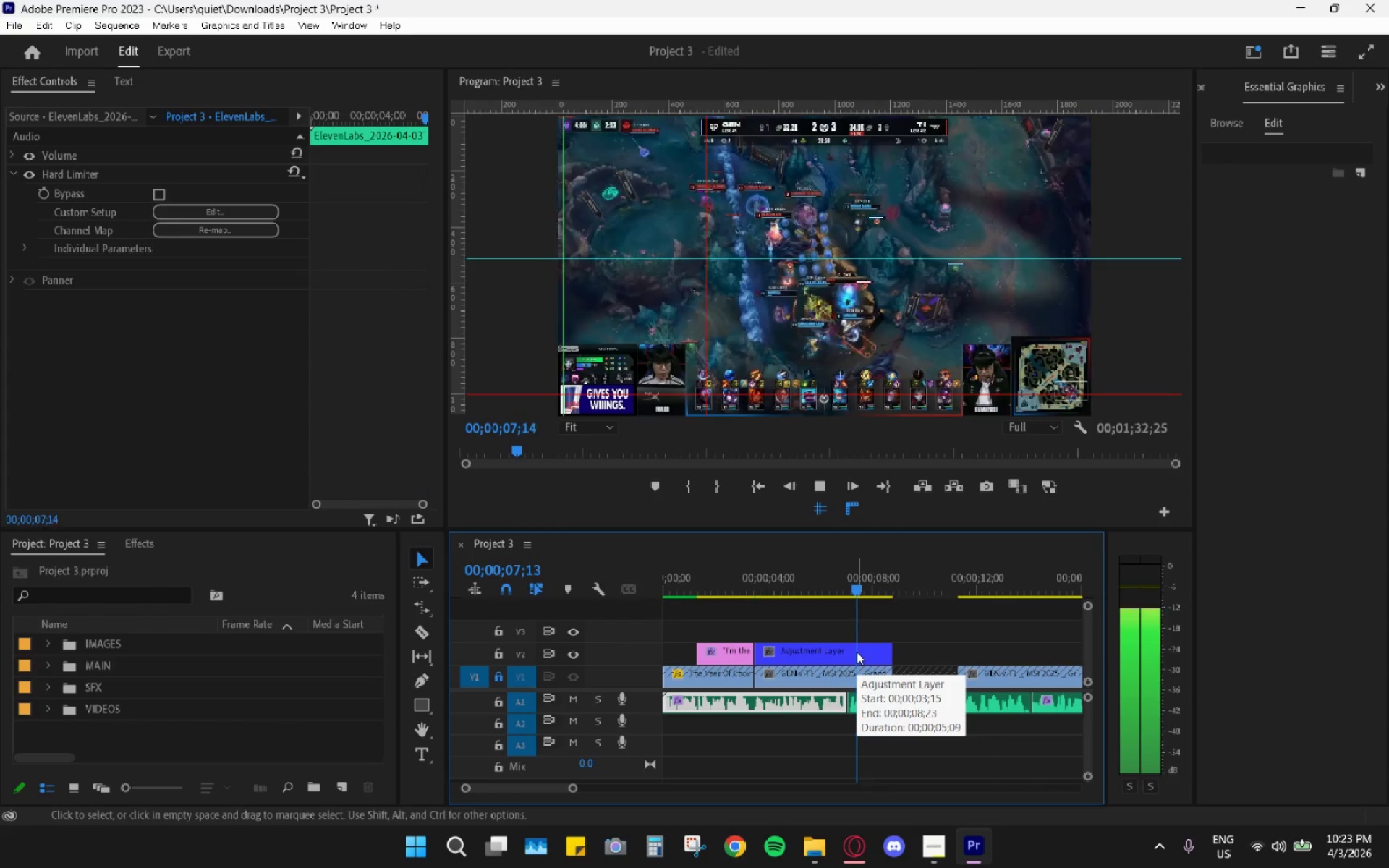 
key(Space)
 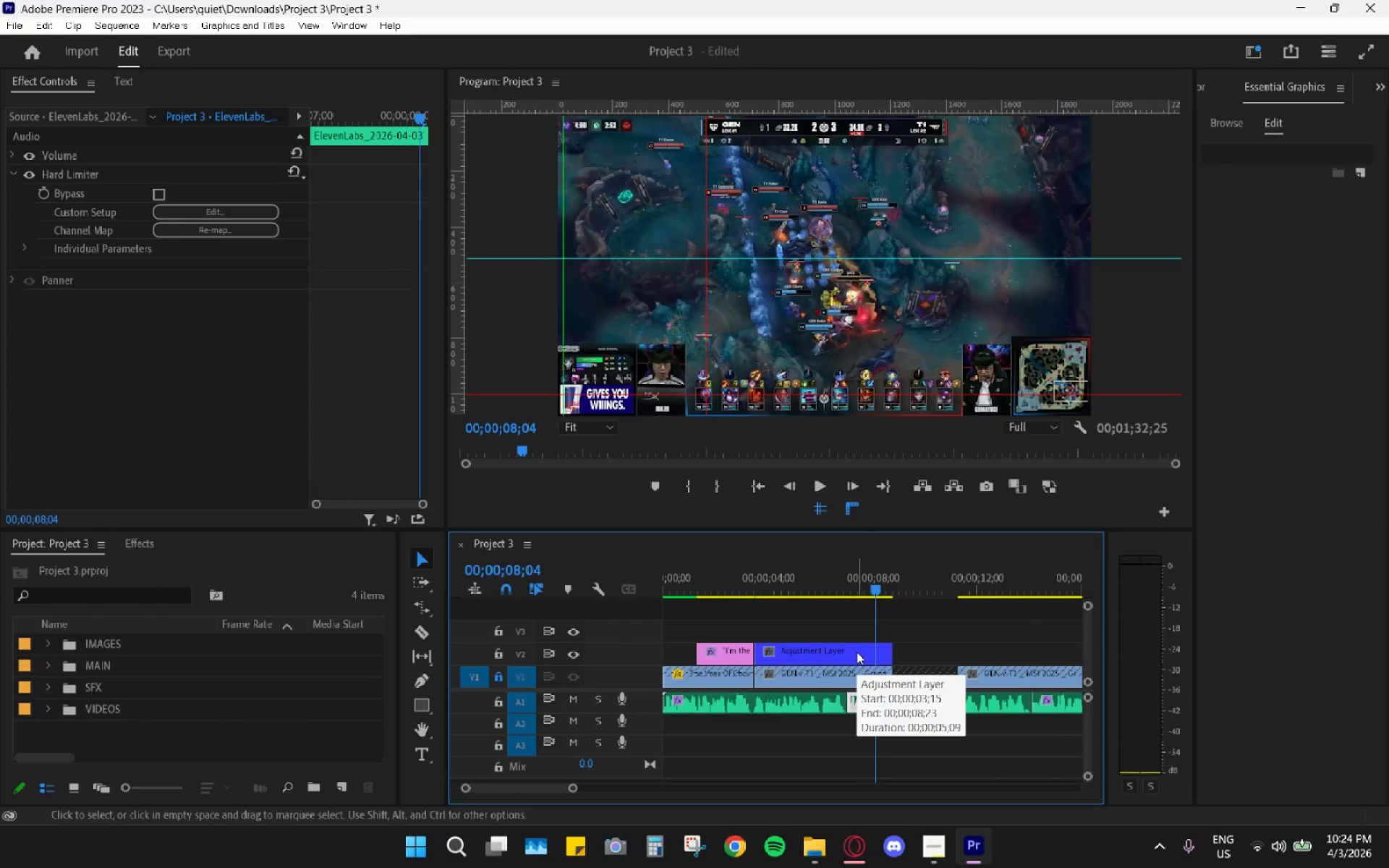 
key(Space)
 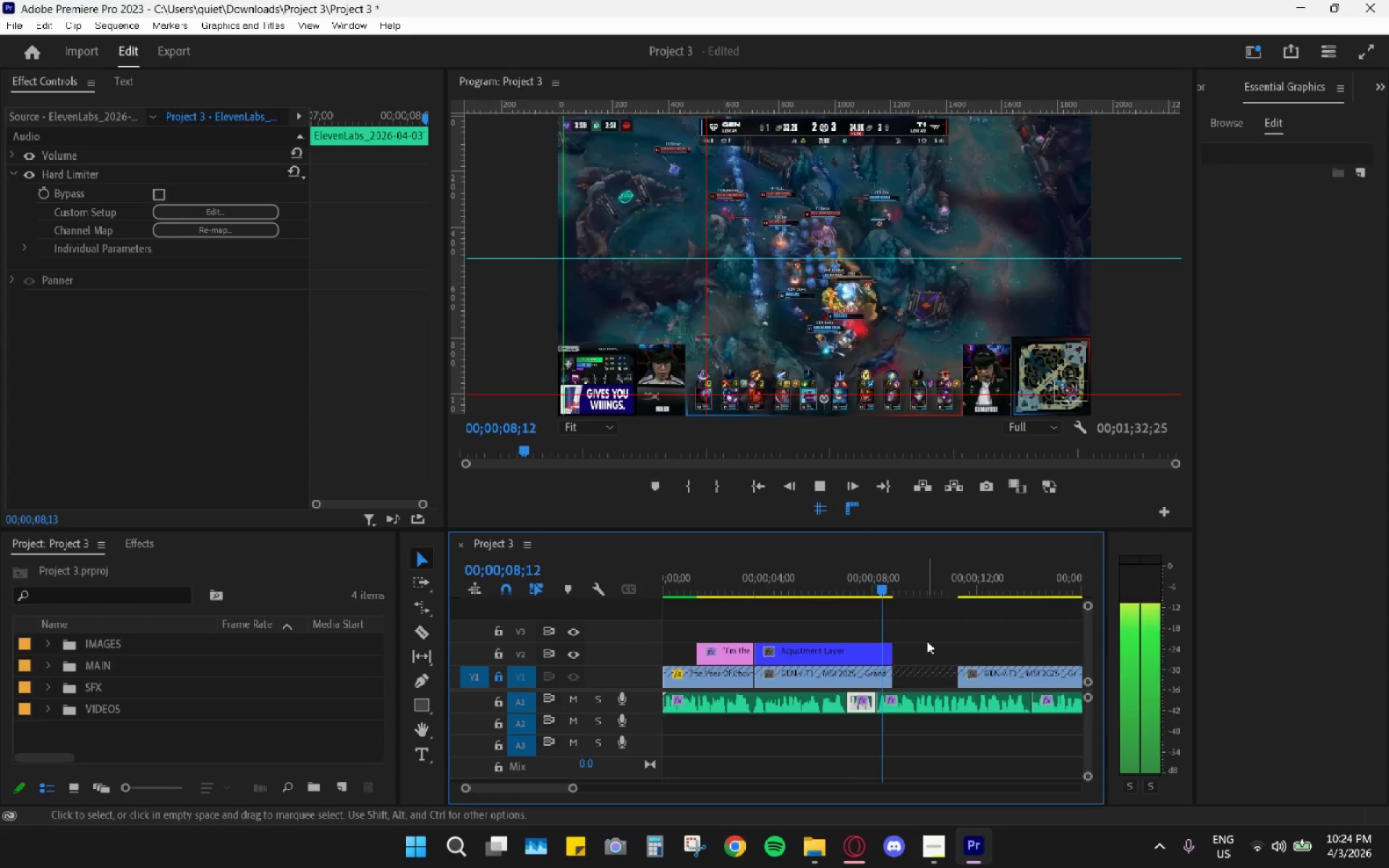 
key(Space)
 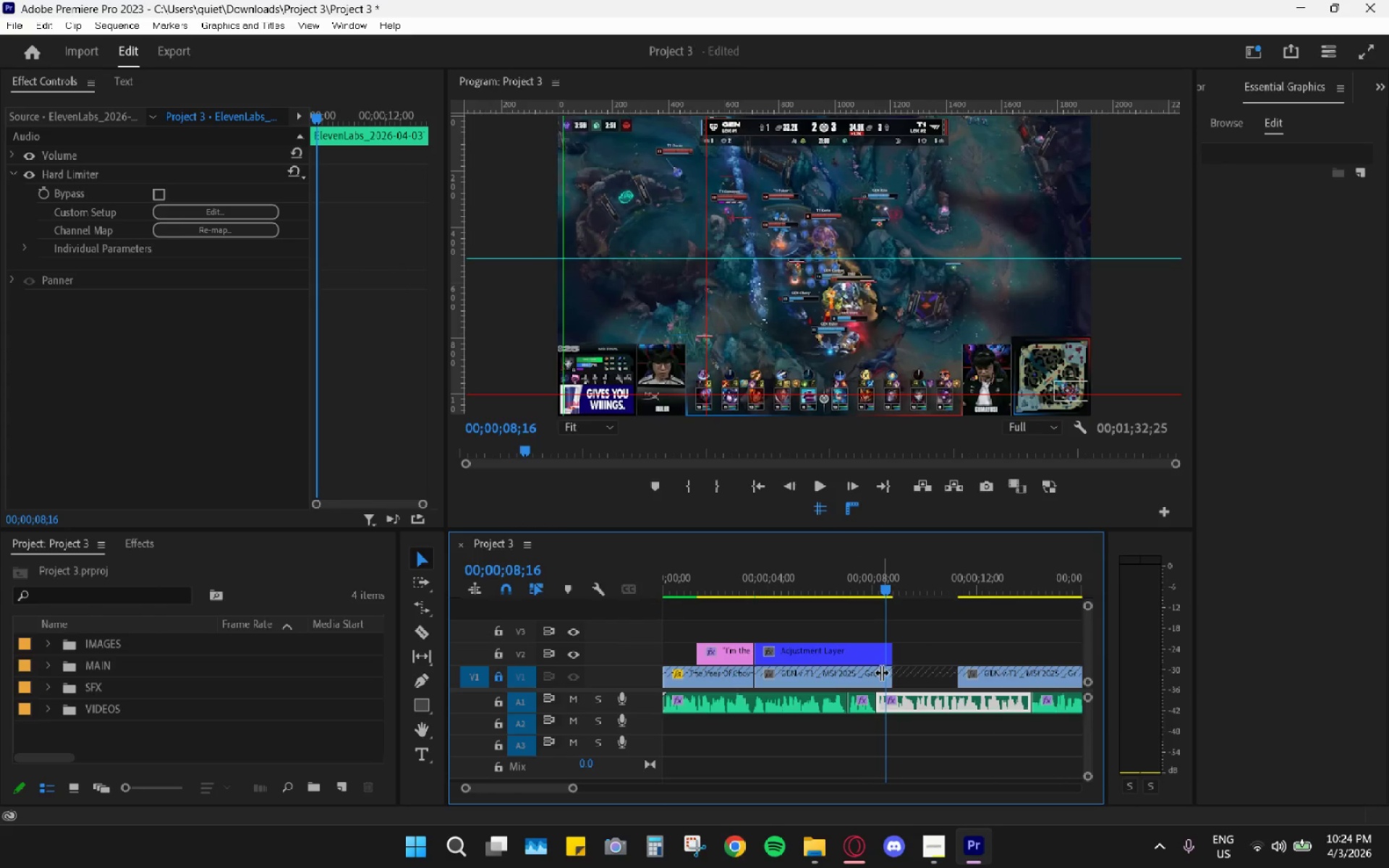 
key(C)
 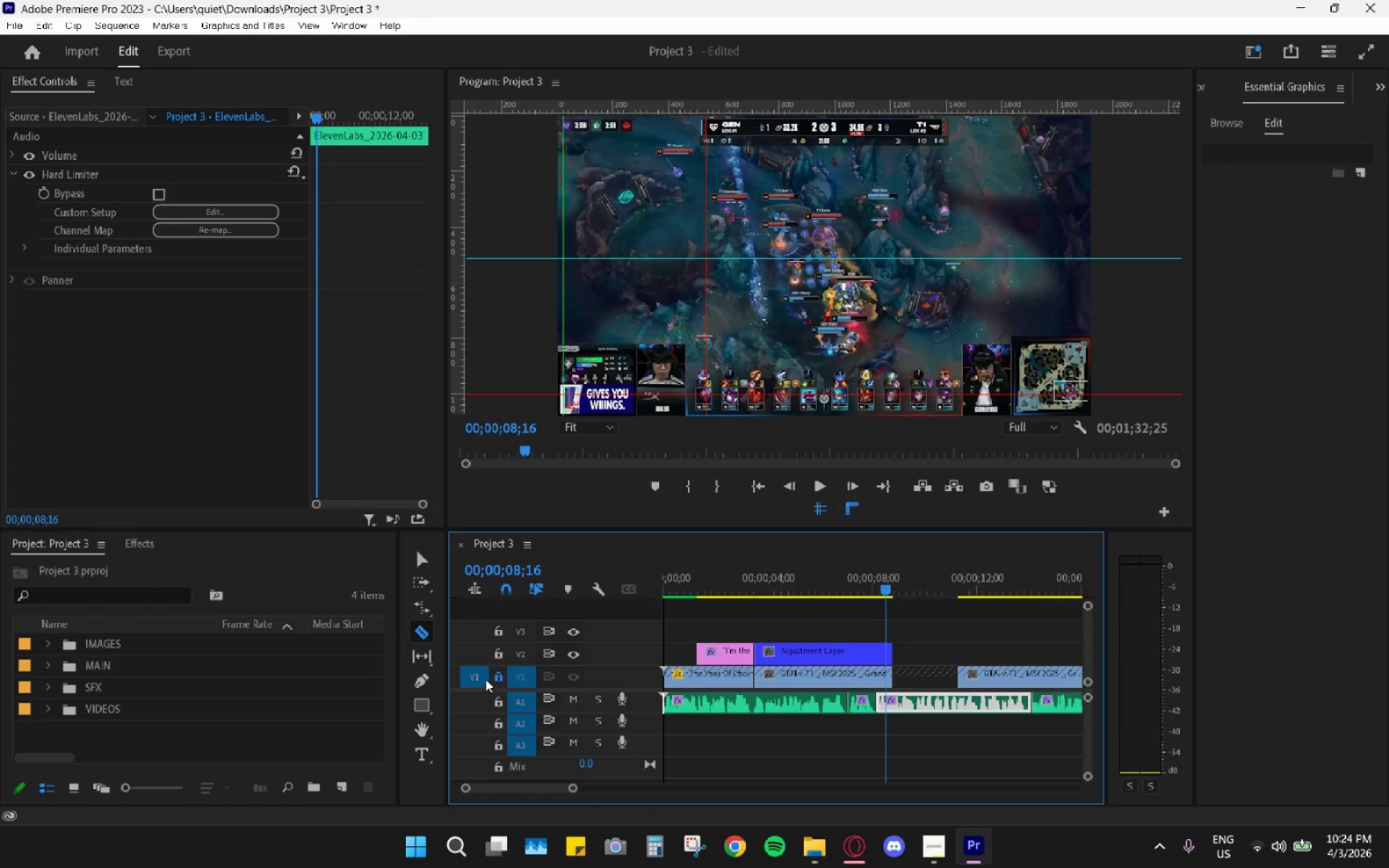 
left_click_drag(start_coordinate=[493, 677], to_coordinate=[497, 678])
 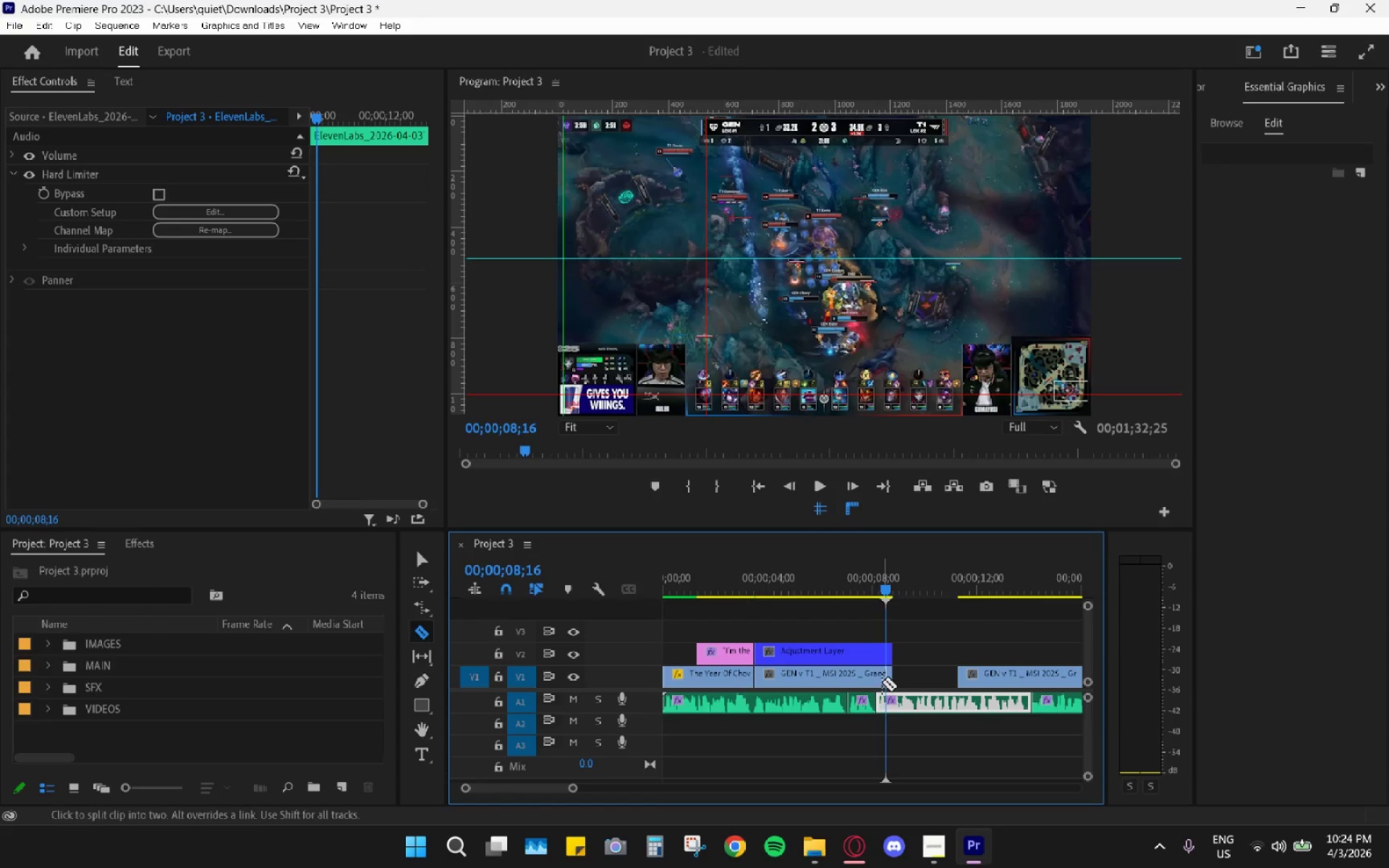 
left_click([880, 682])
 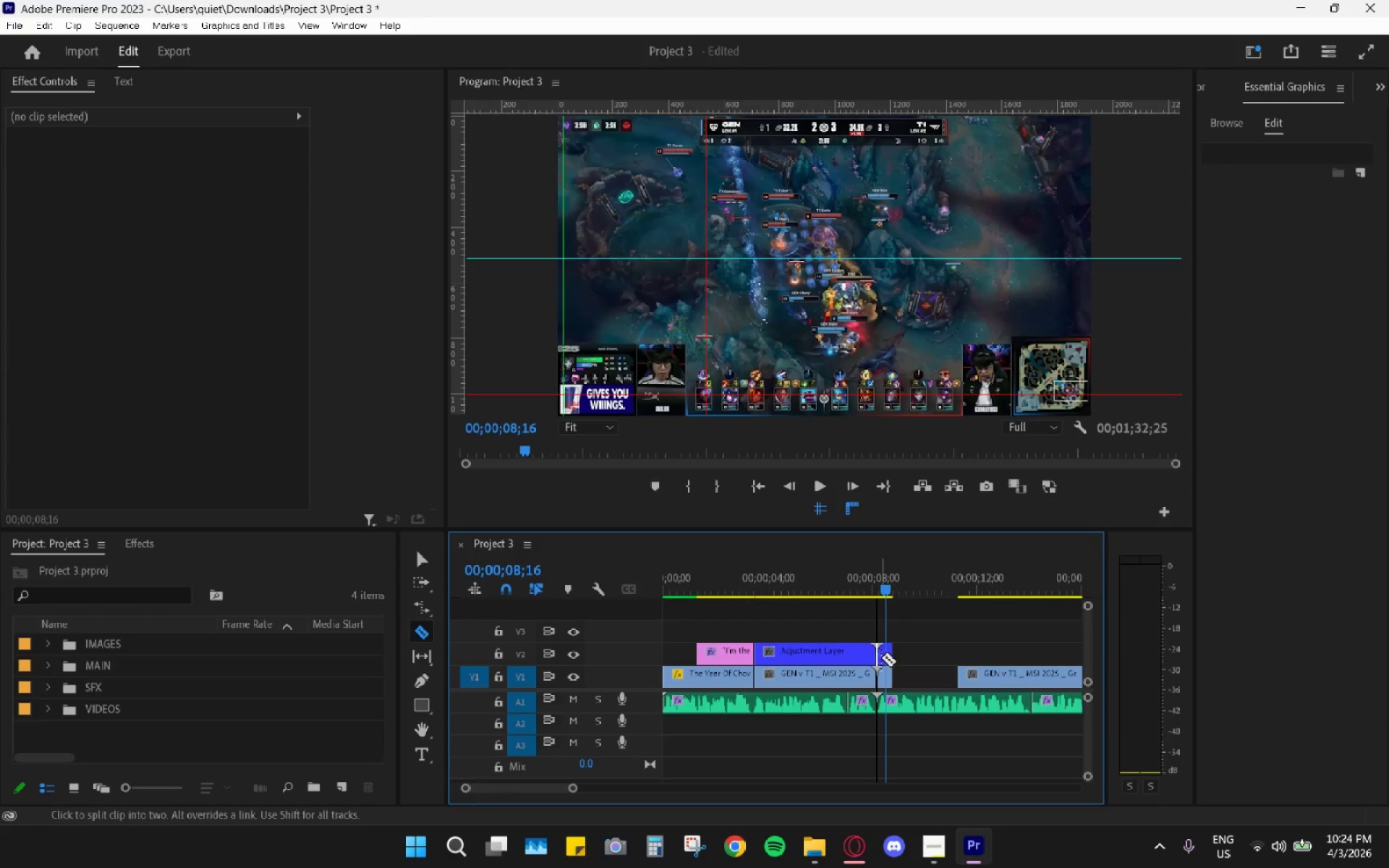 
type(vh)
 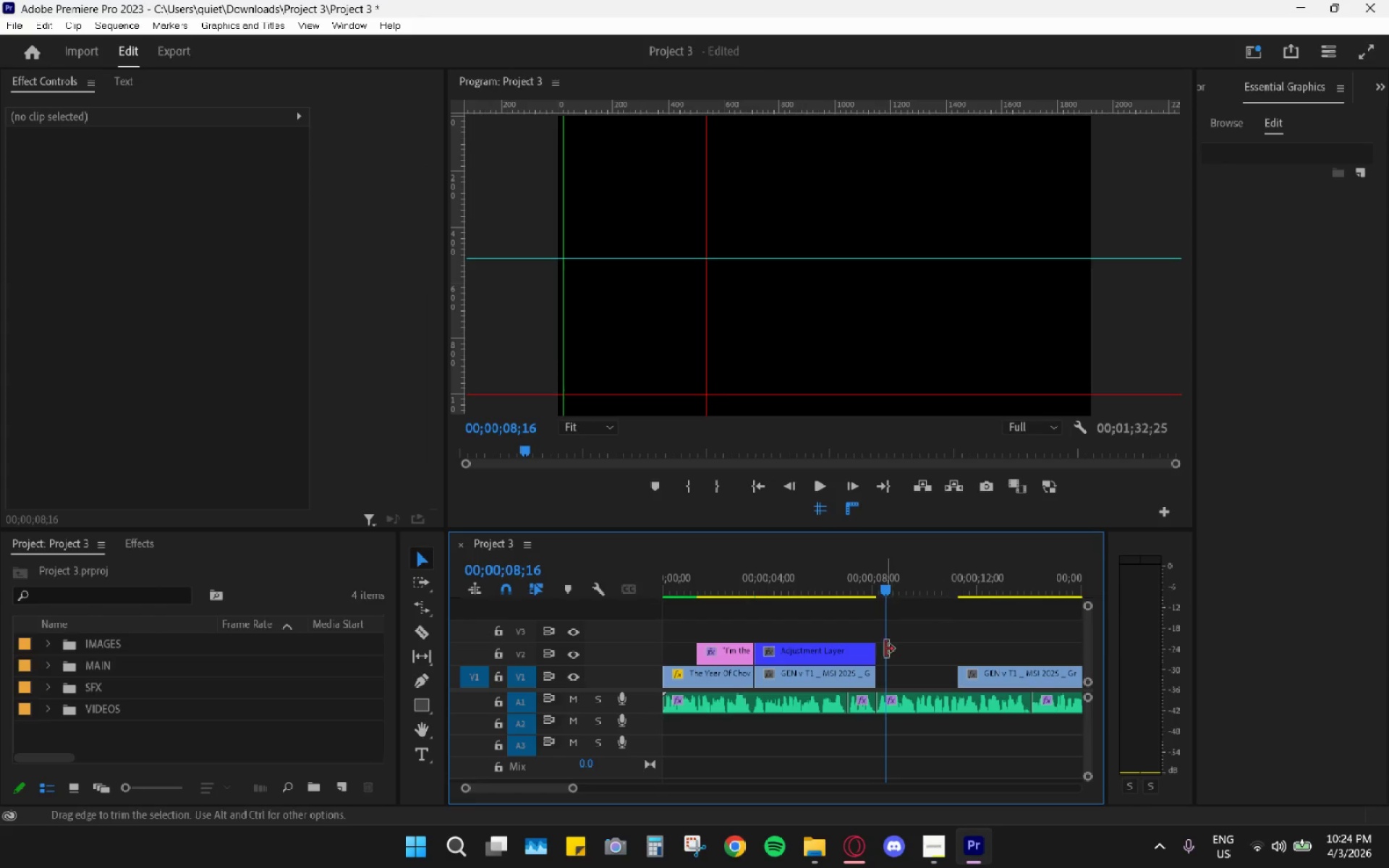 
left_click_drag(start_coordinate=[919, 621], to_coordinate=[891, 681])
 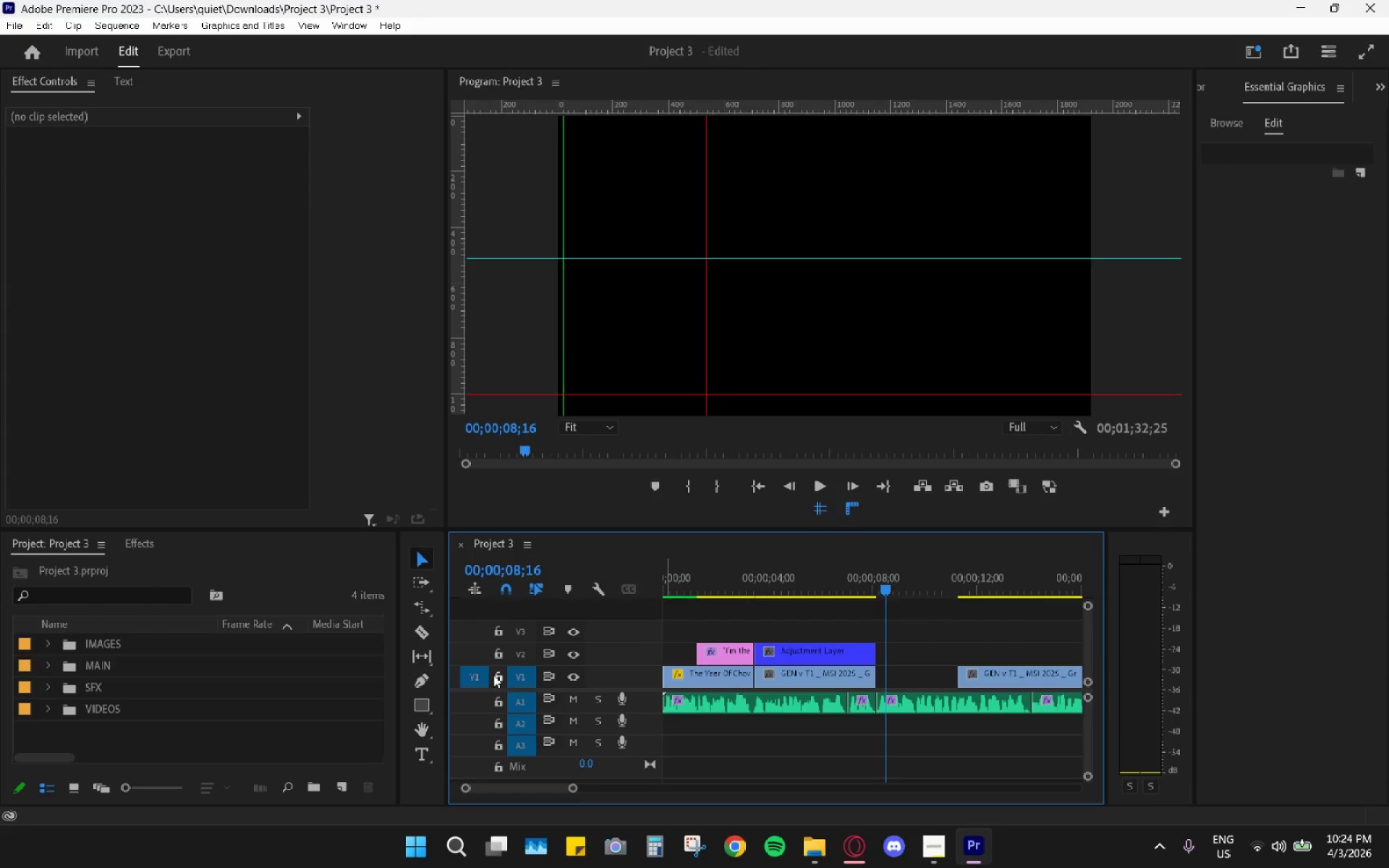 
left_click_drag(start_coordinate=[741, 576], to_coordinate=[602, 583])
 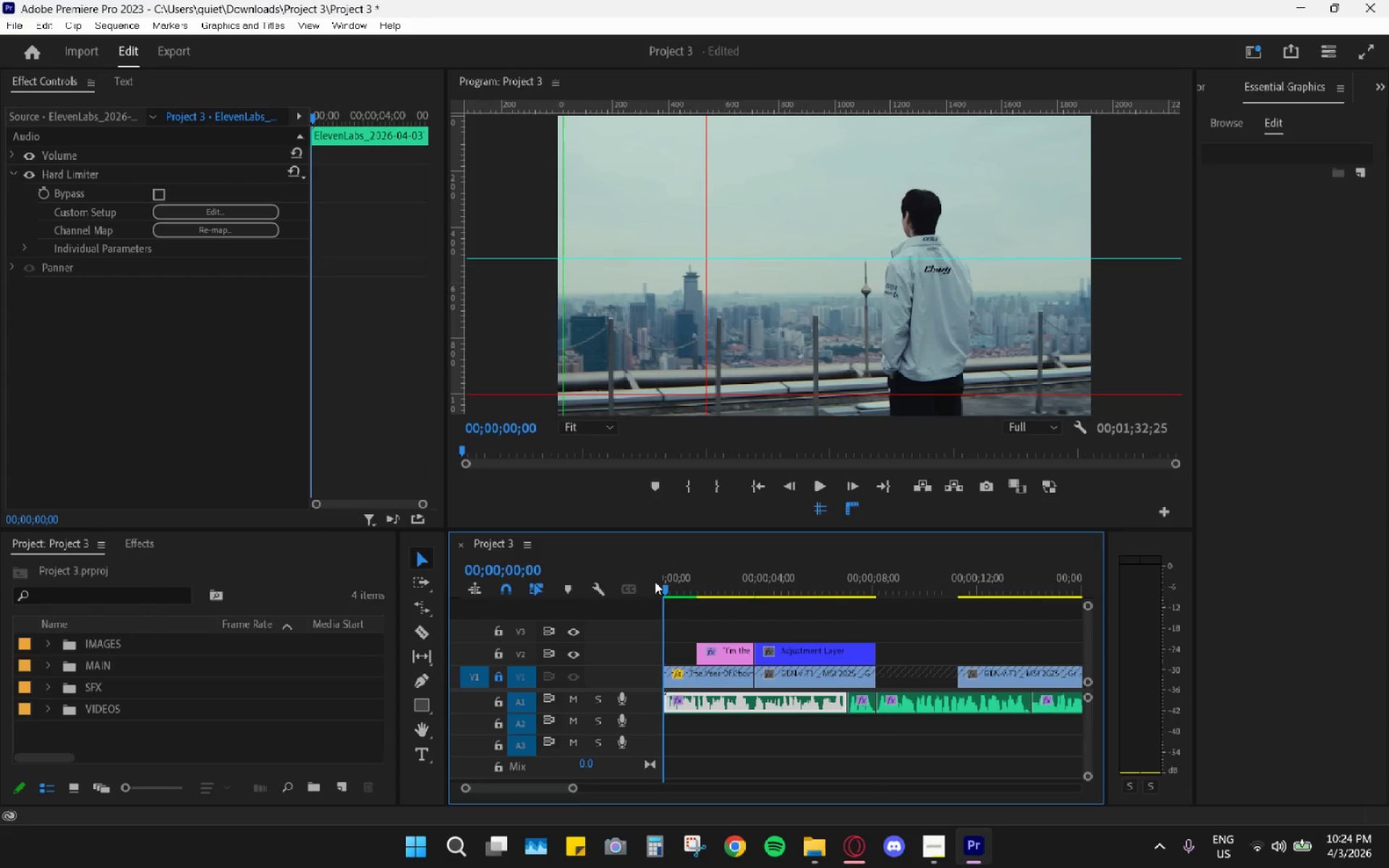 
key(Space)
 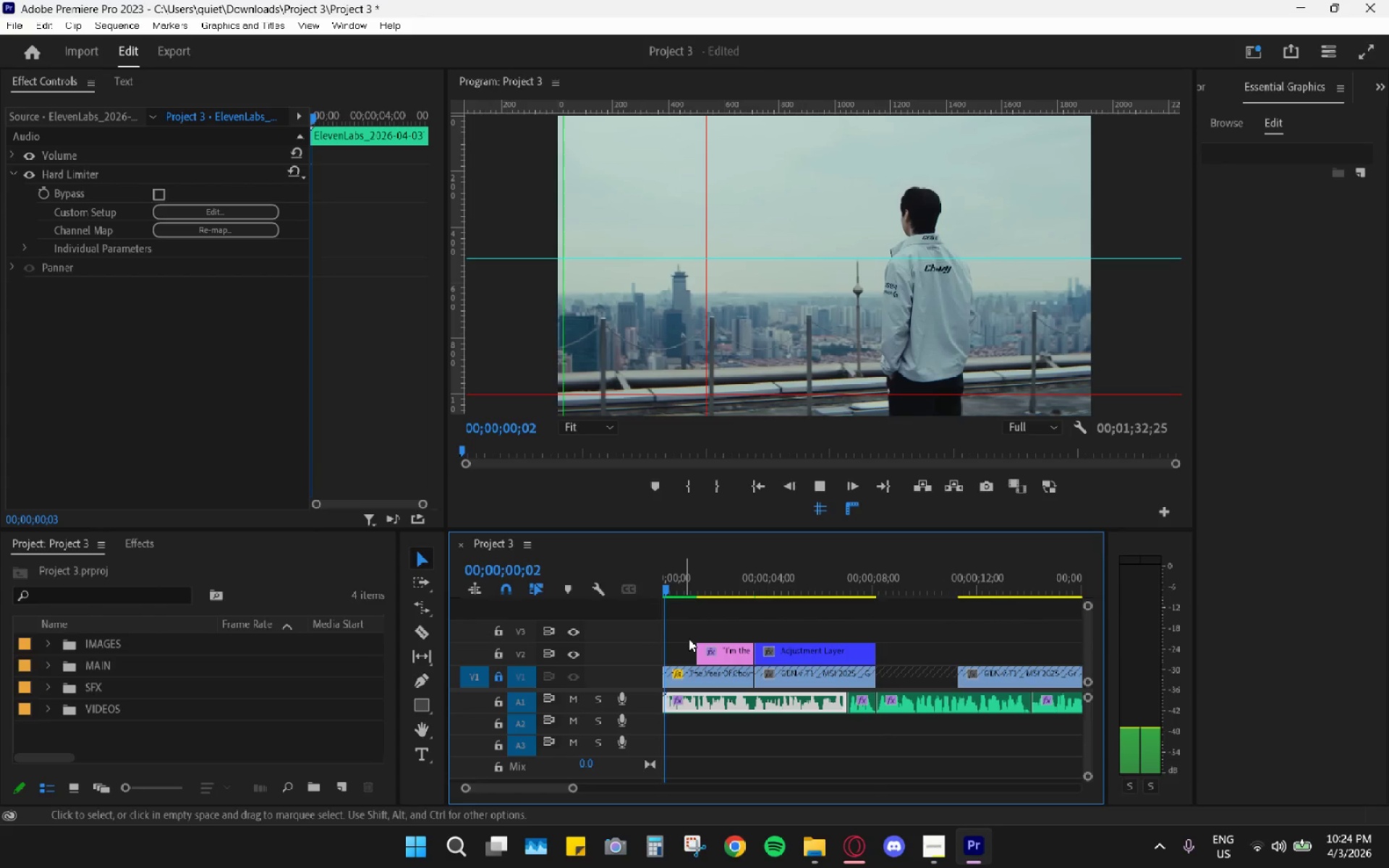 
hold_key(key=AltLeft, duration=0.77)
scroll: coordinate [706, 673], scroll_direction: up, amount: 11.0
 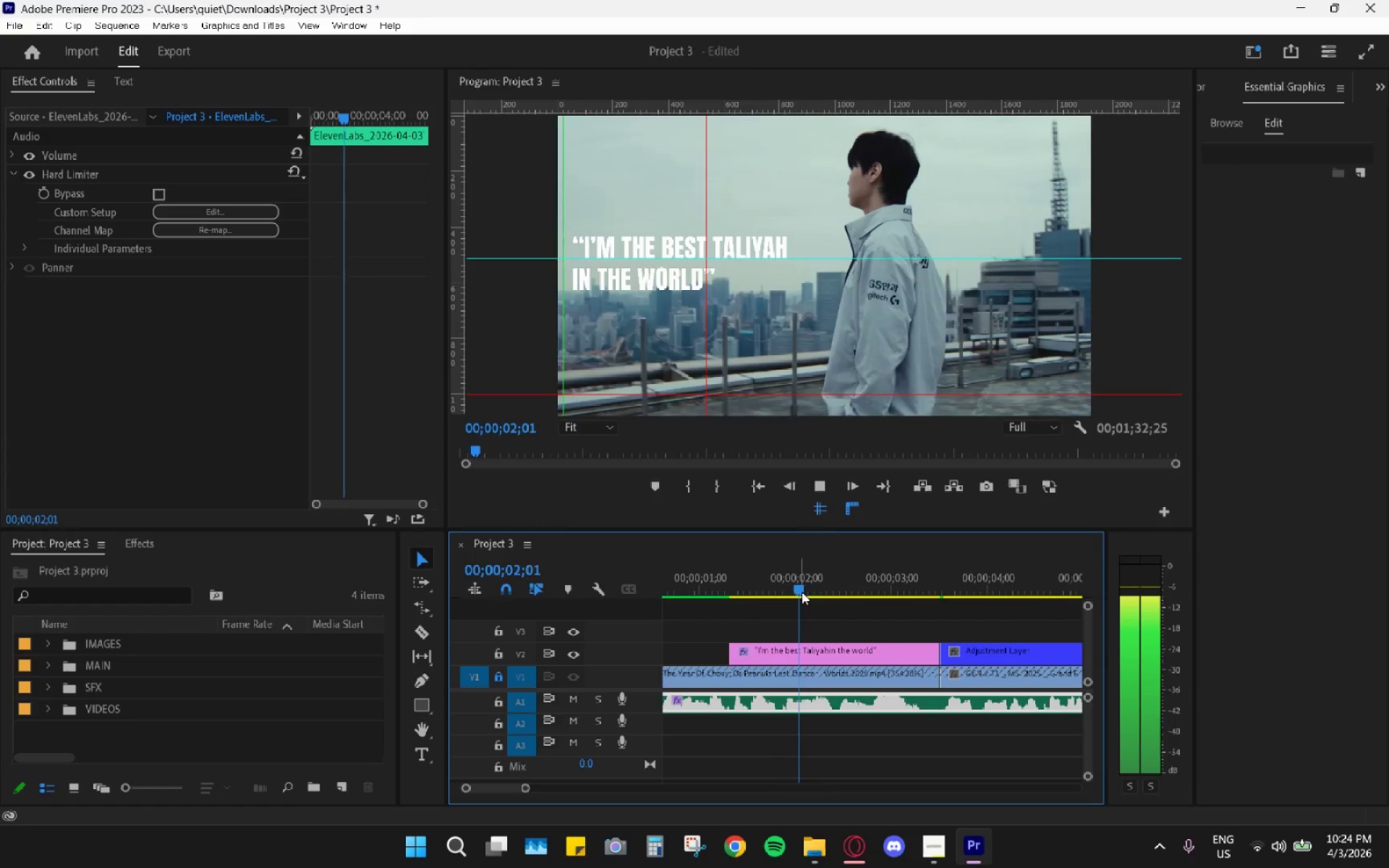 
key(Space)
 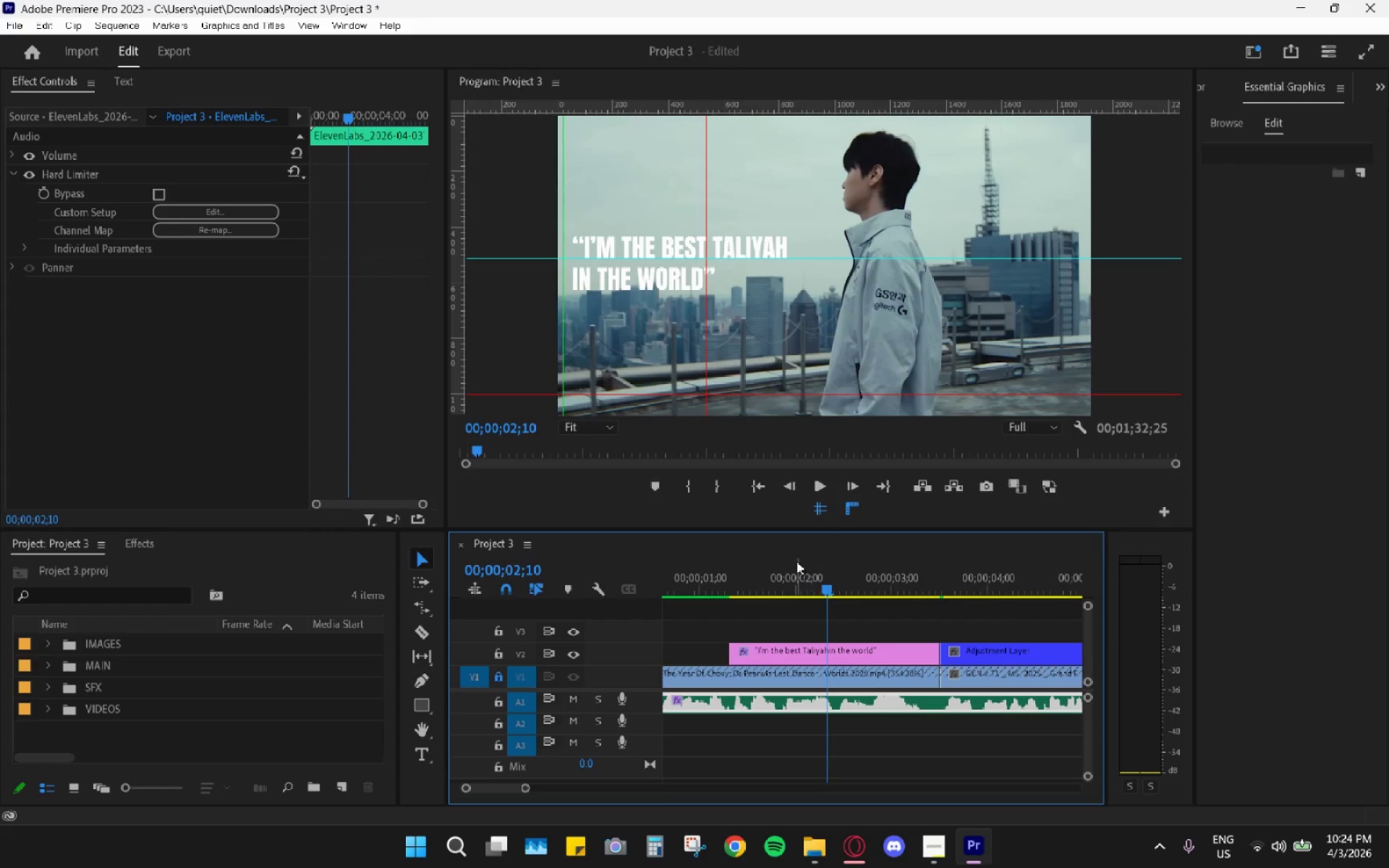 
left_click_drag(start_coordinate=[790, 561], to_coordinate=[624, 604])
 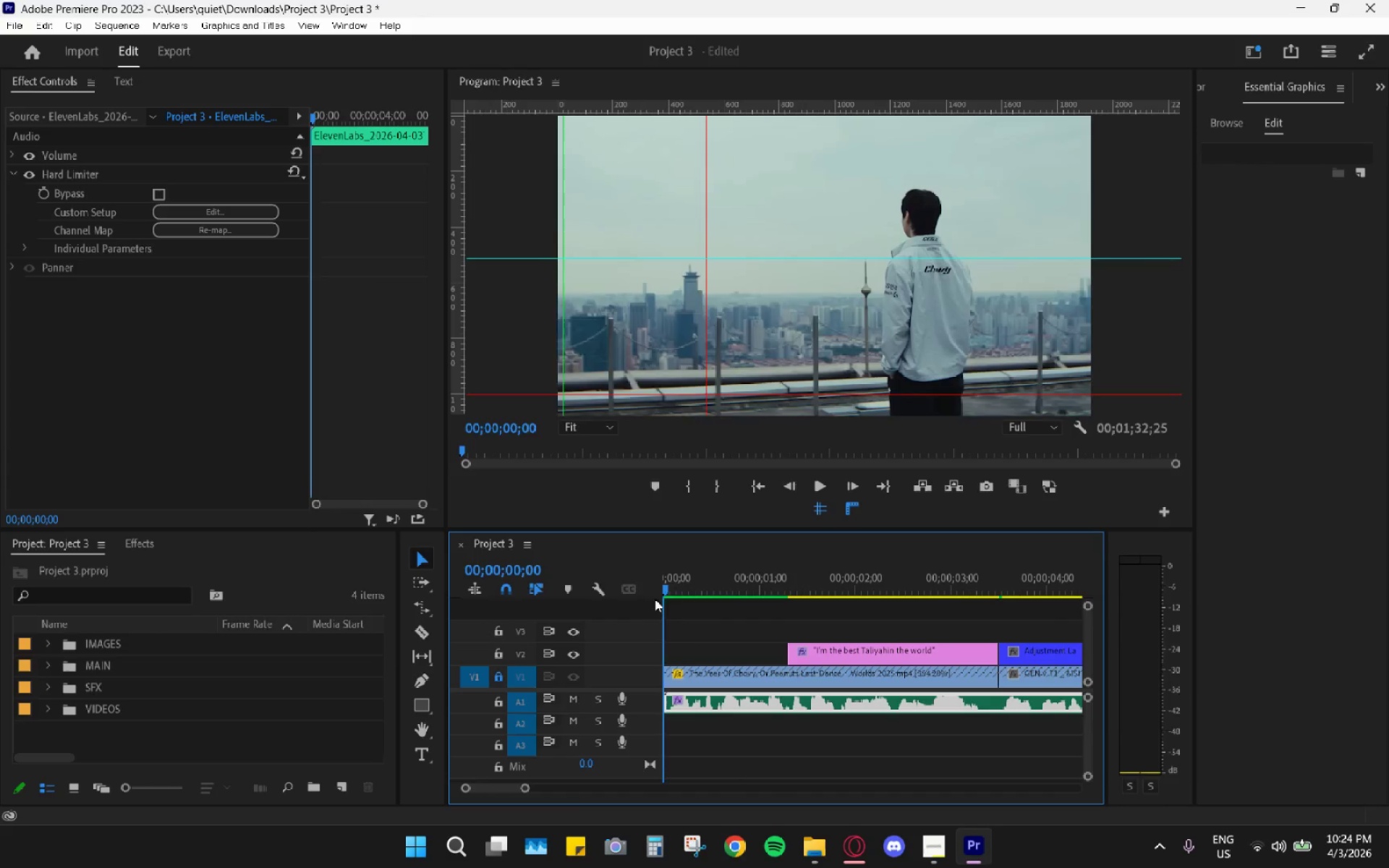 
key(Space)
 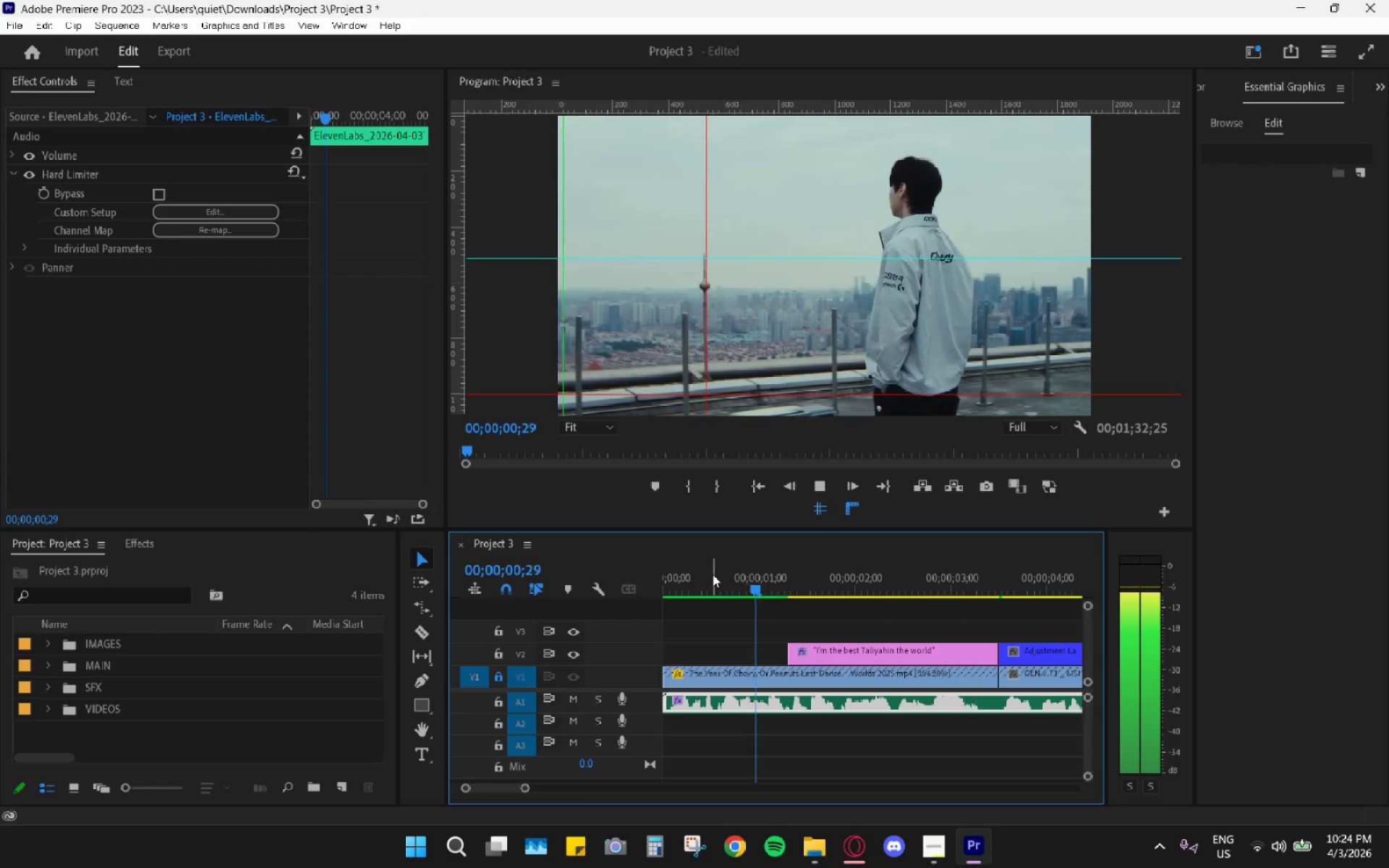 
key(Space)
 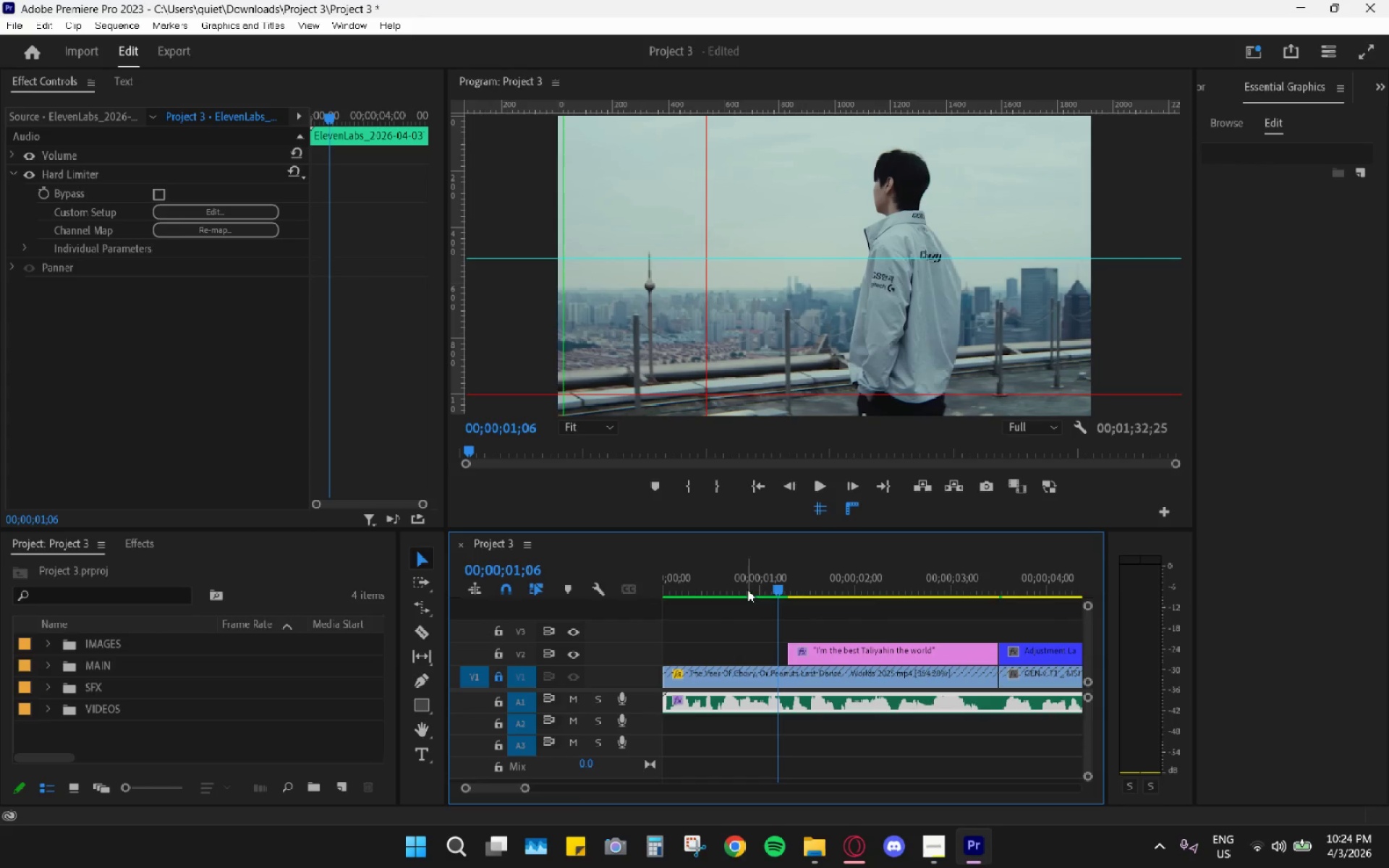 
left_click_drag(start_coordinate=[776, 587], to_coordinate=[787, 594])
 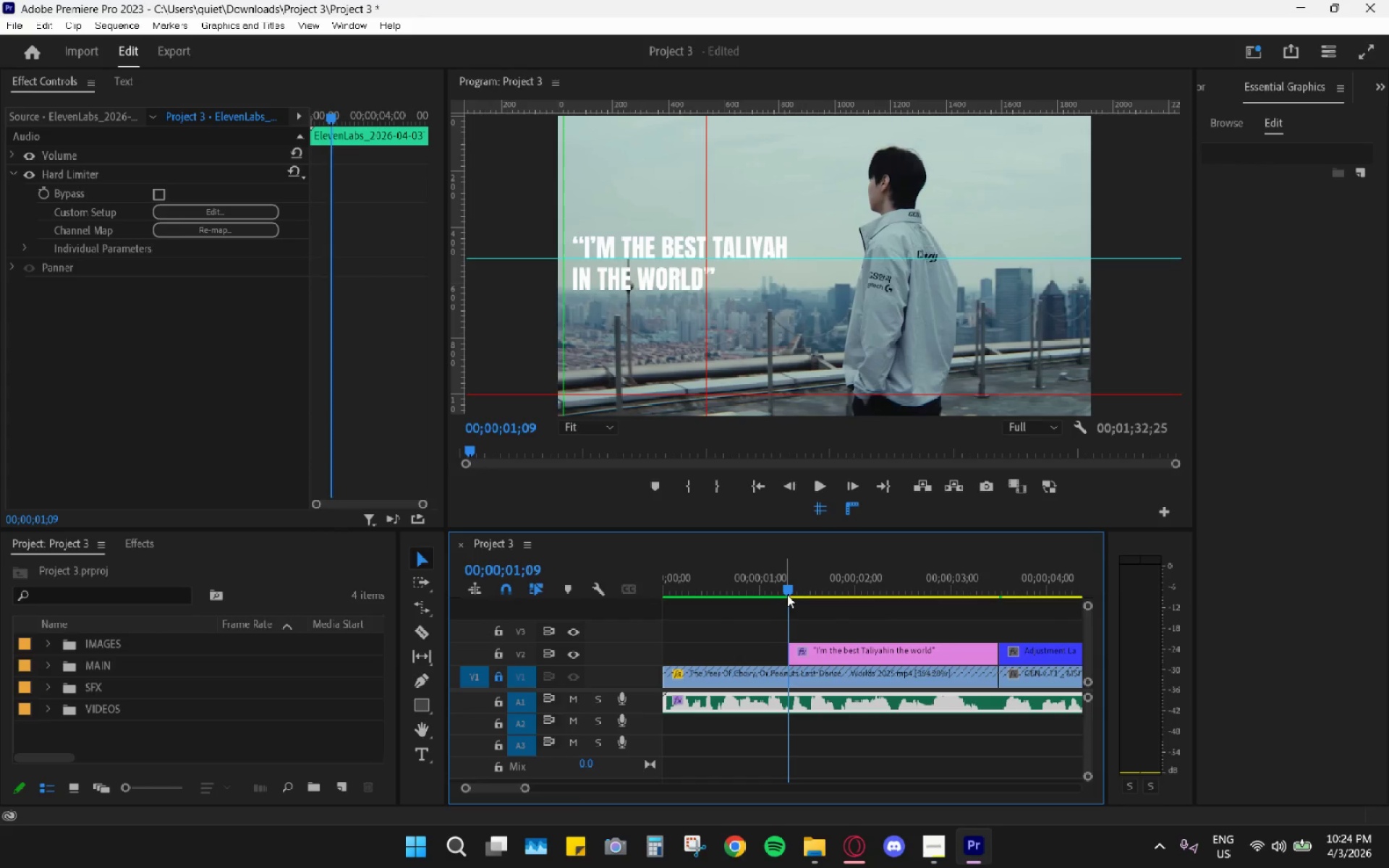 
key(Space)
 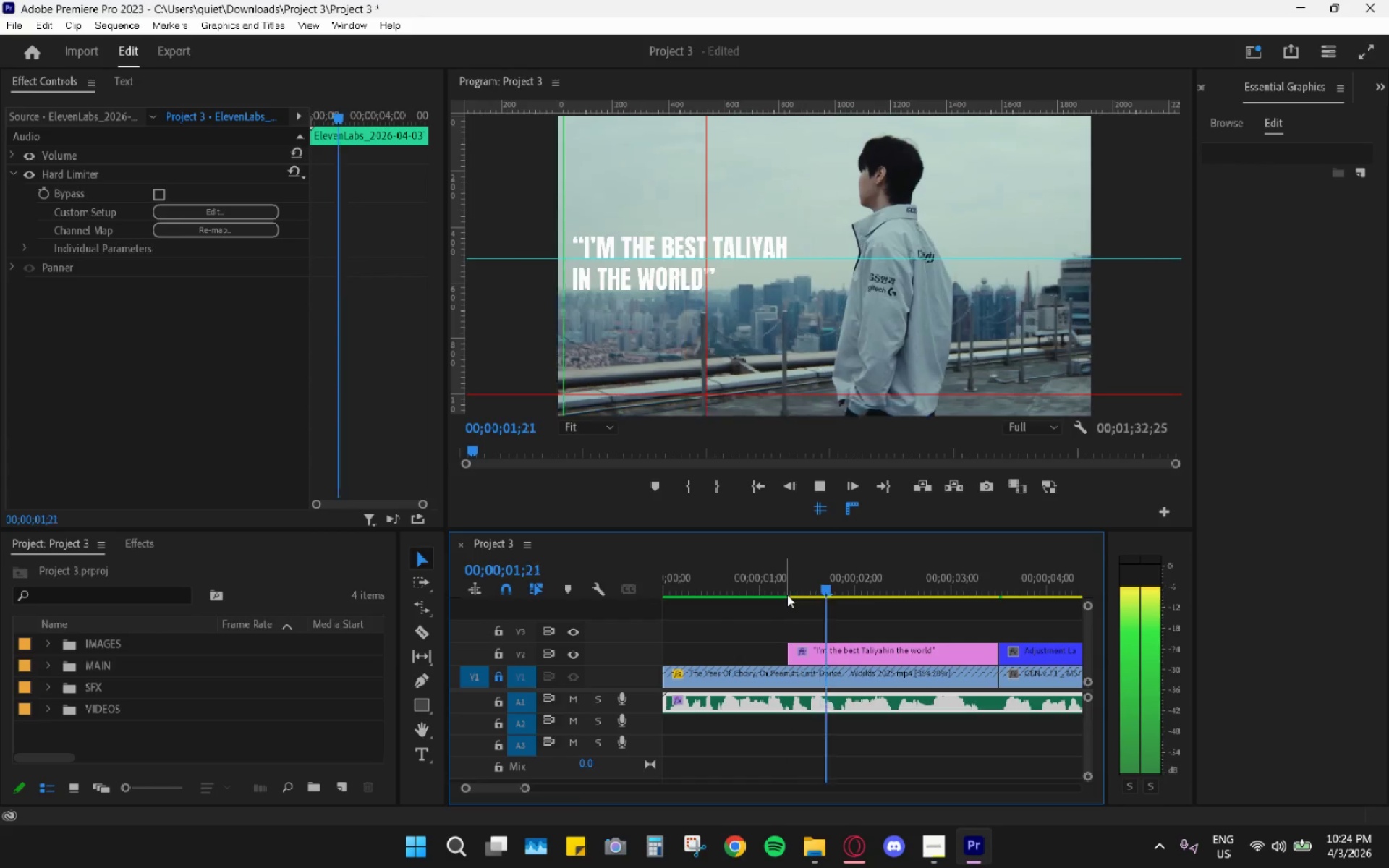 
key(Space)
 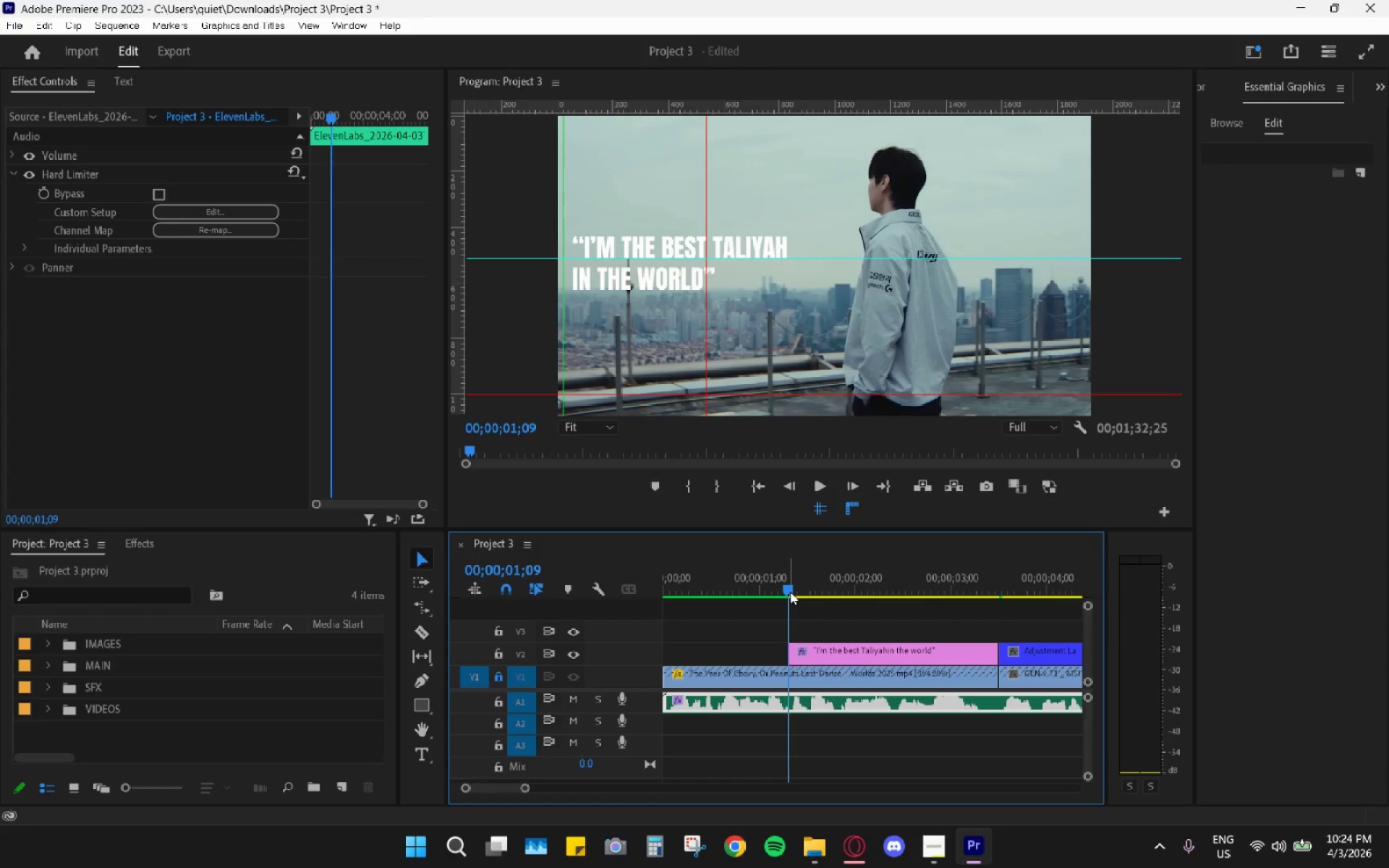 
wait(10.42)
 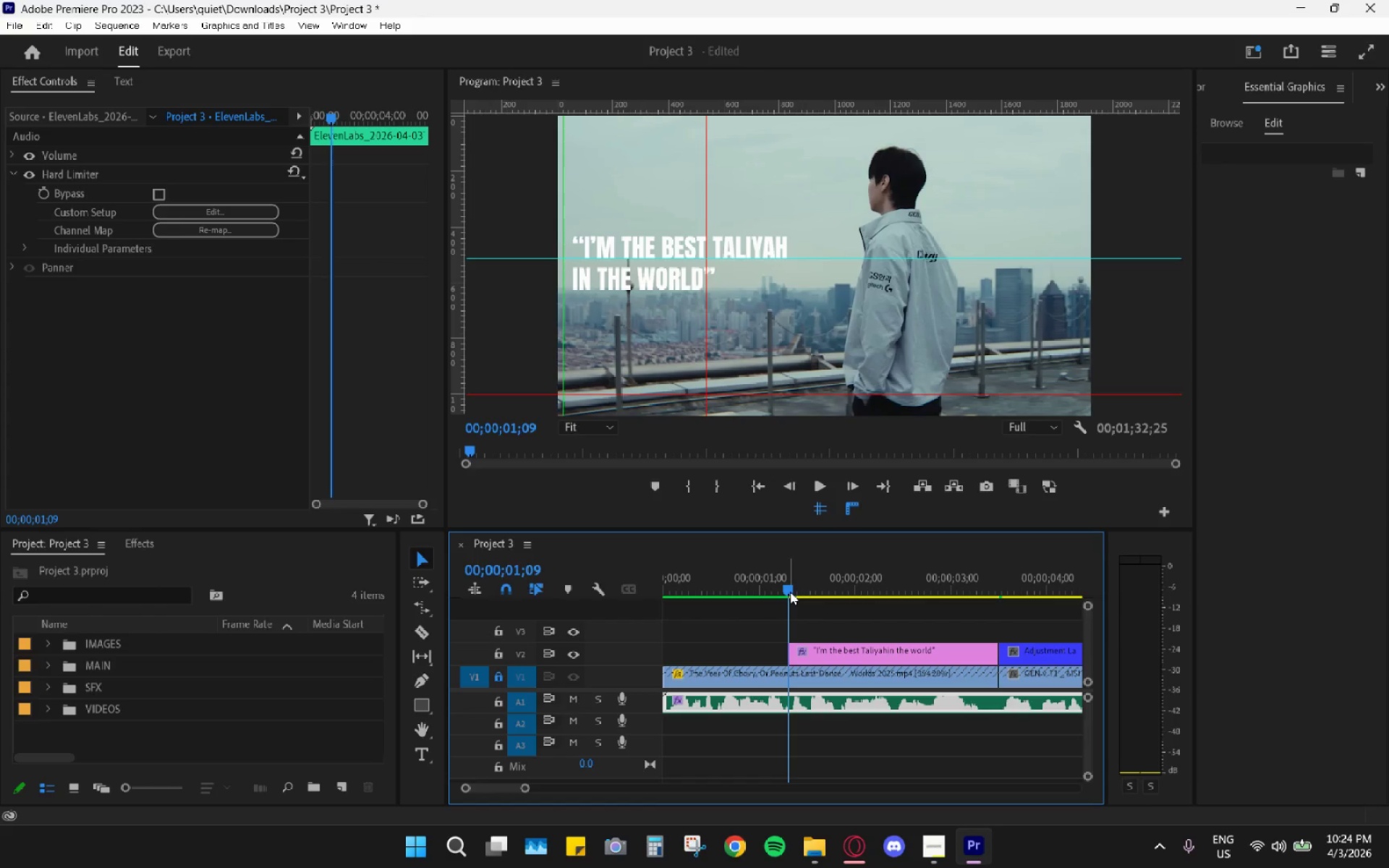 
left_click_drag(start_coordinate=[790, 592], to_coordinate=[791, 648])
 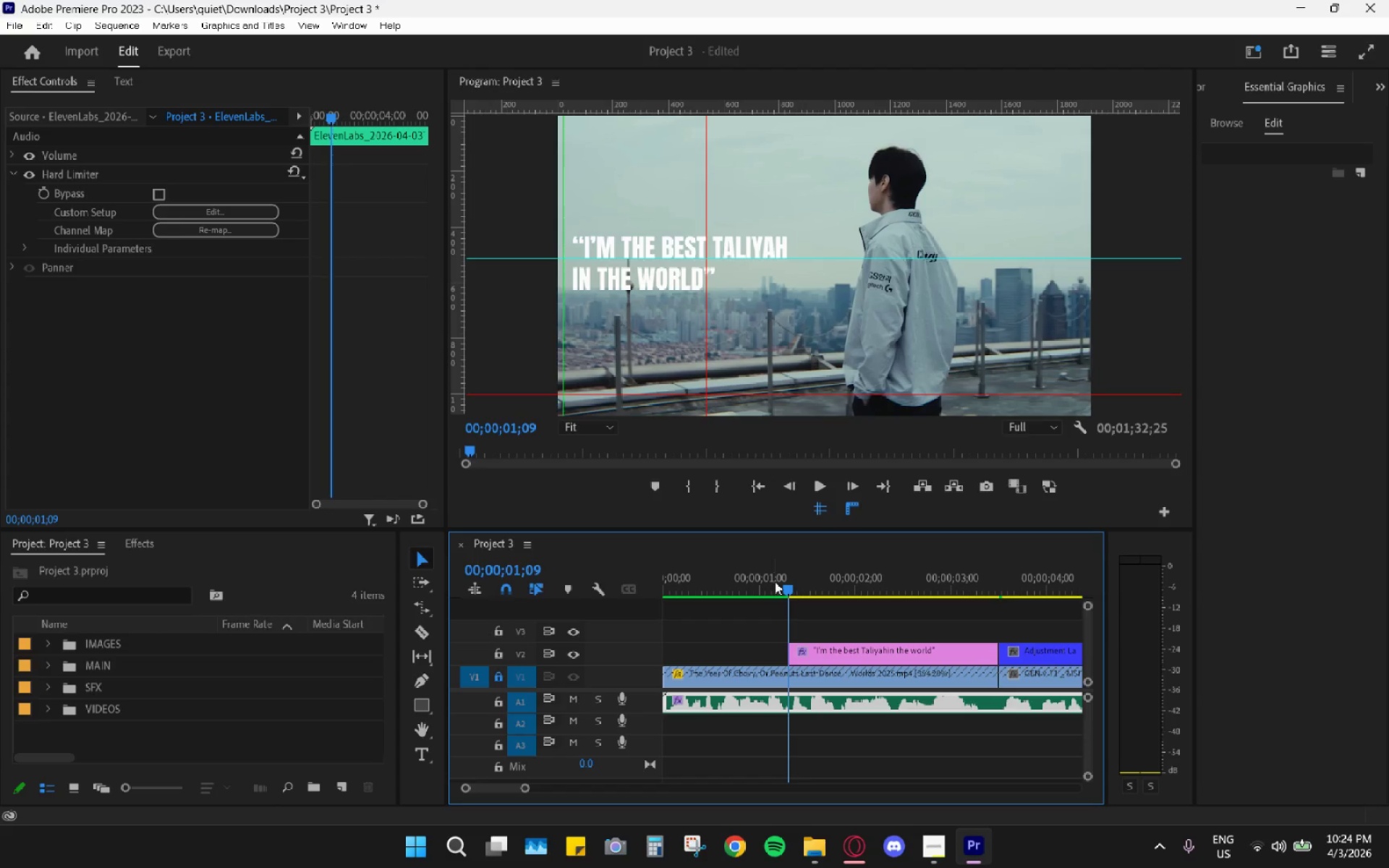 
key(ArrowRight)
 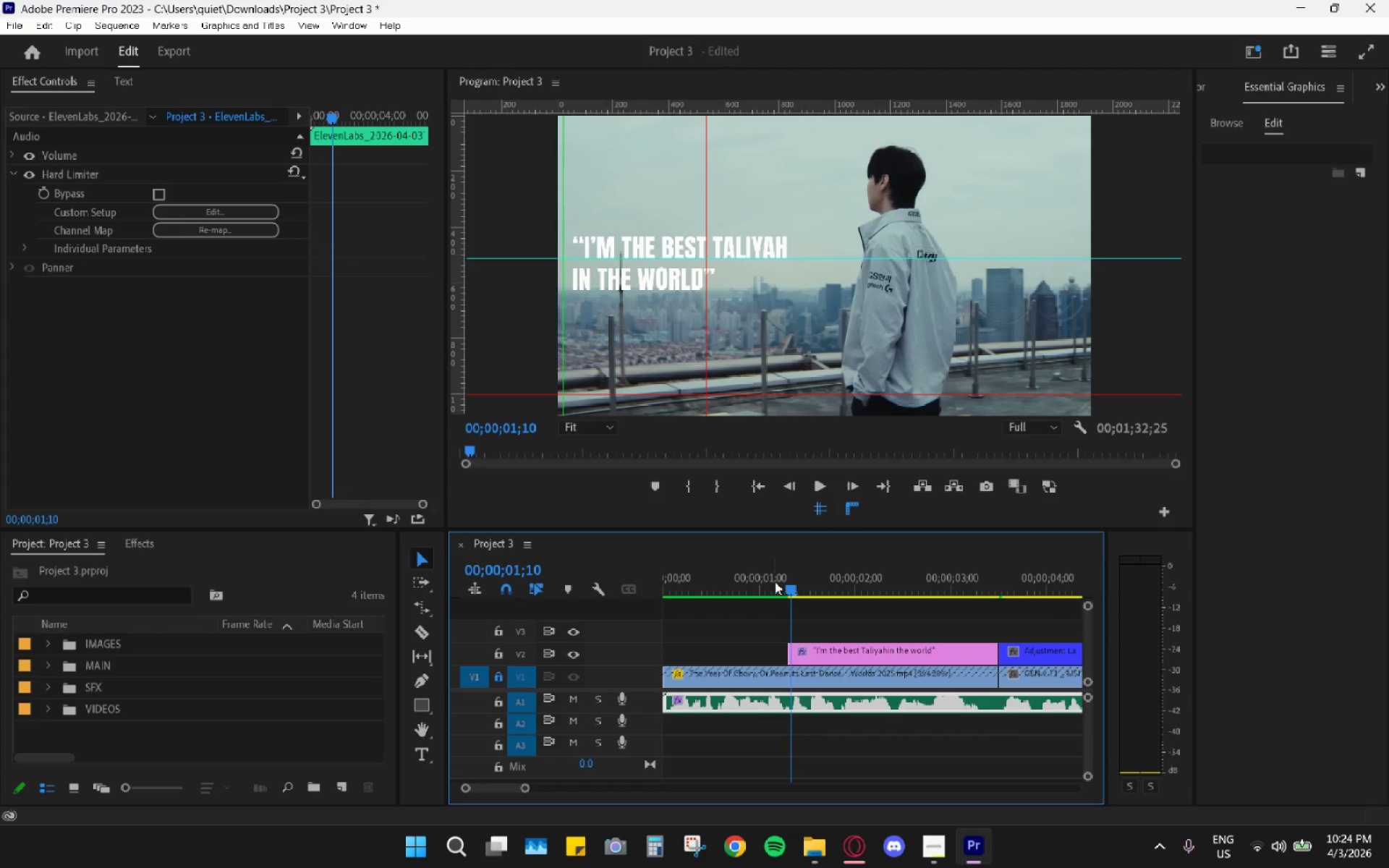 
key(ArrowRight)
 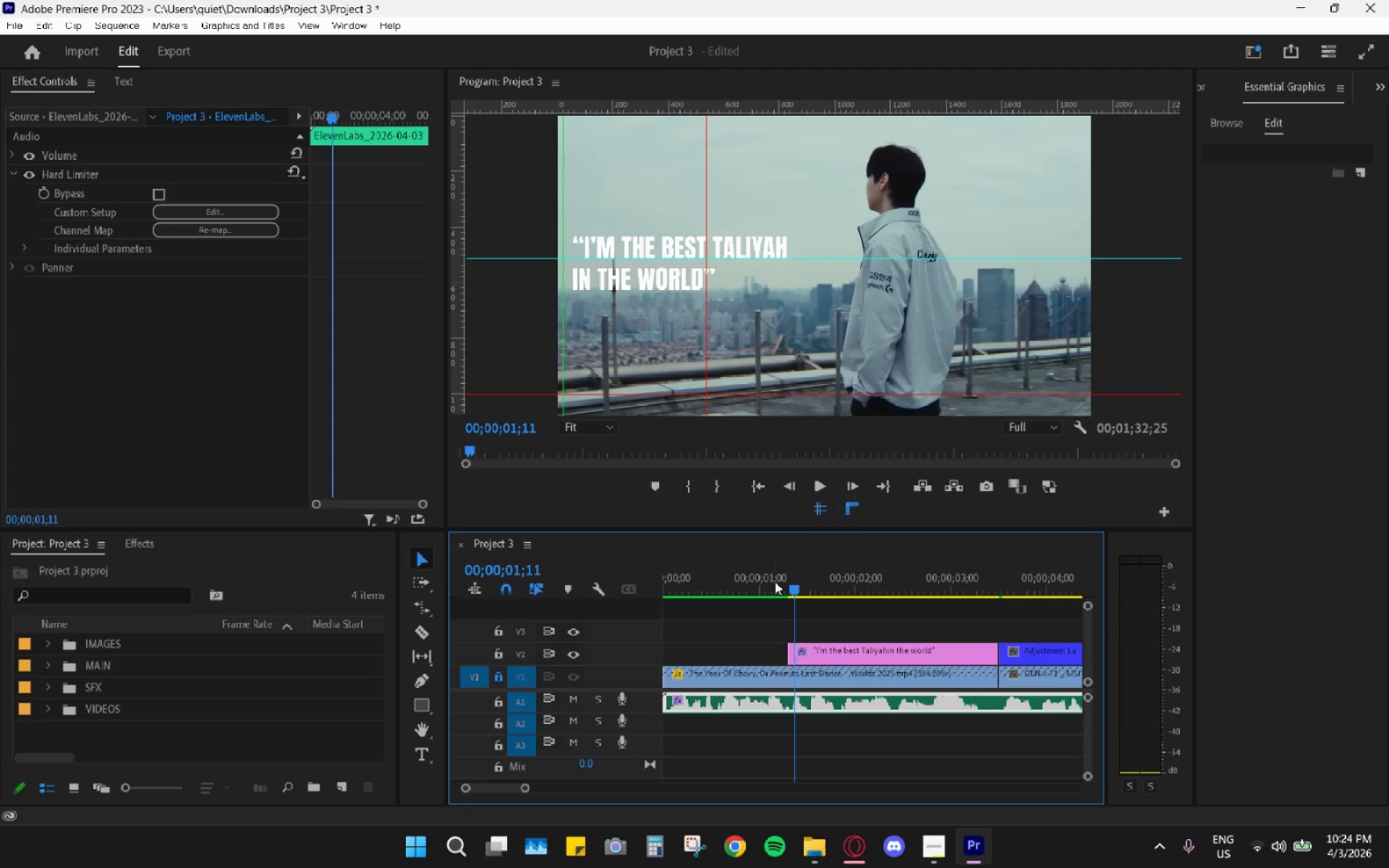 
key(ArrowRight)
 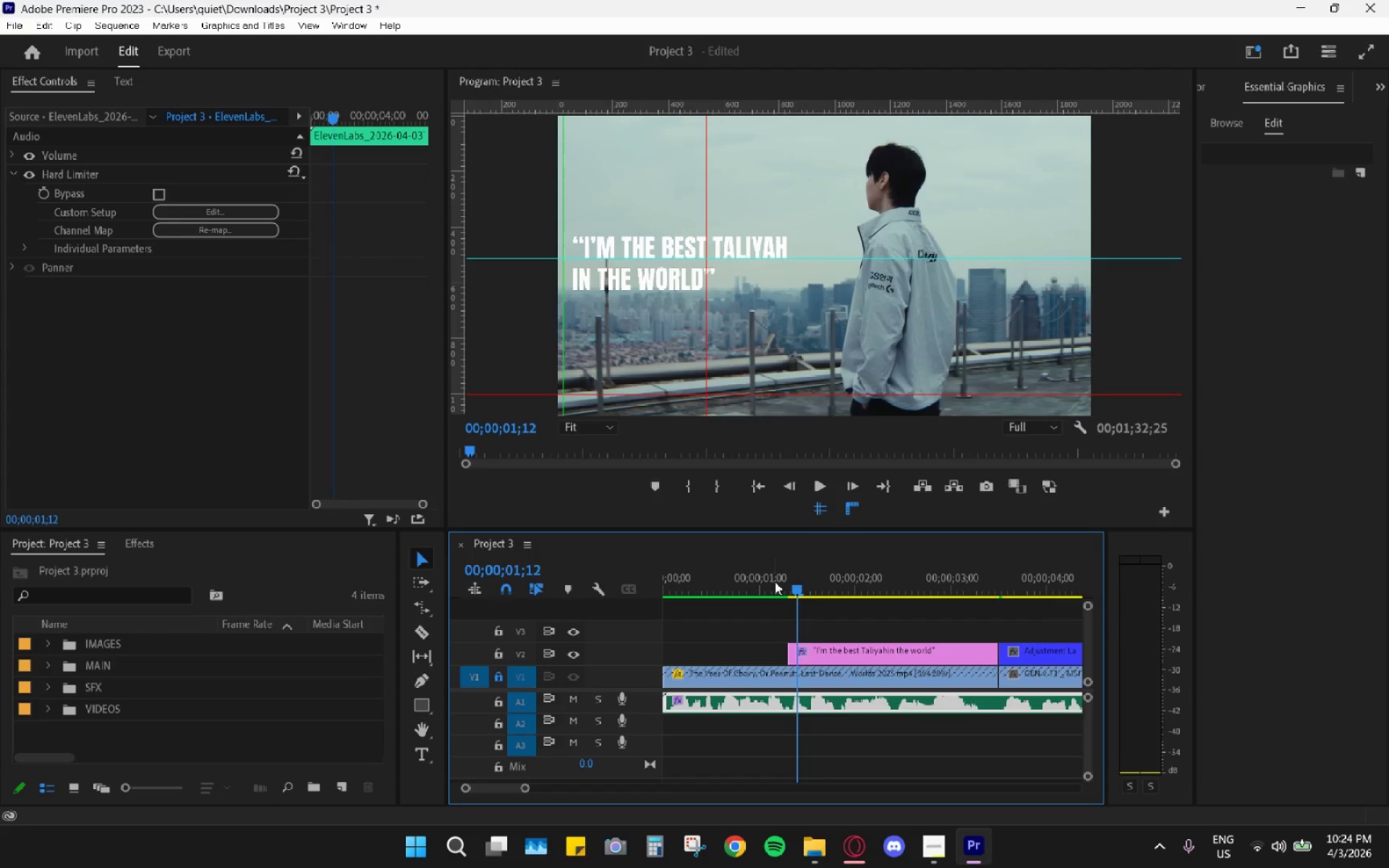 
key(ArrowRight)
 